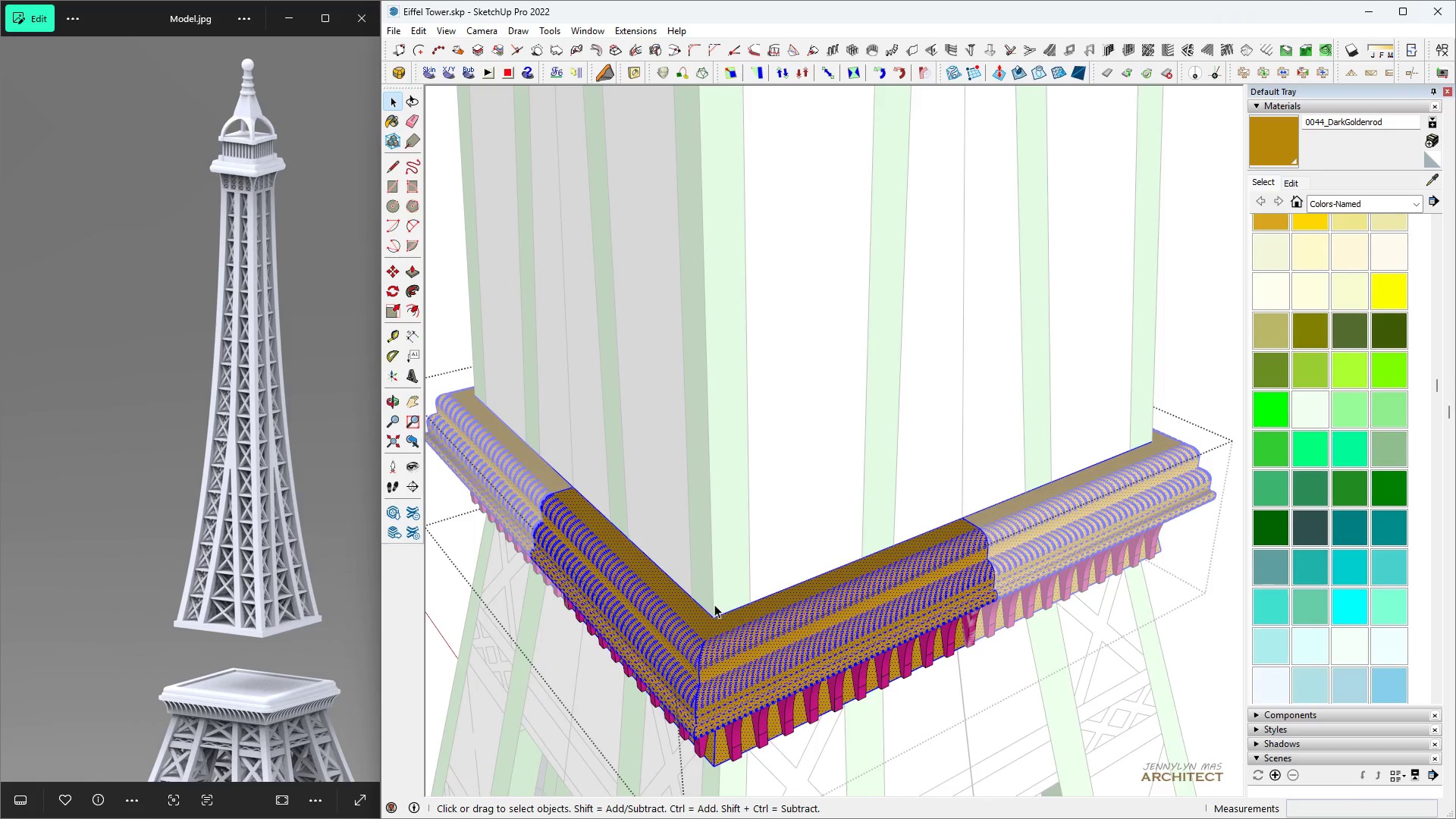 
scroll: coordinate [711, 601], scroll_direction: up, amount: 3.0
 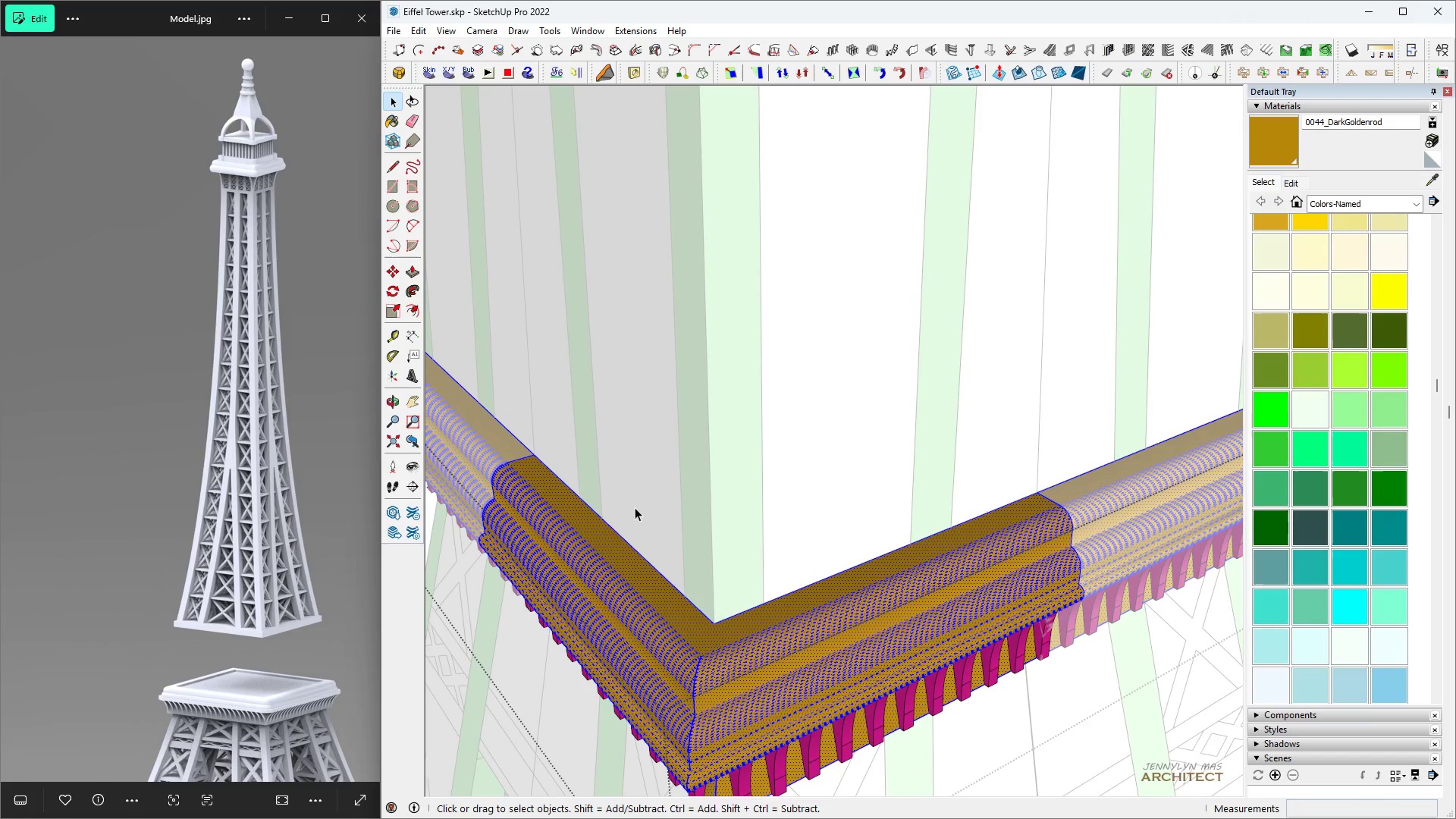 
key(R)
 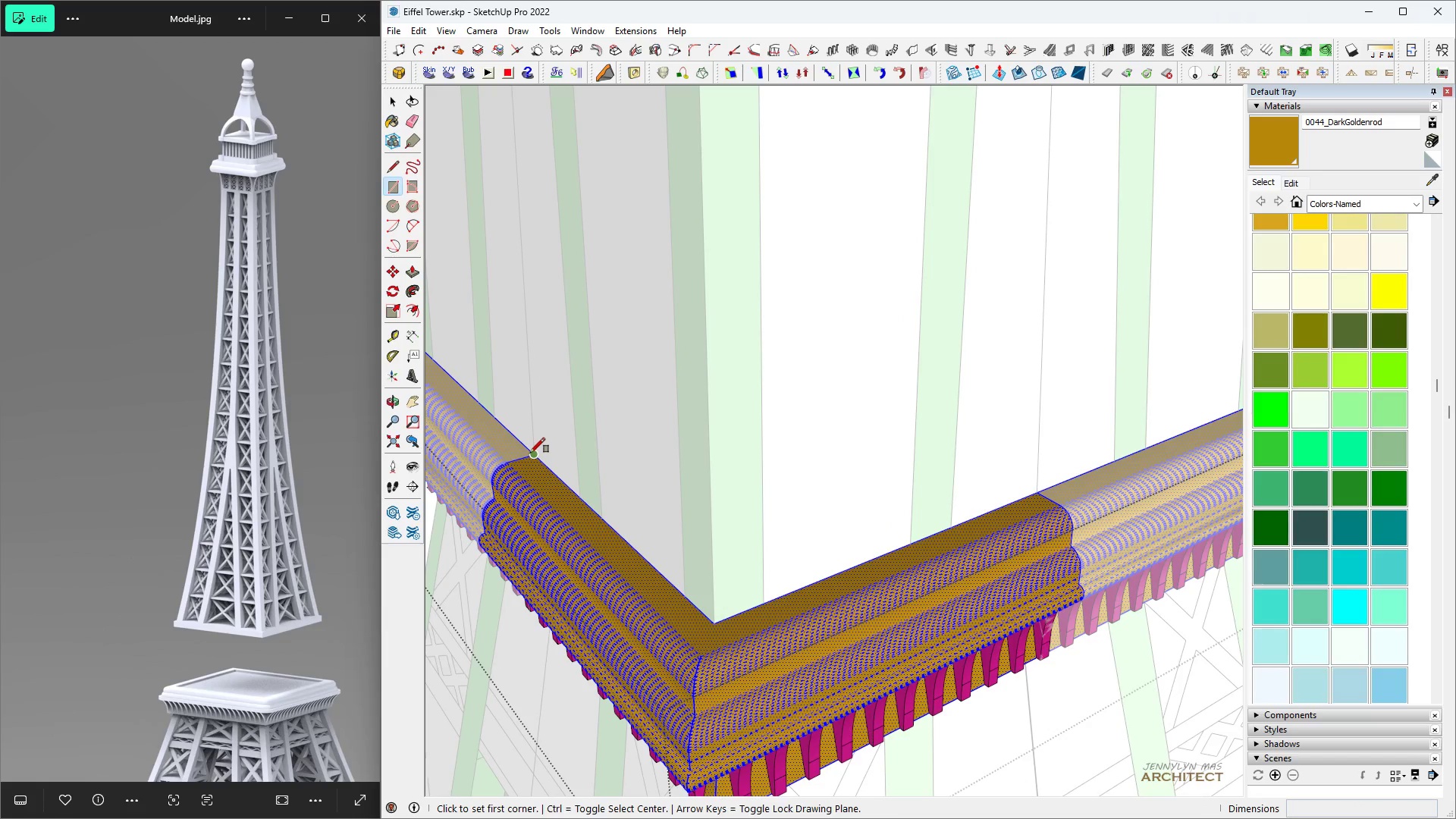 
left_click([530, 453])
 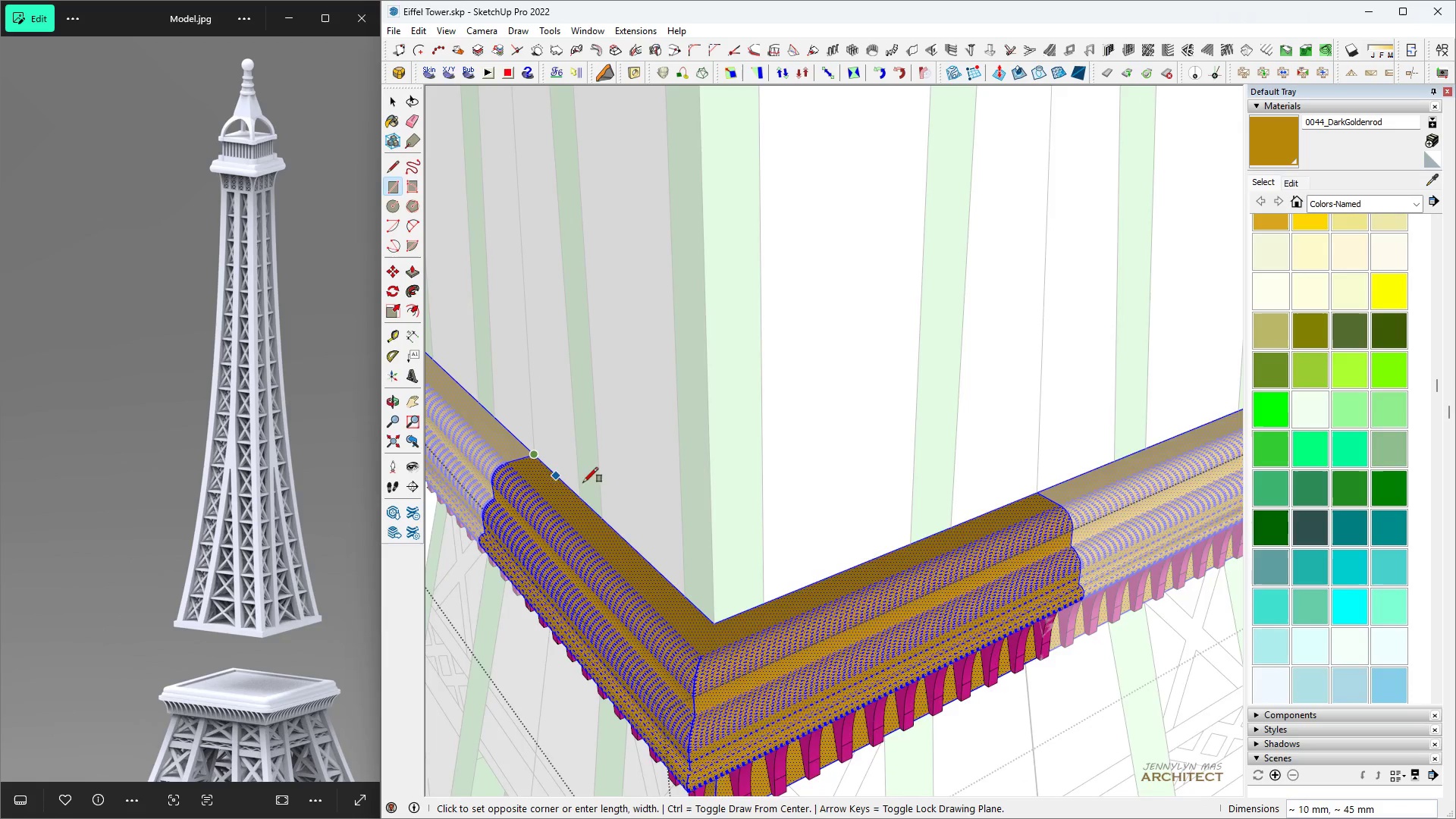 
scroll: coordinate [625, 508], scroll_direction: up, amount: 3.0
 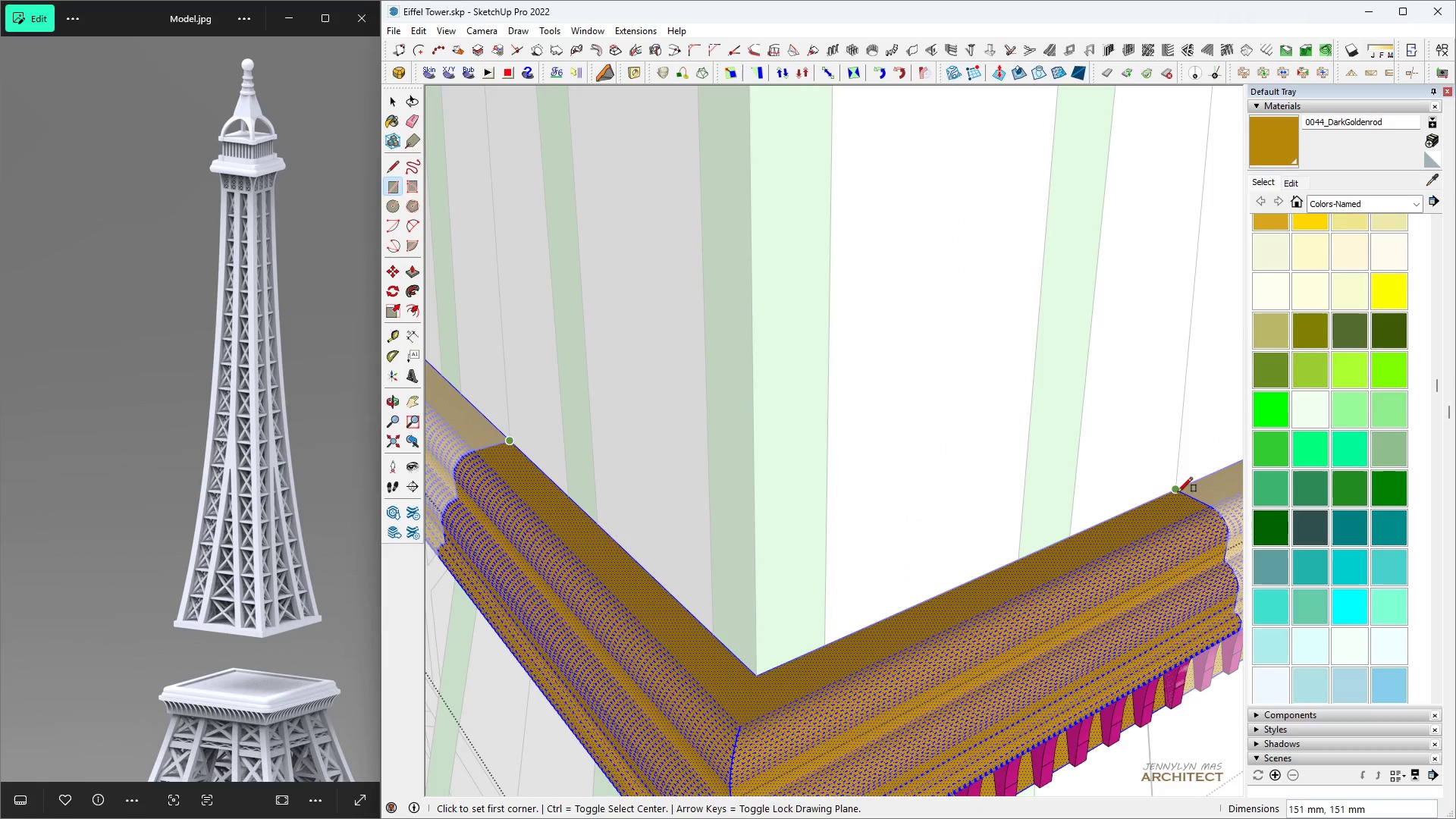 
key(Space)
 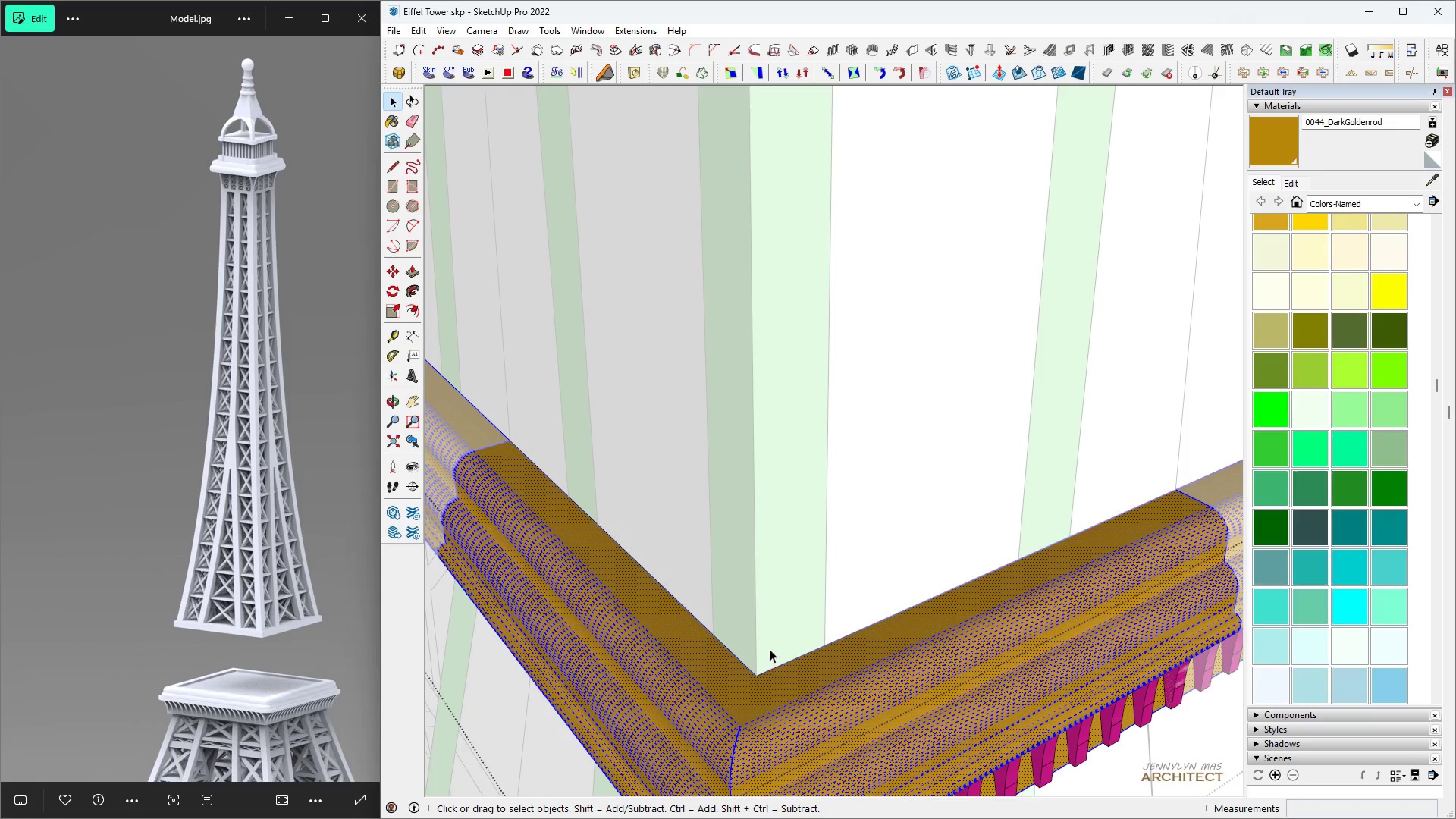 
key(P)
 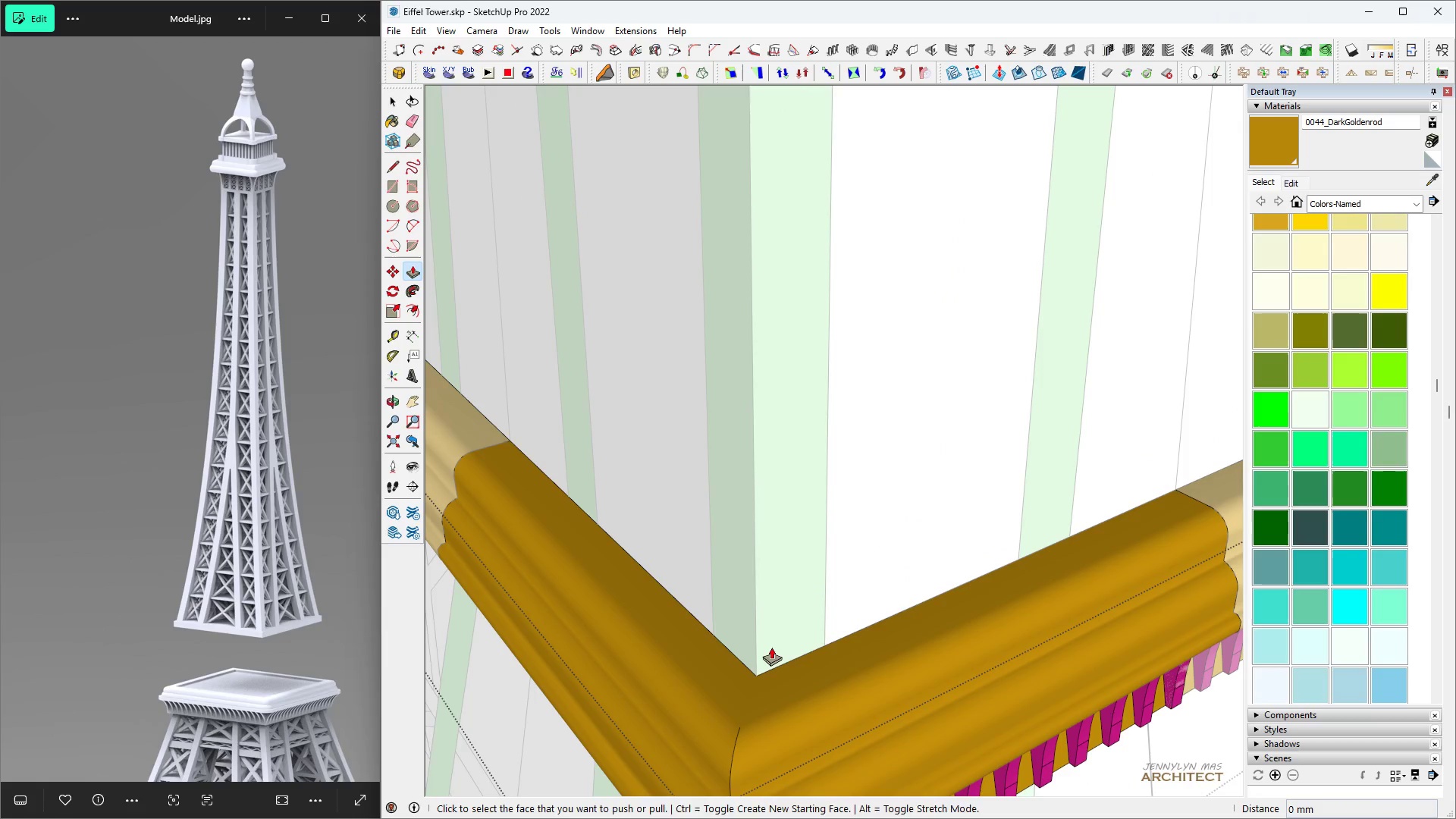 
left_click([771, 648])
 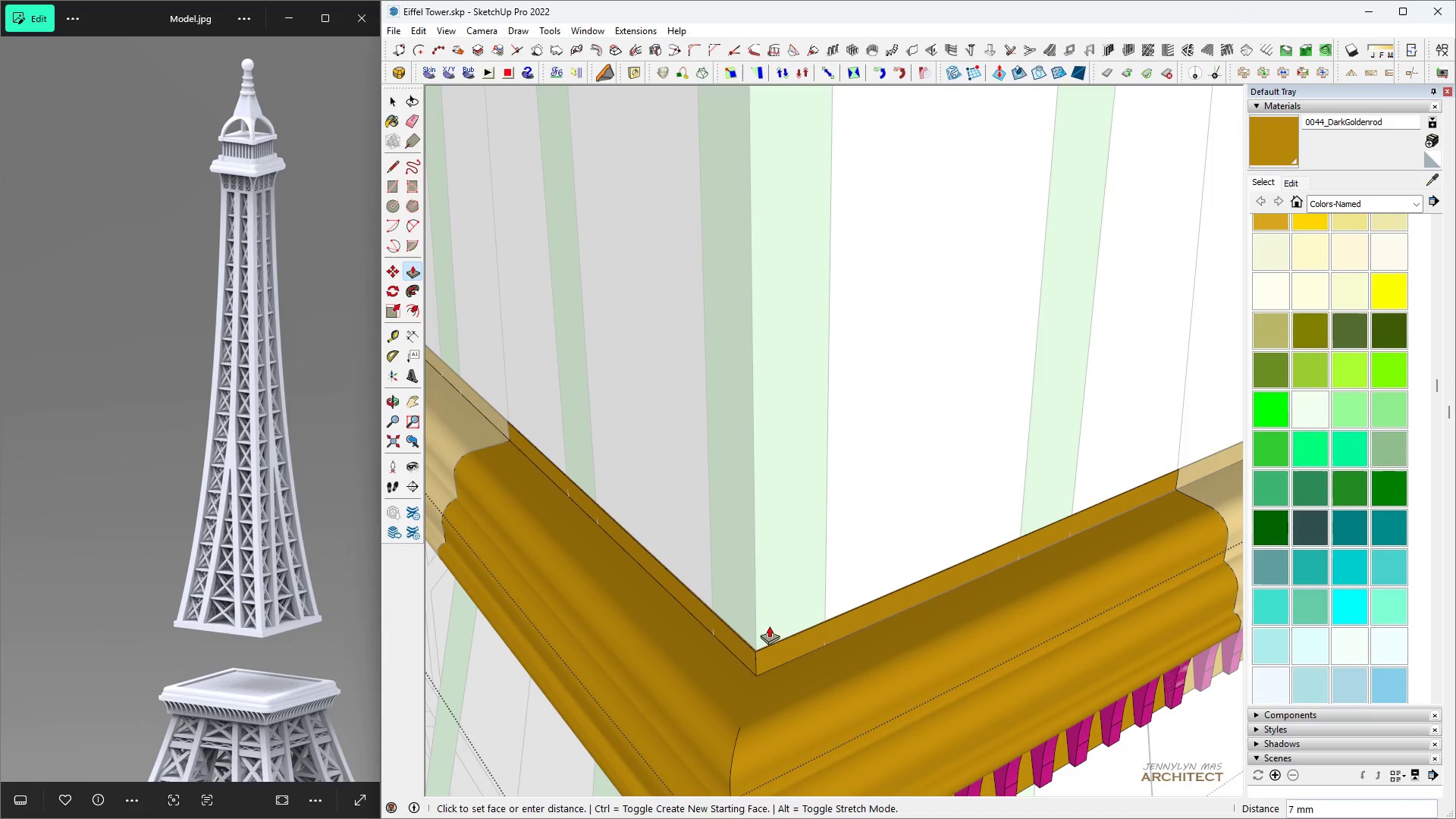 
type(10)
 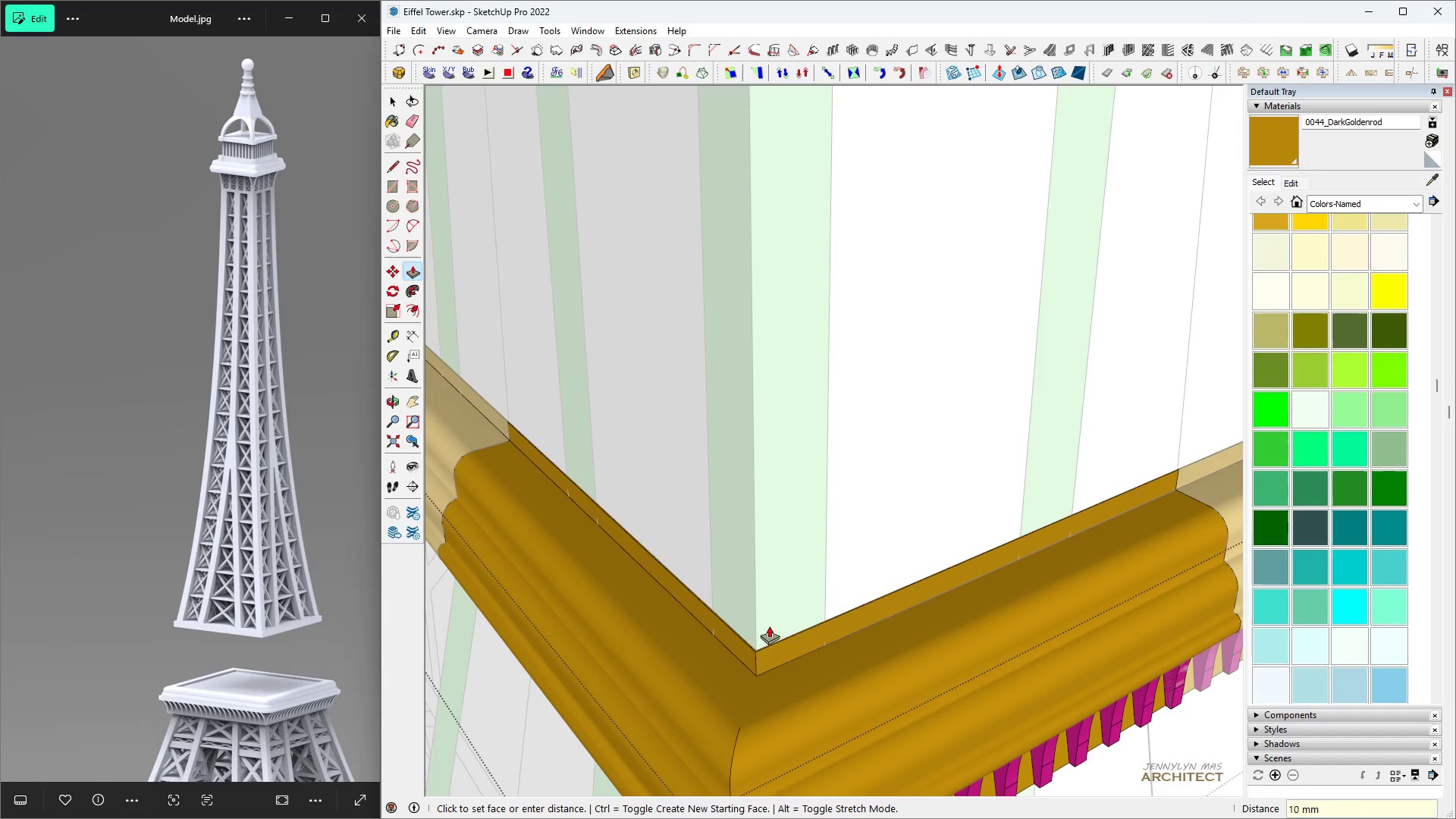 
key(Enter)
 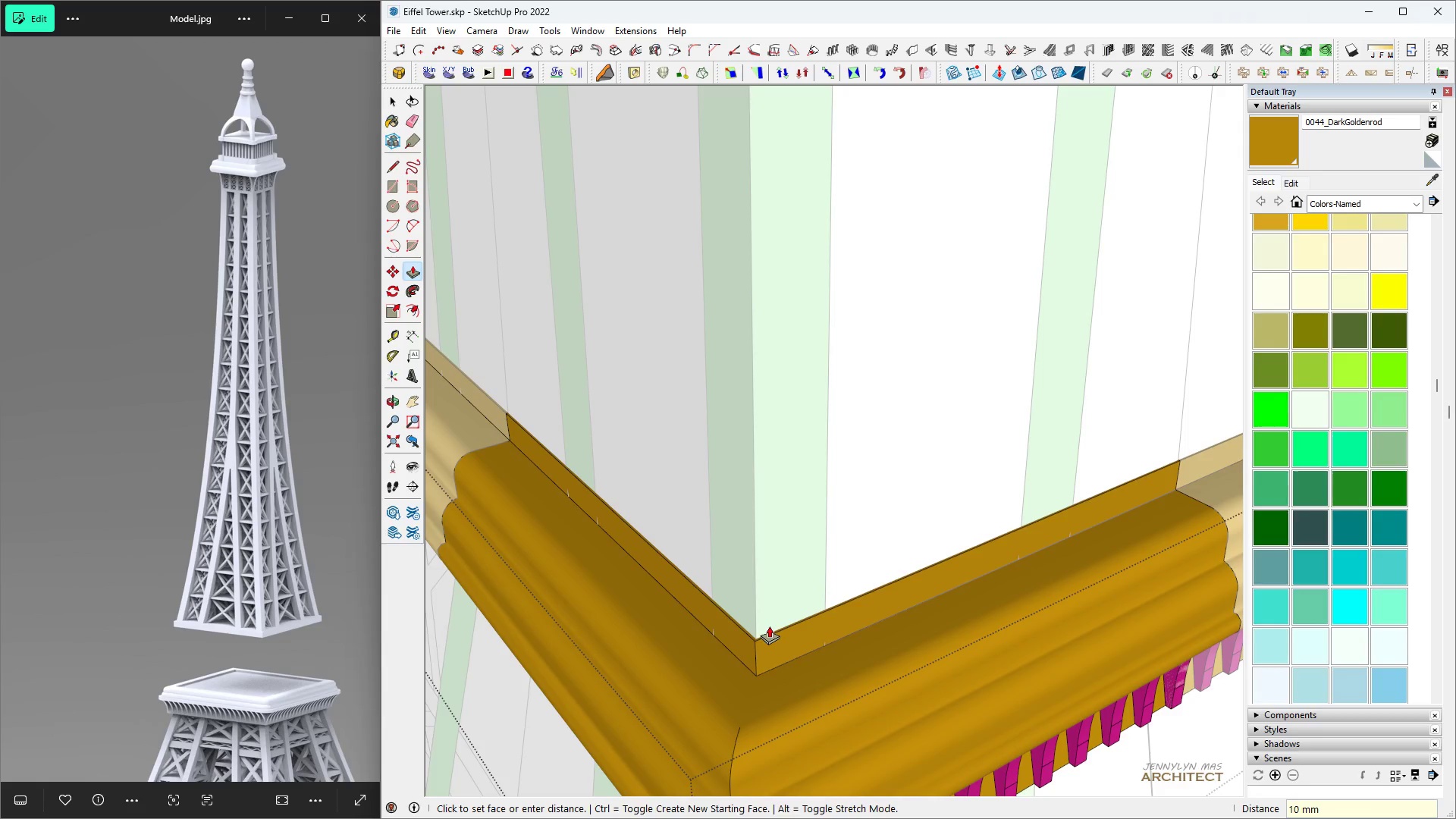 
scroll: coordinate [779, 666], scroll_direction: up, amount: 1.0
 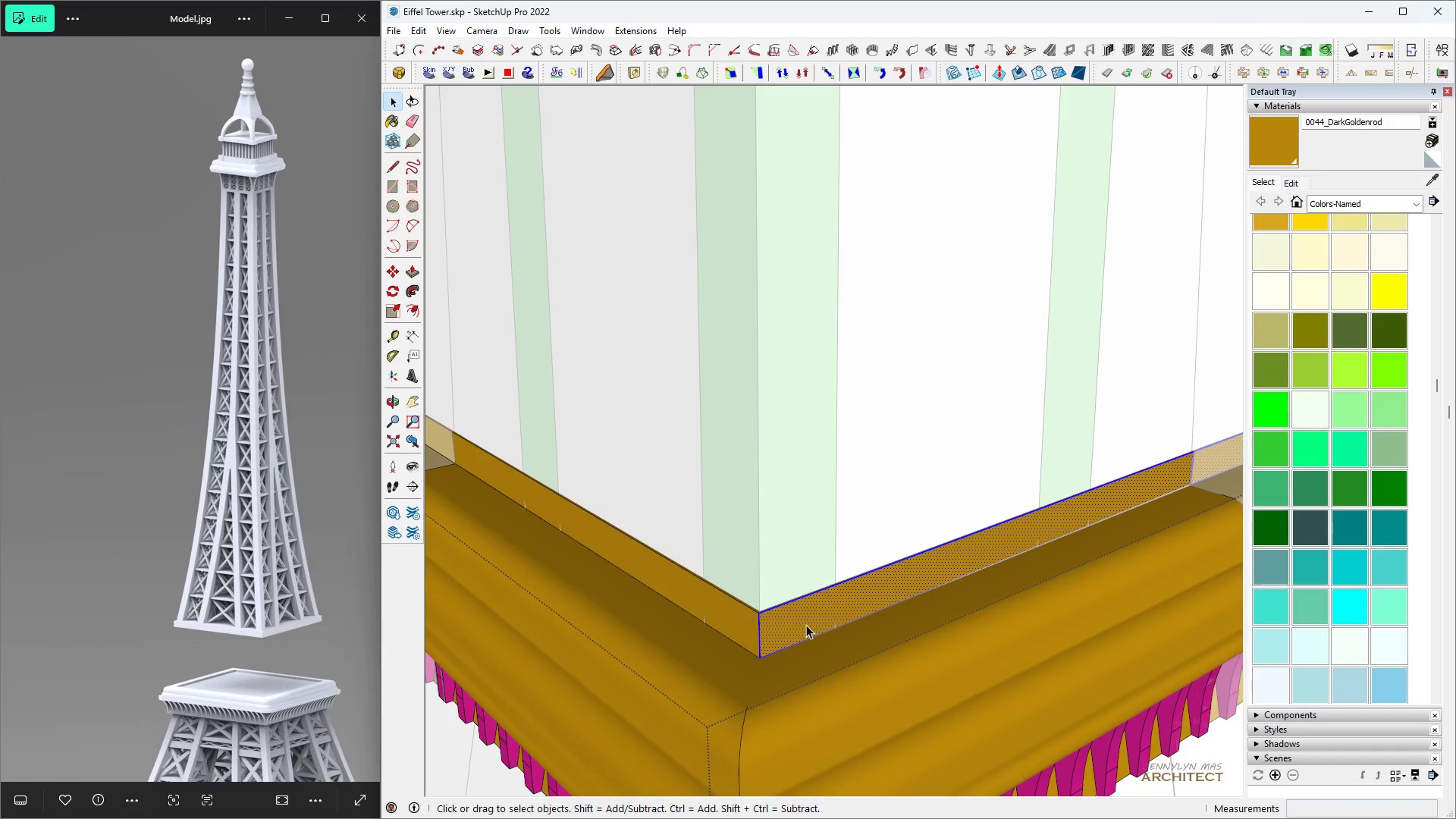 
key(Space)
 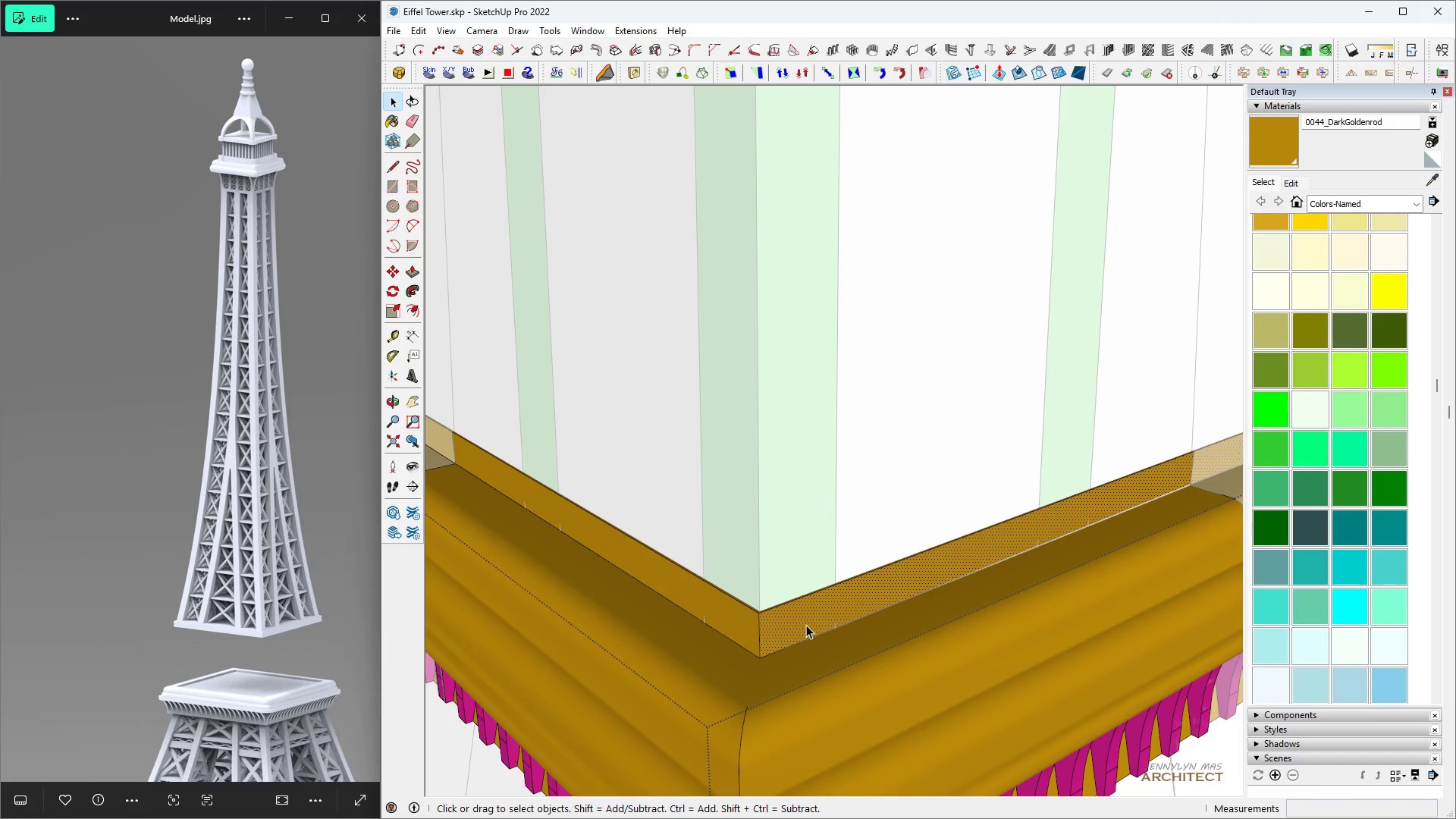 
double_click([806, 625])
 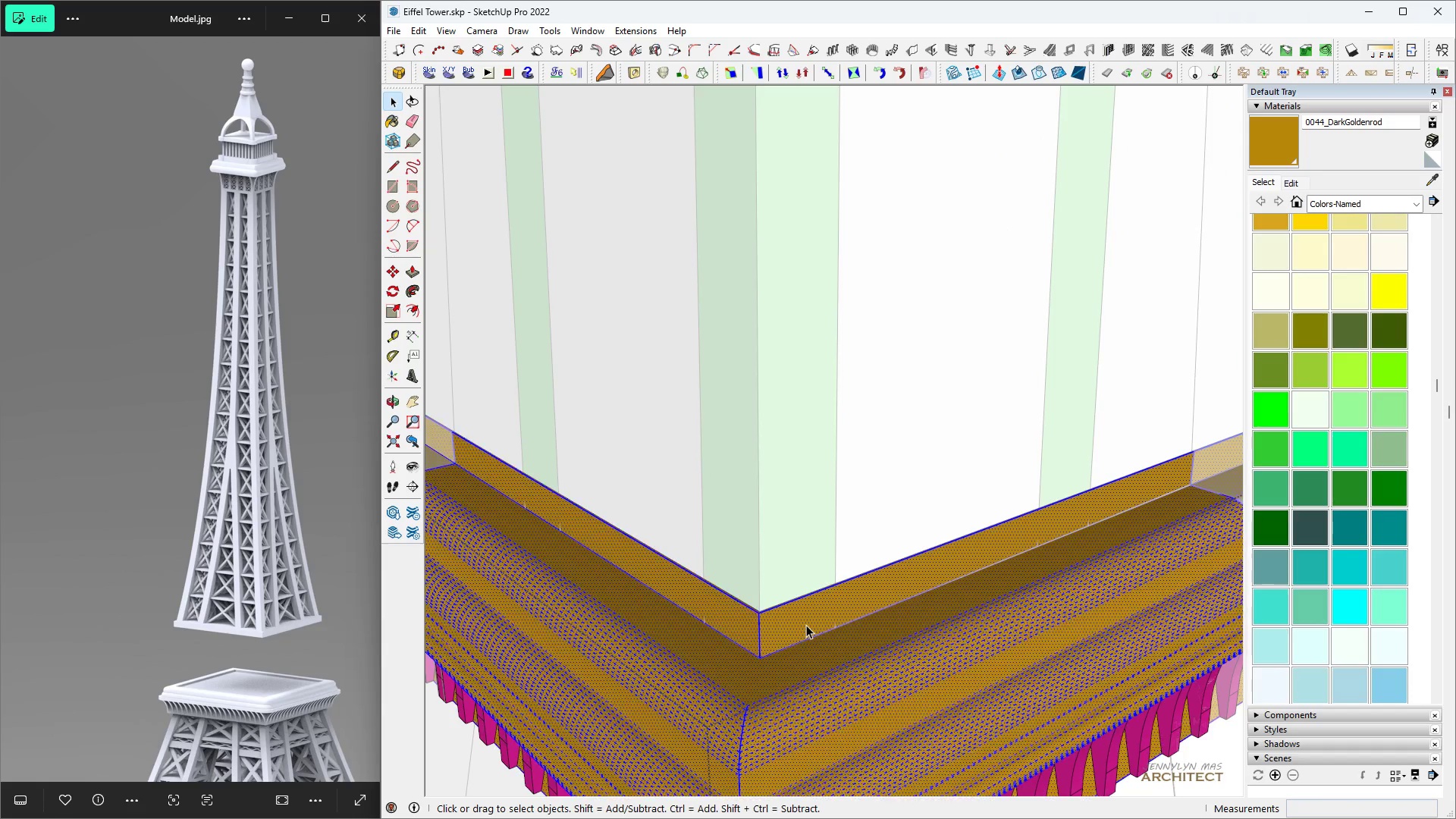 
triple_click([806, 625])
 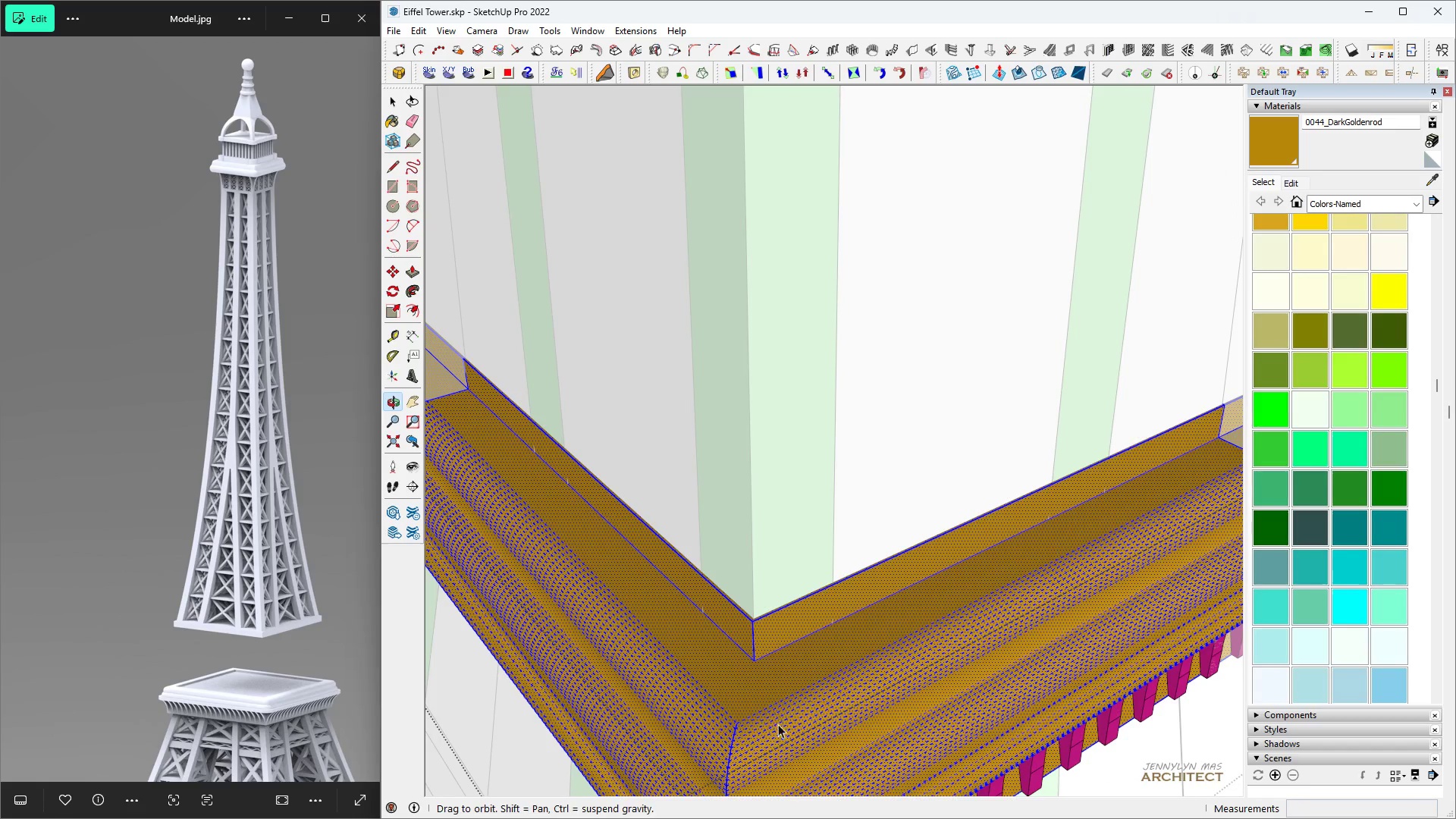 
scroll: coordinate [778, 626], scroll_direction: up, amount: 1.0
 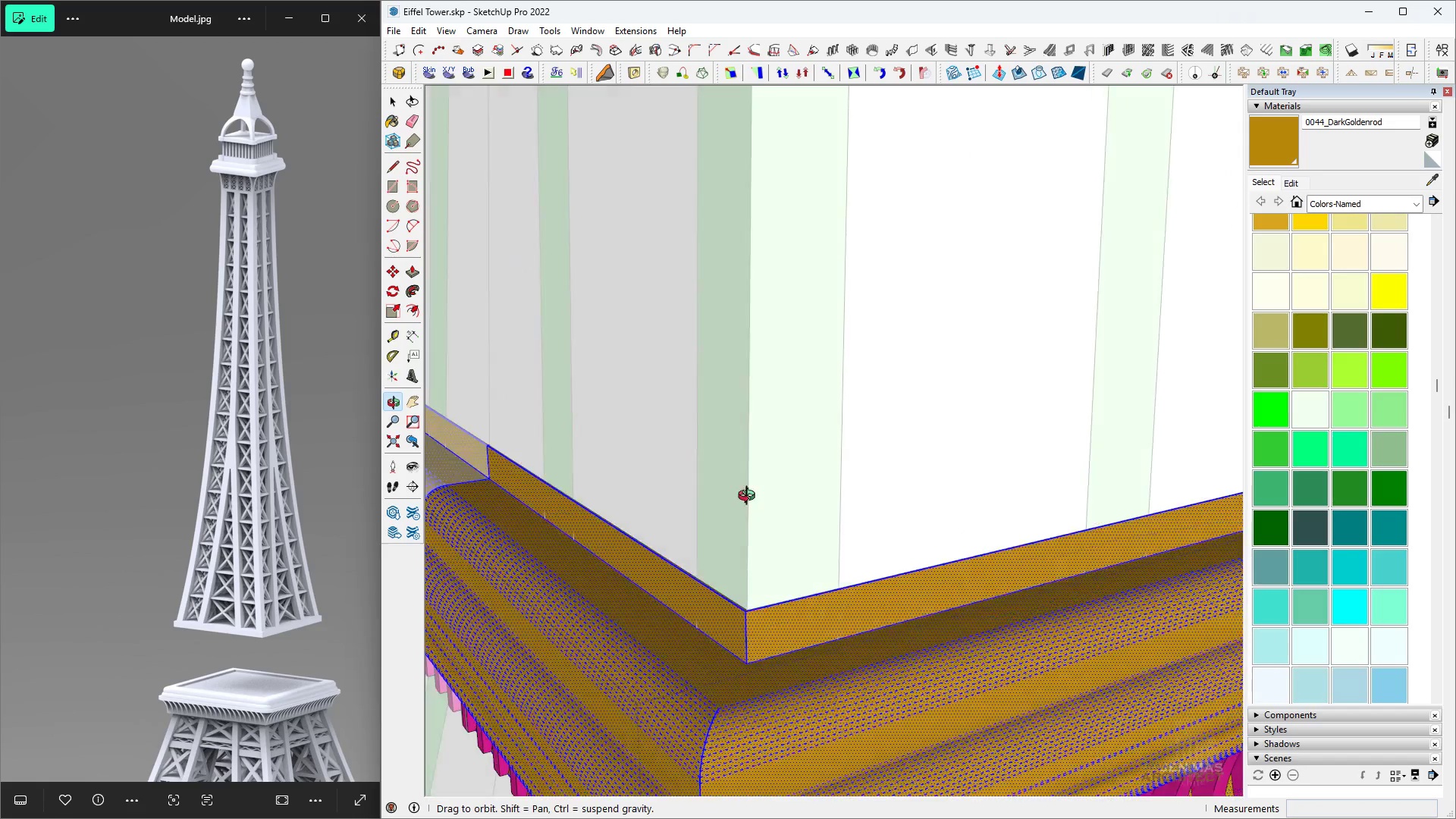 
key(Control+Z)
 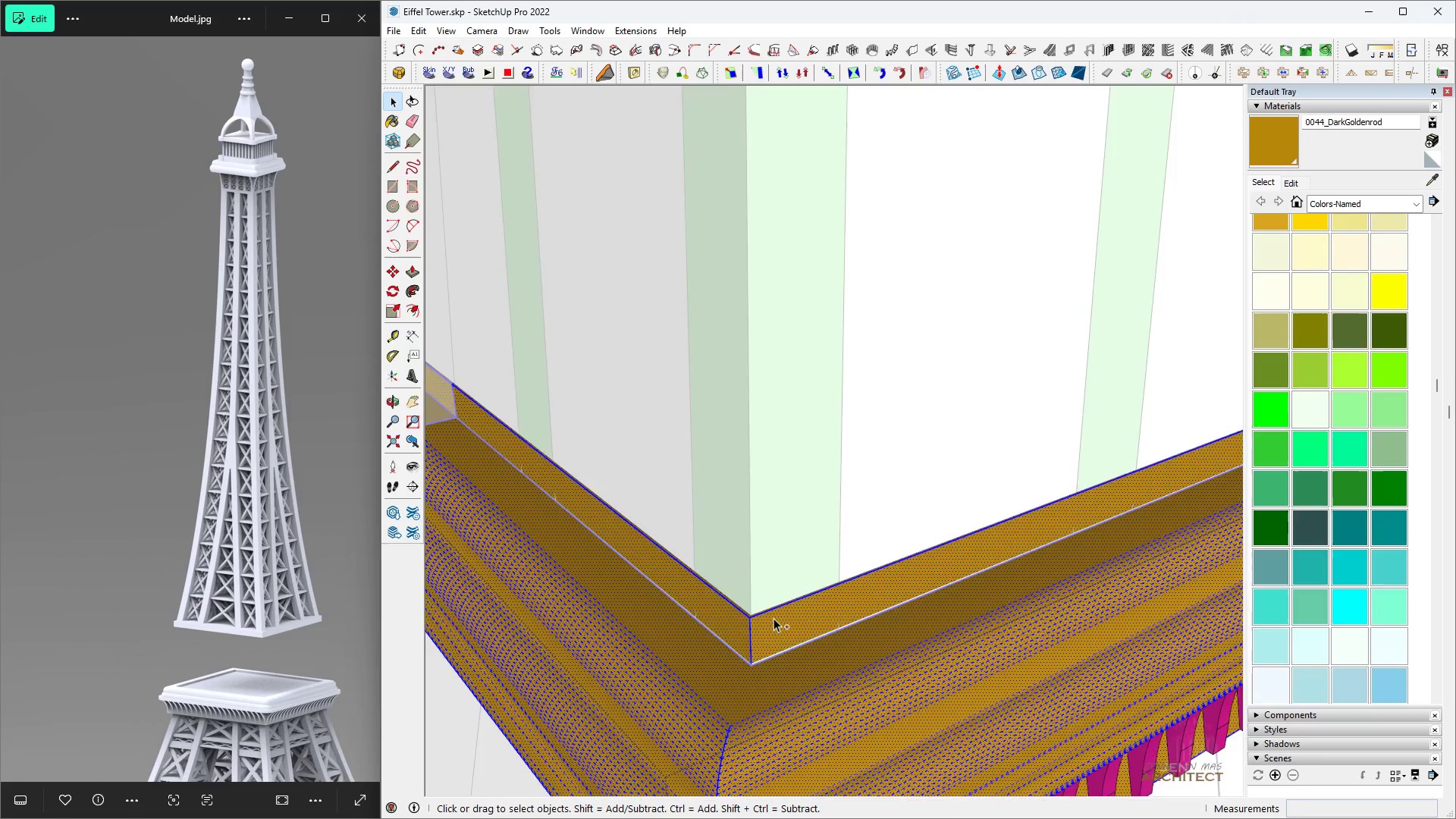 
scroll: coordinate [774, 648], scroll_direction: up, amount: 5.0
 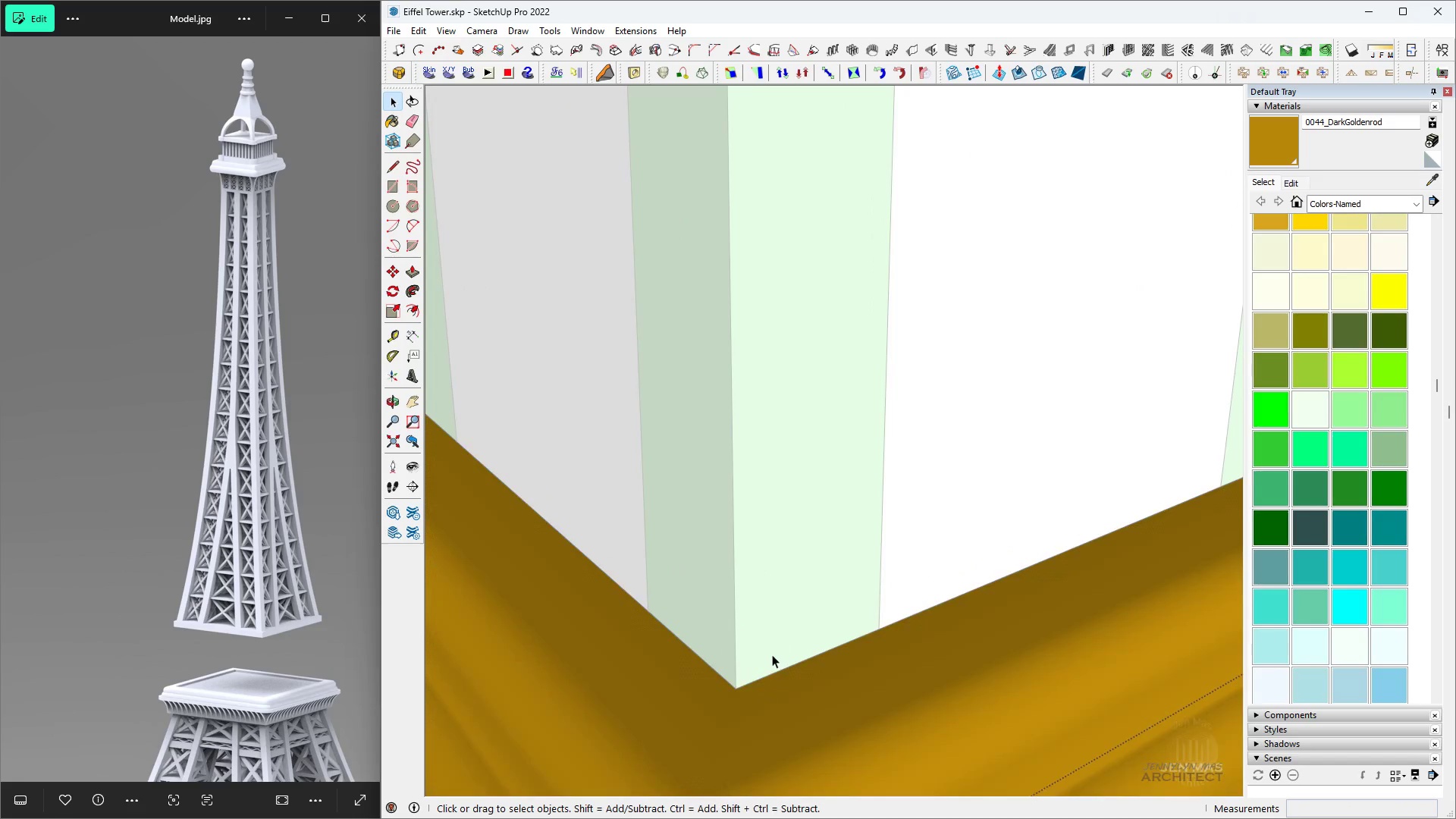 
double_click([772, 654])
 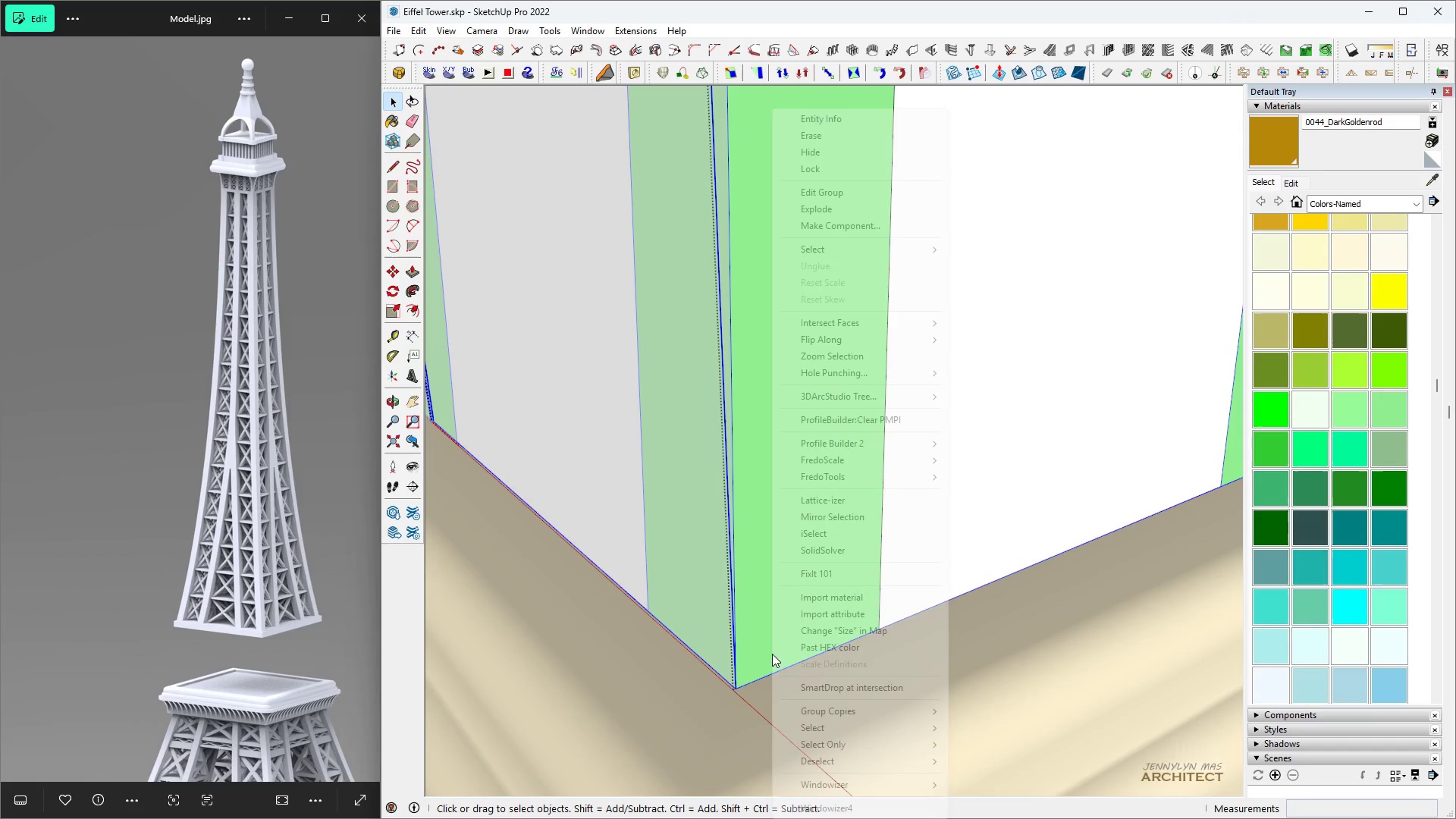 
right_click([772, 654])
 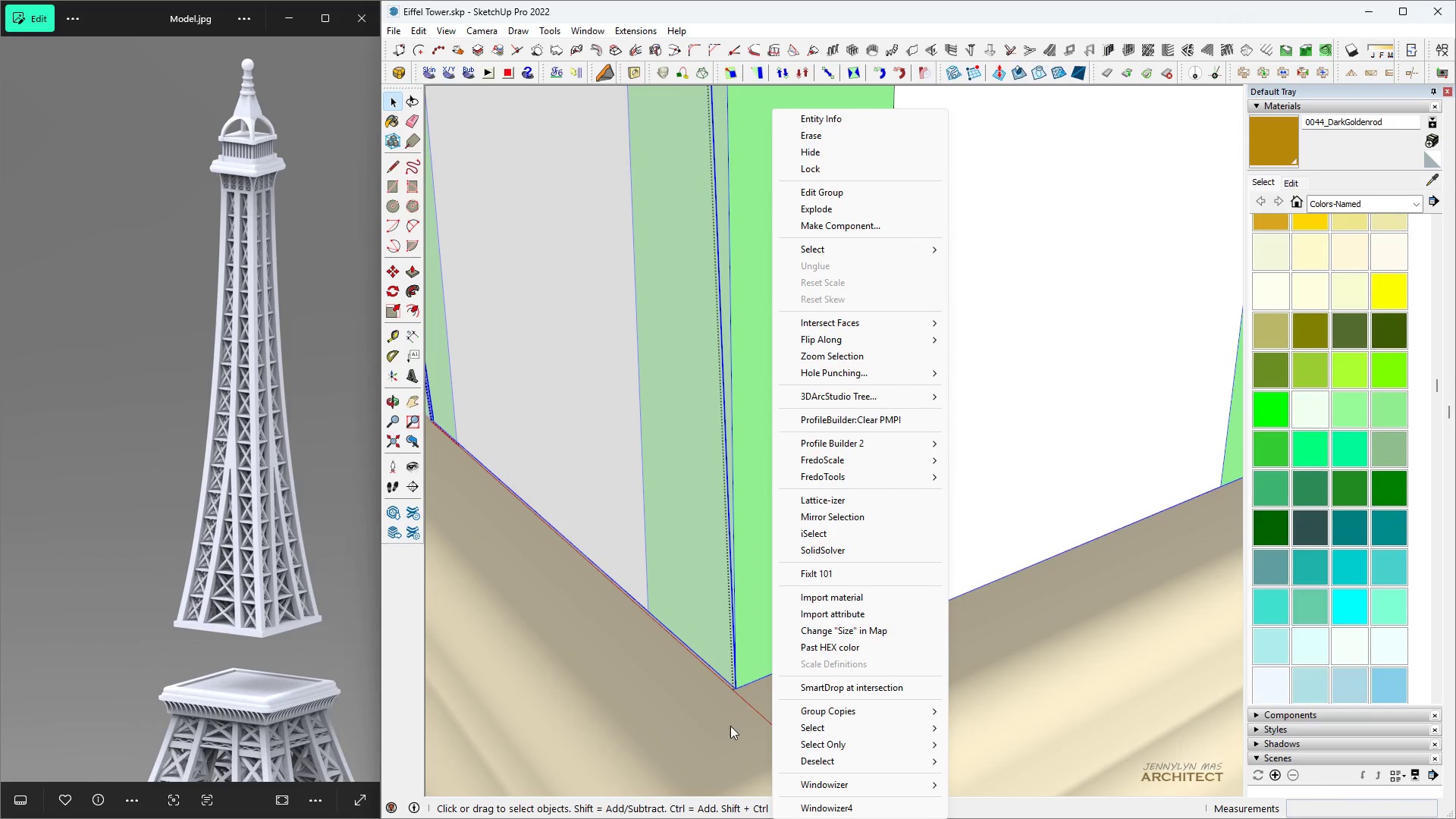 
key(Escape)
 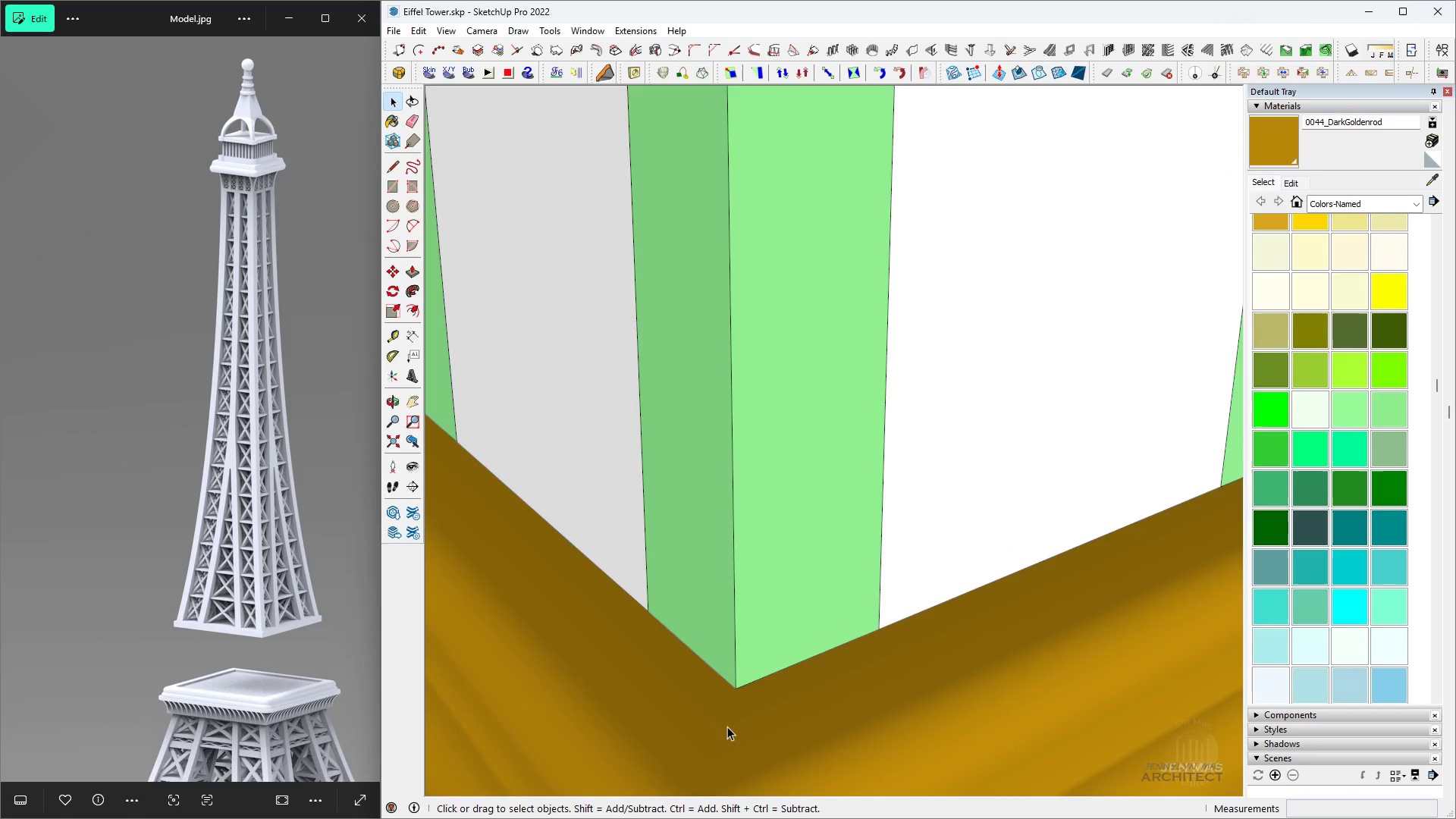 
double_click([727, 726])
 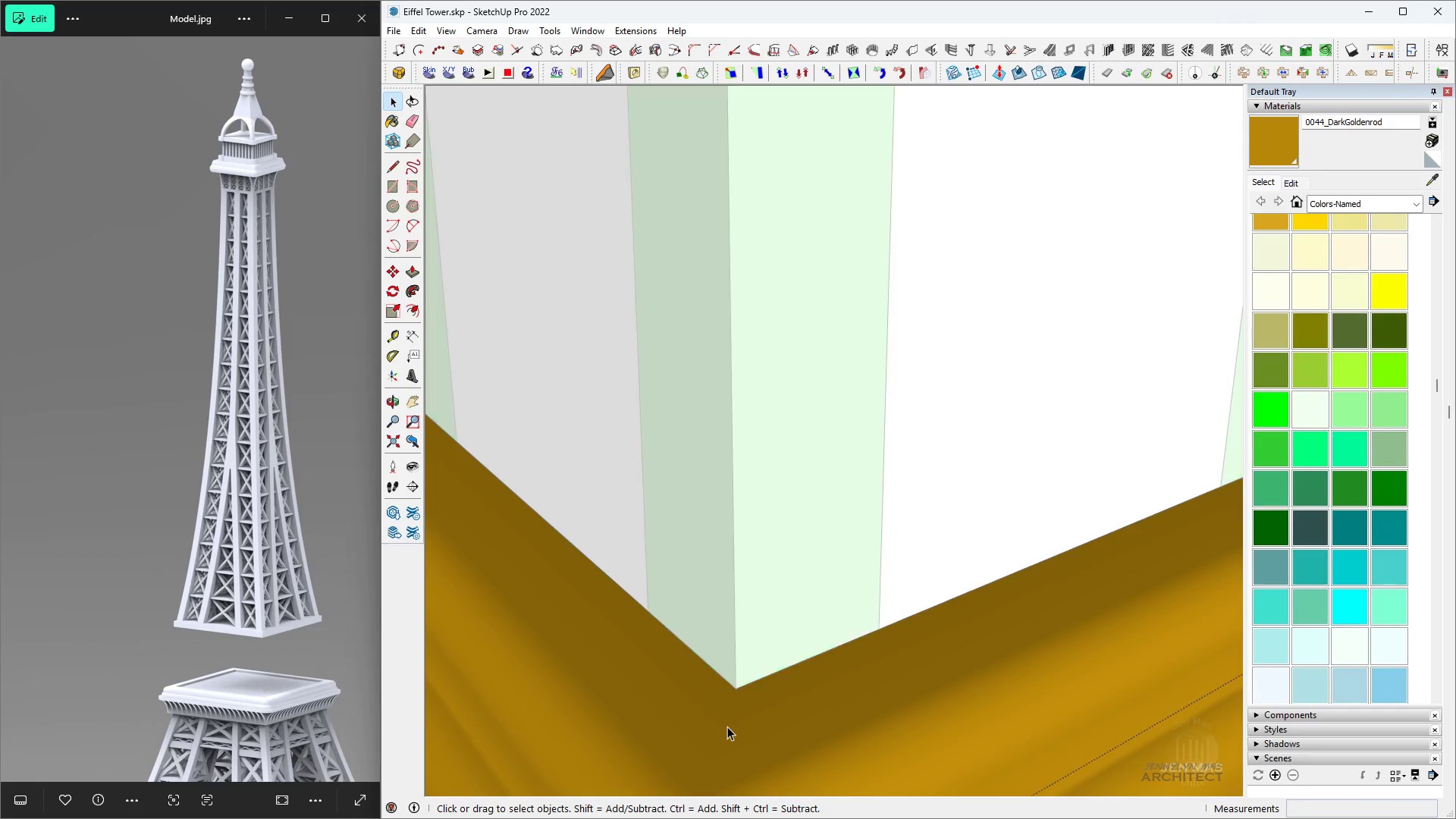 
triple_click([727, 726])
 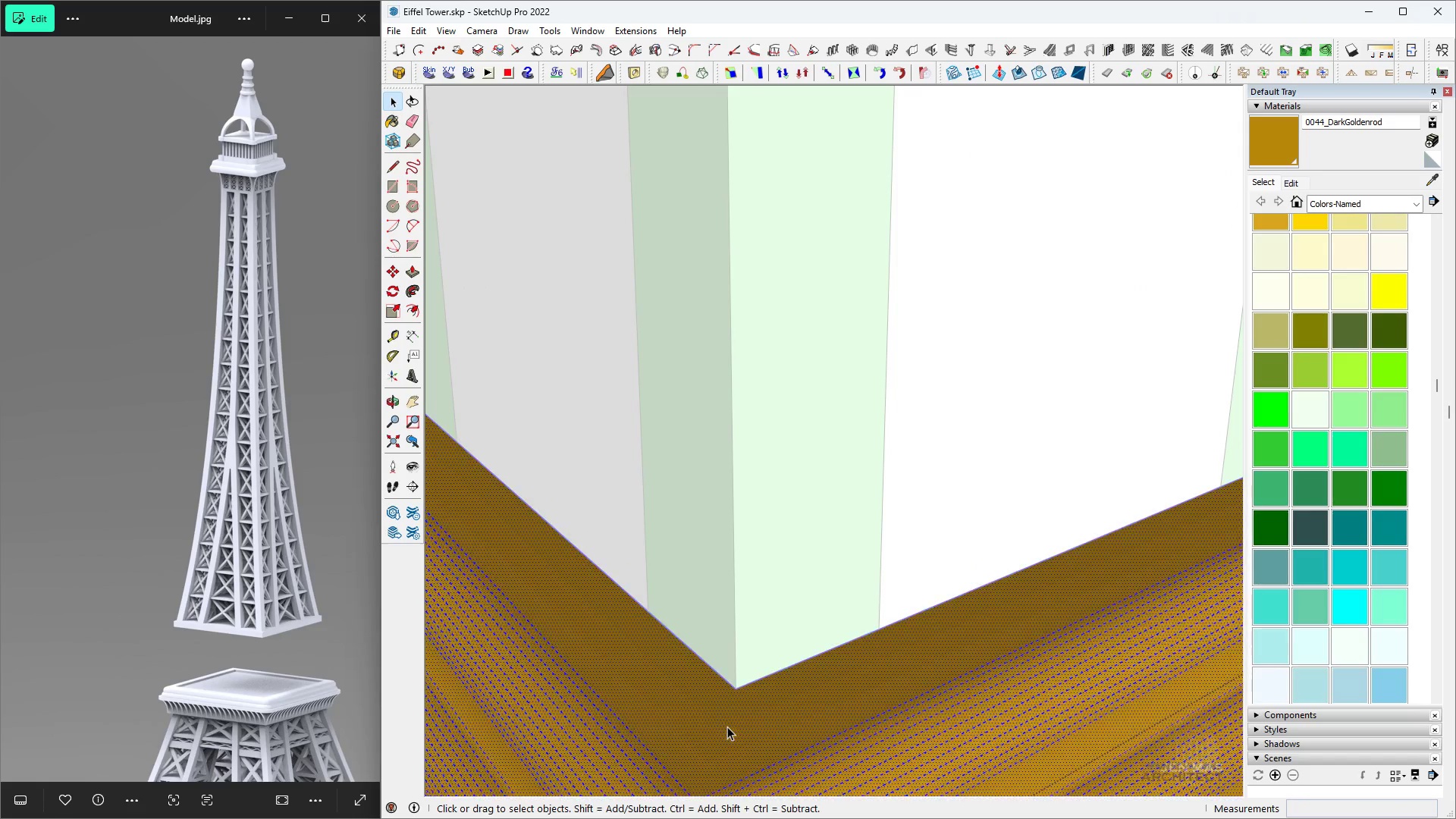 
triple_click([727, 726])
 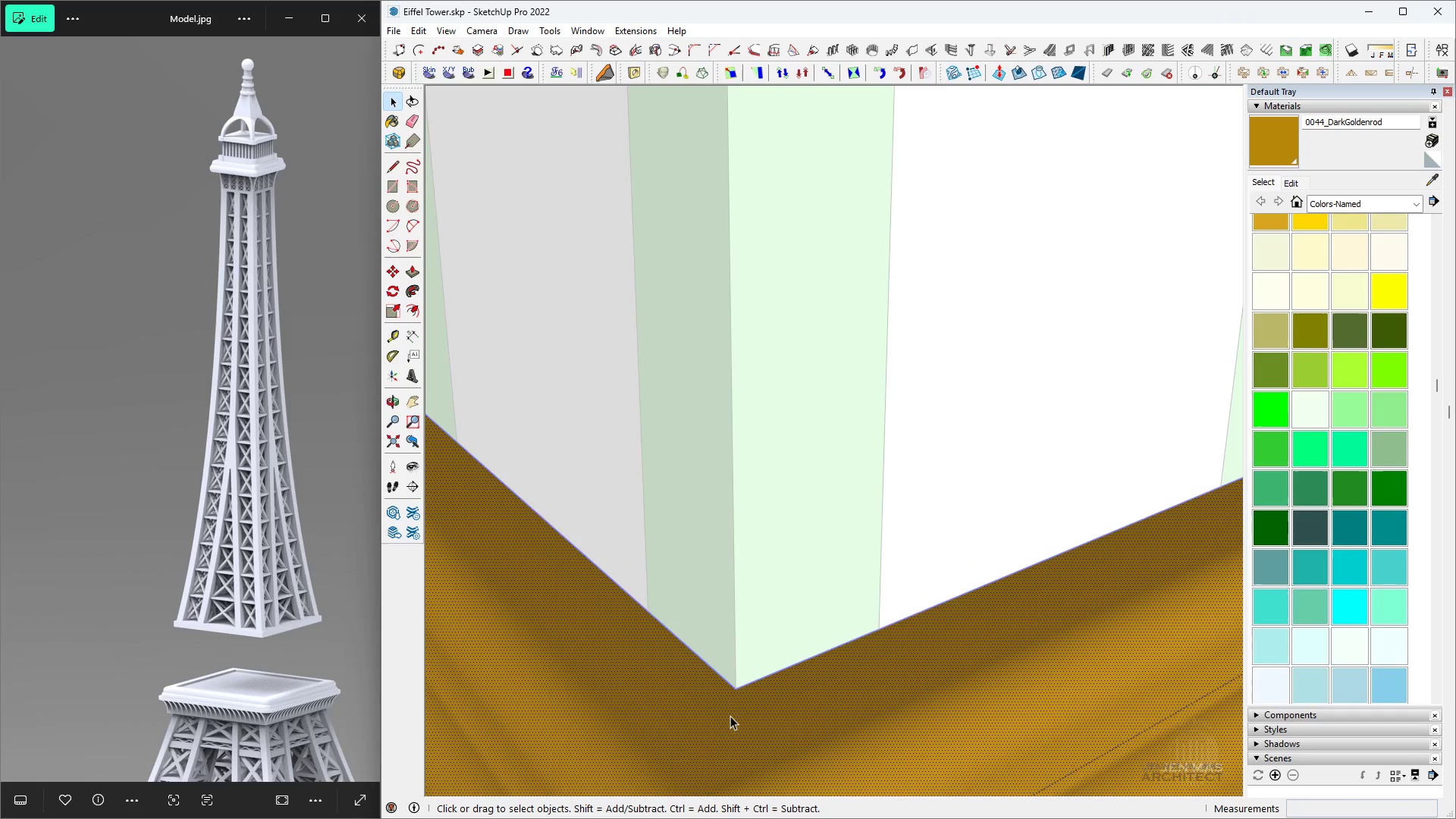 
key(Space)
 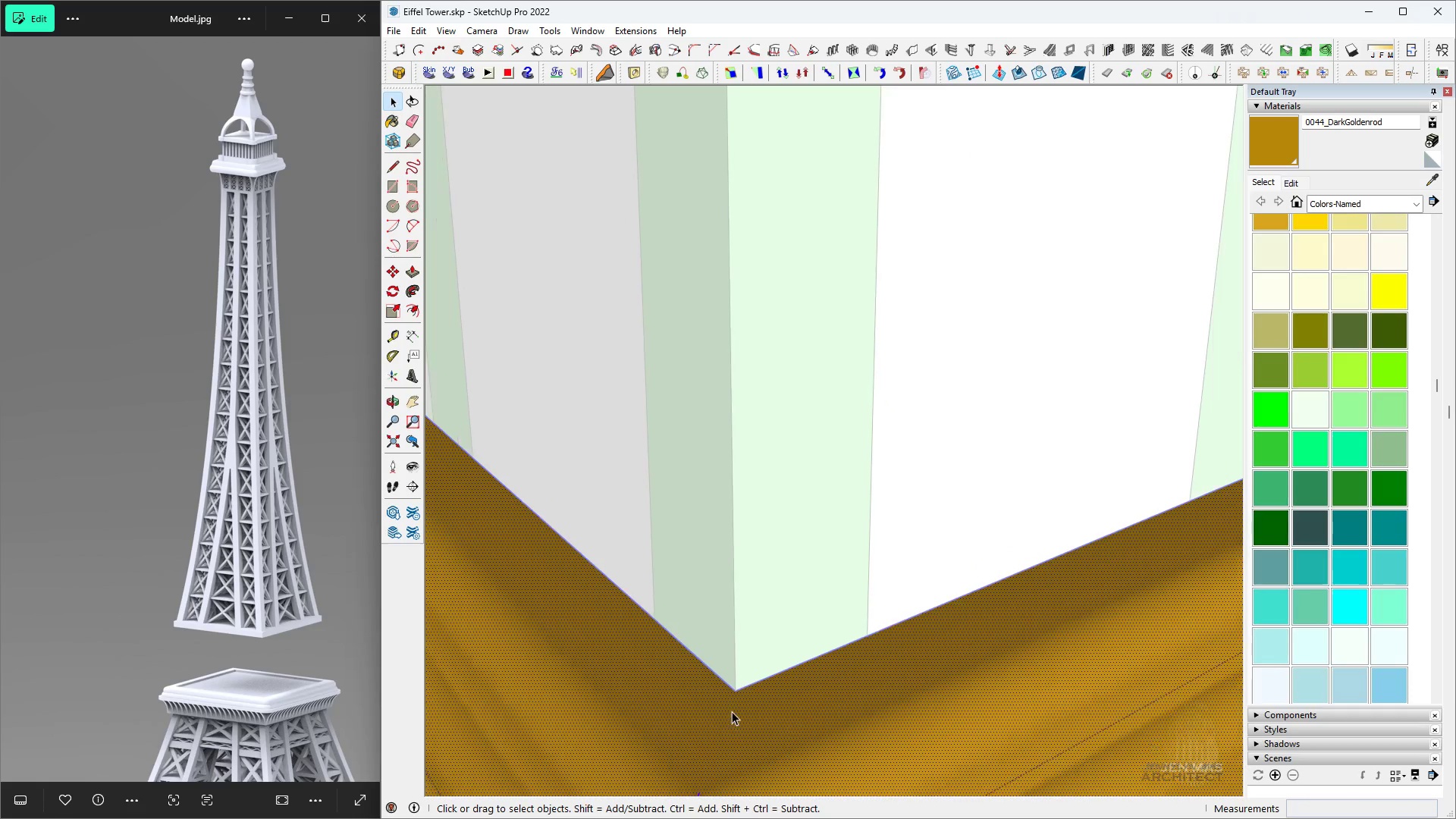 
scroll: coordinate [731, 713], scroll_direction: down, amount: 1.0
 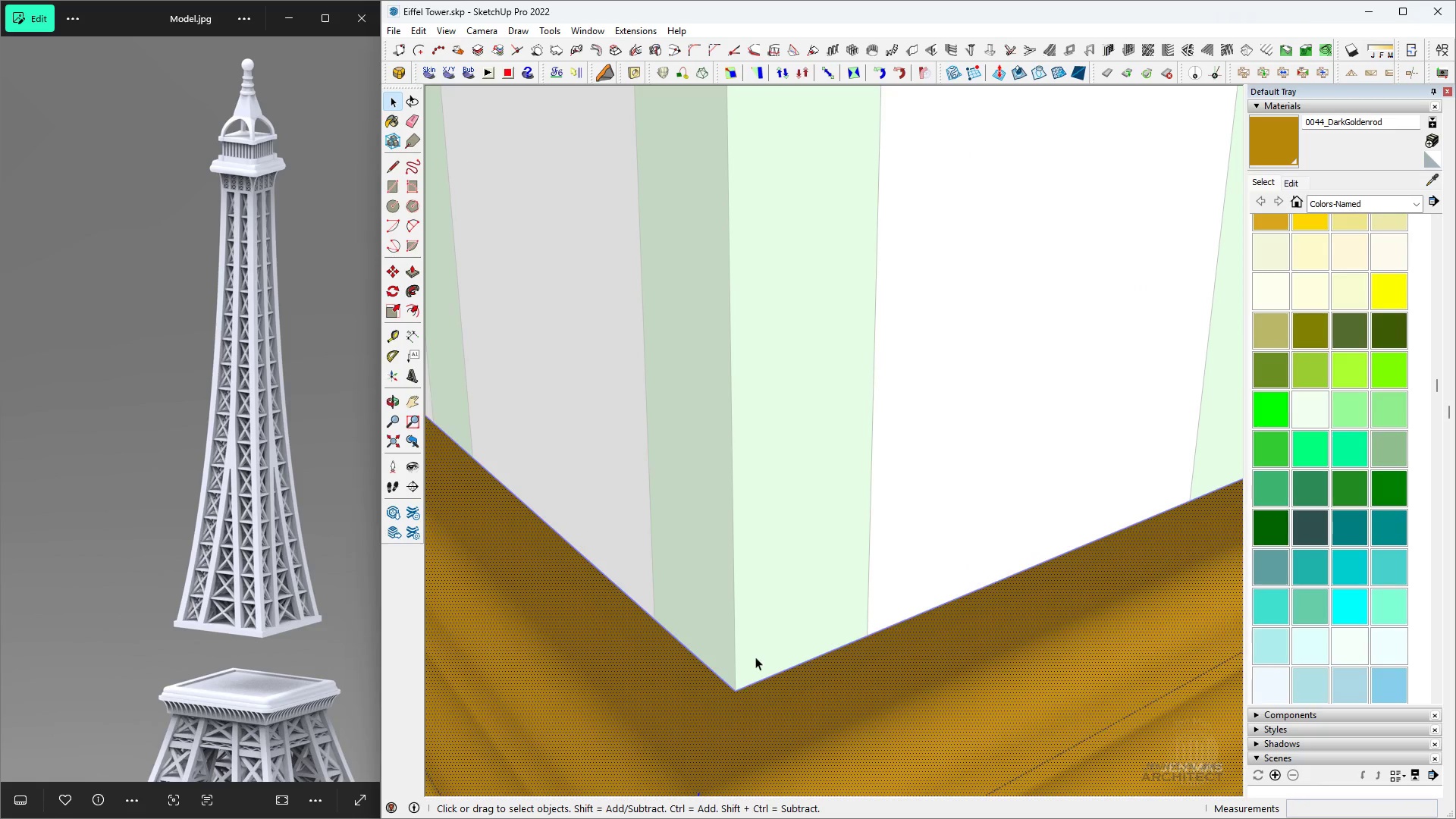 
key(P)
 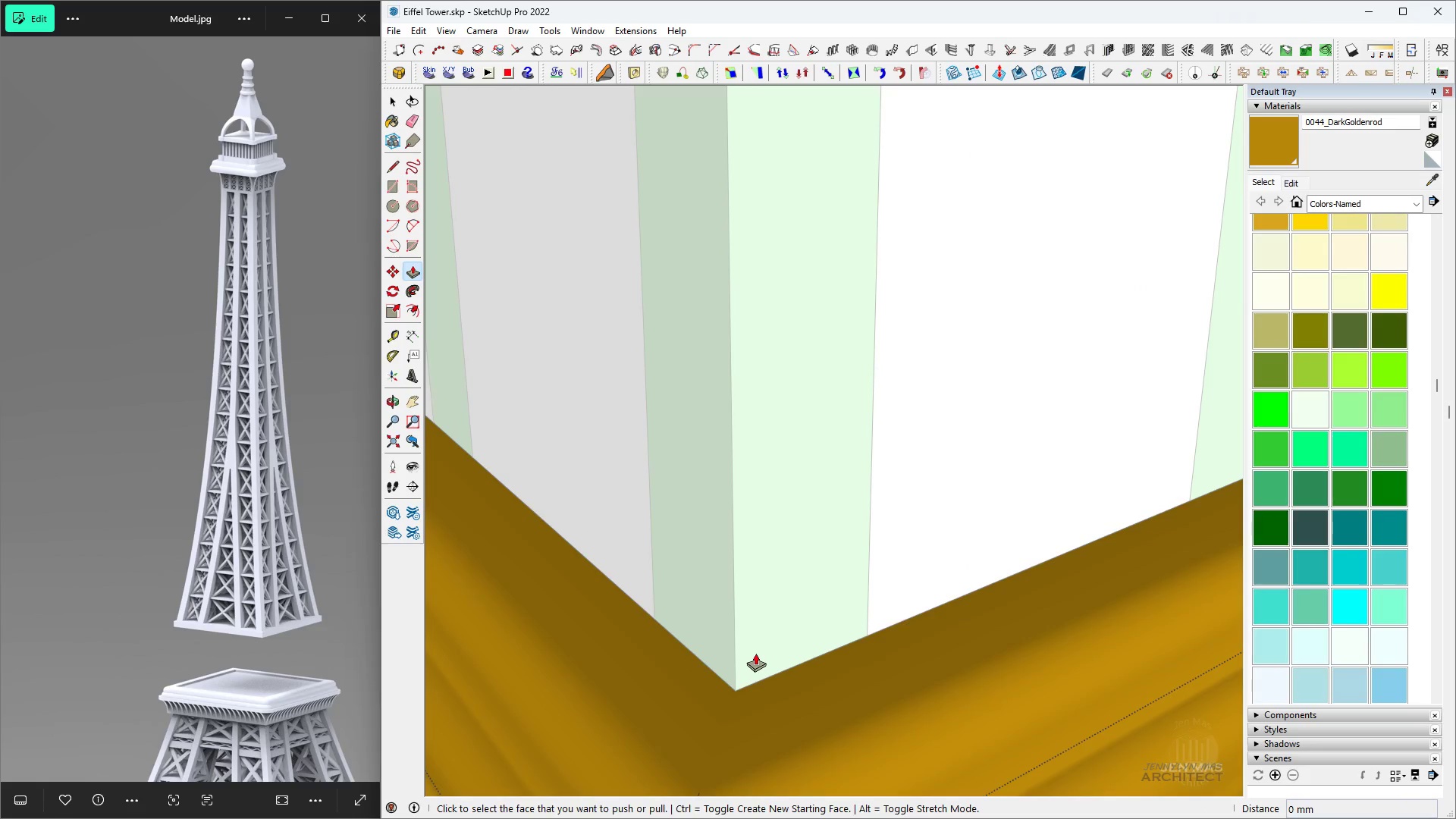 
left_click([755, 653])
 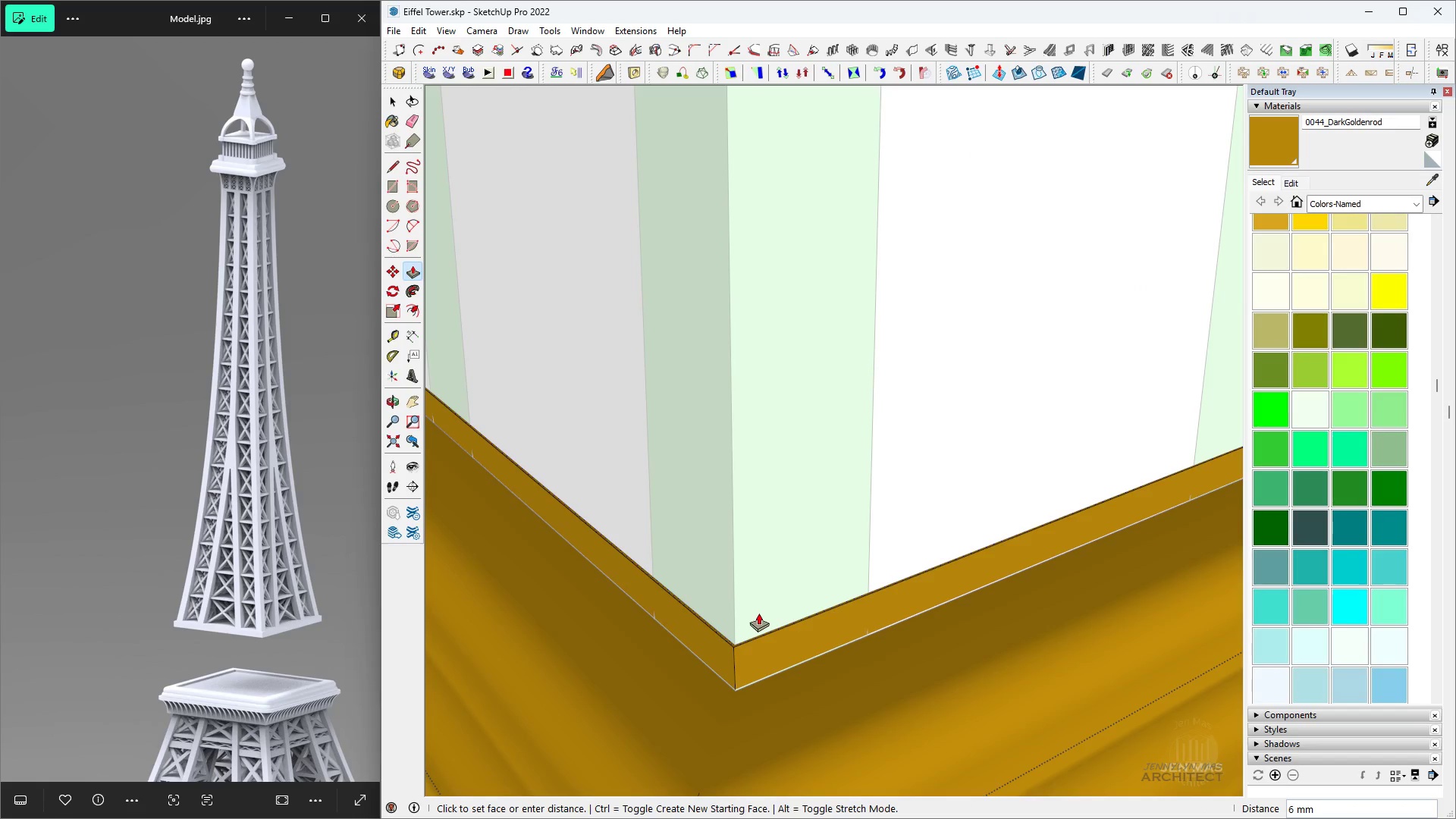 
type(10)
 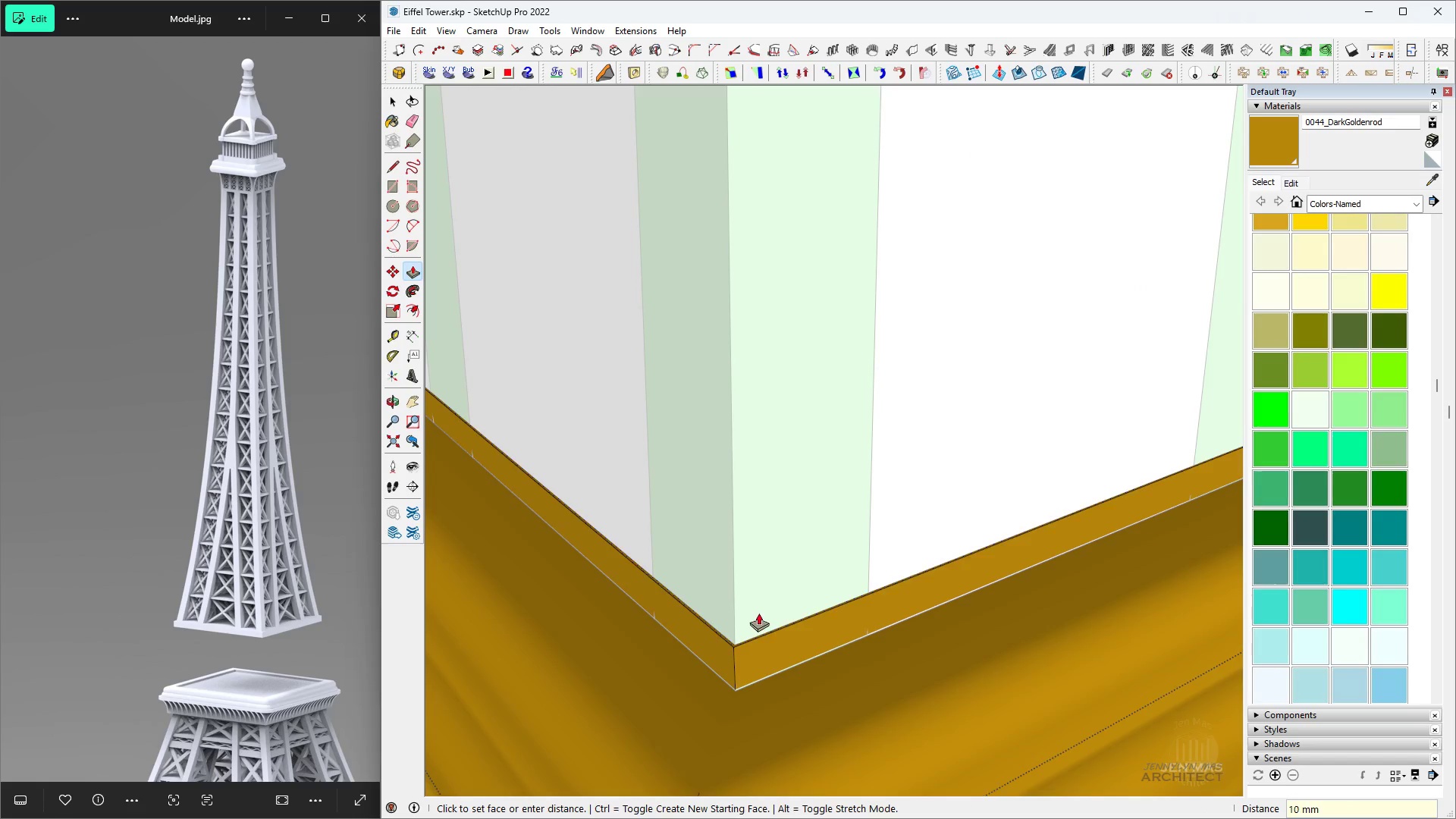 
key(Enter)
 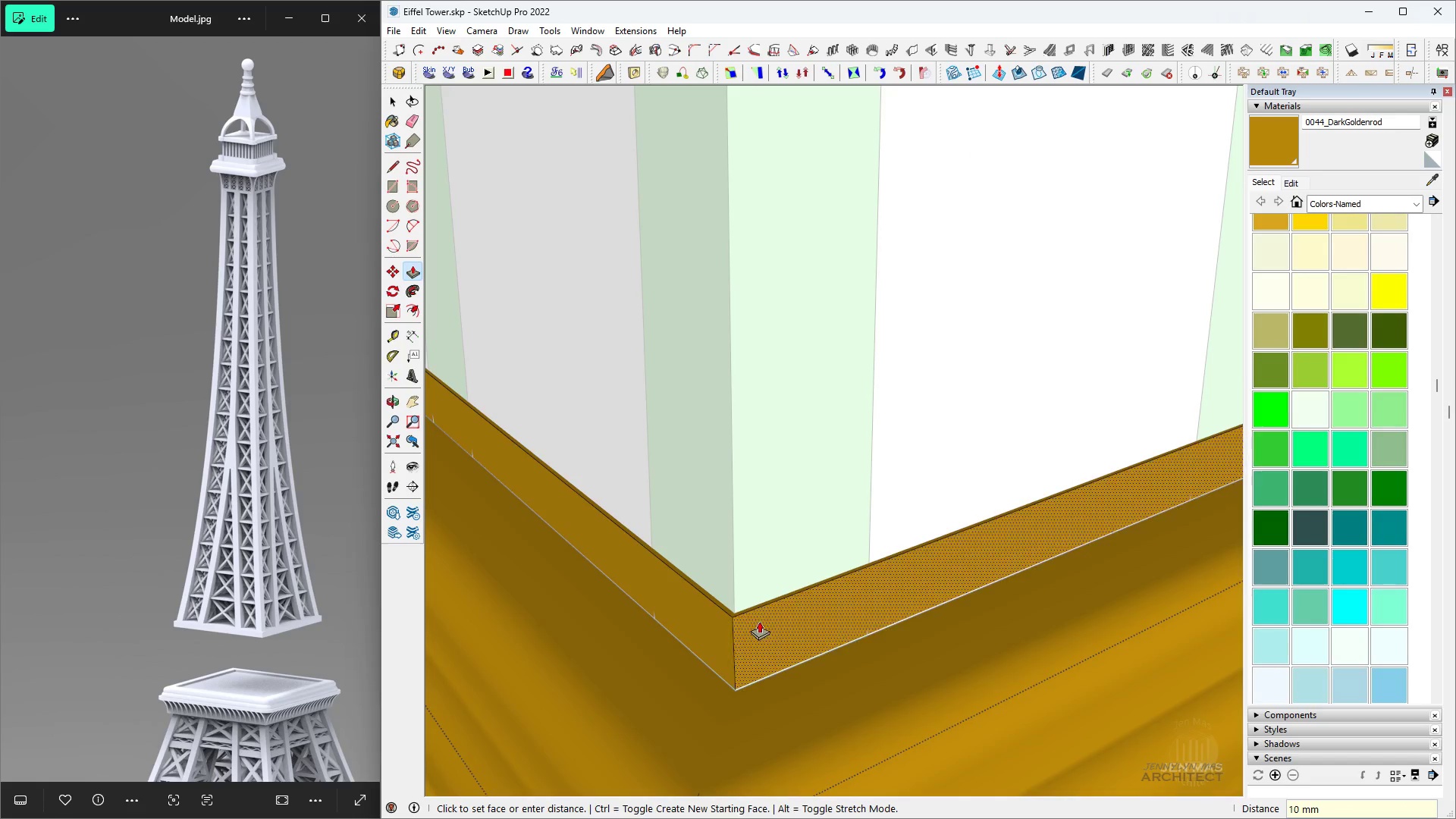 
scroll: coordinate [758, 601], scroll_direction: up, amount: 13.0
 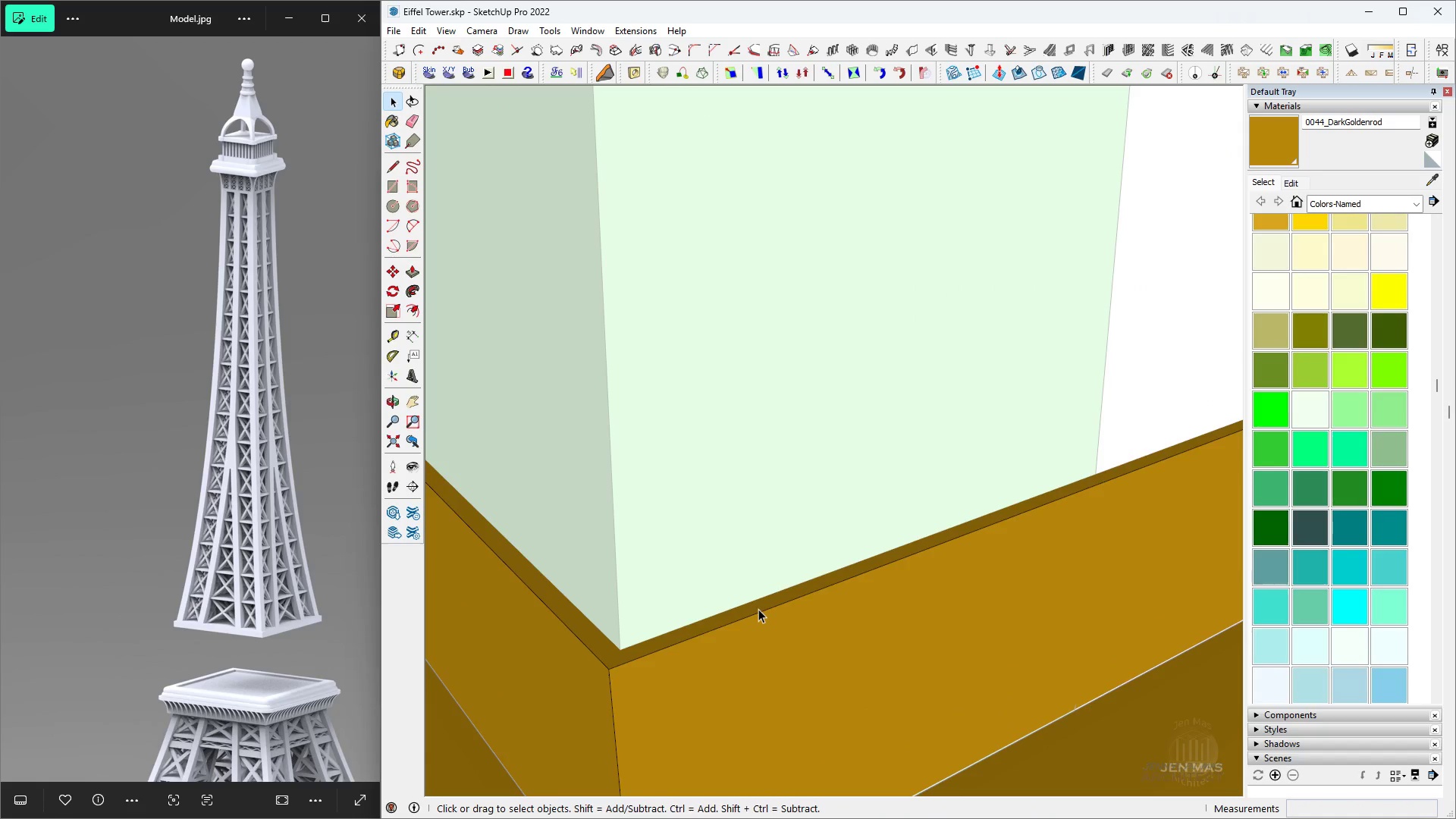 
key(Space)
 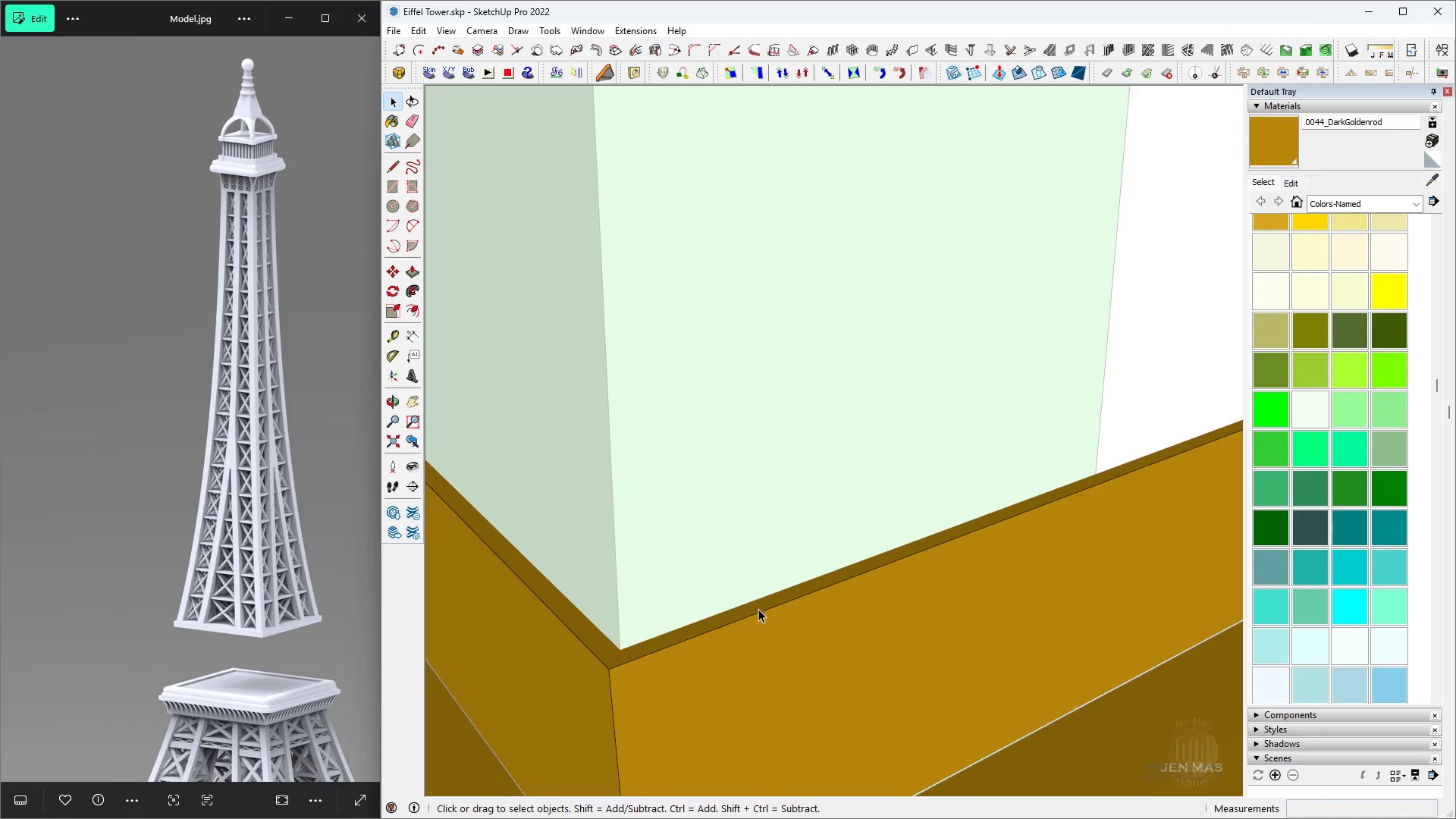 
left_click([758, 609])
 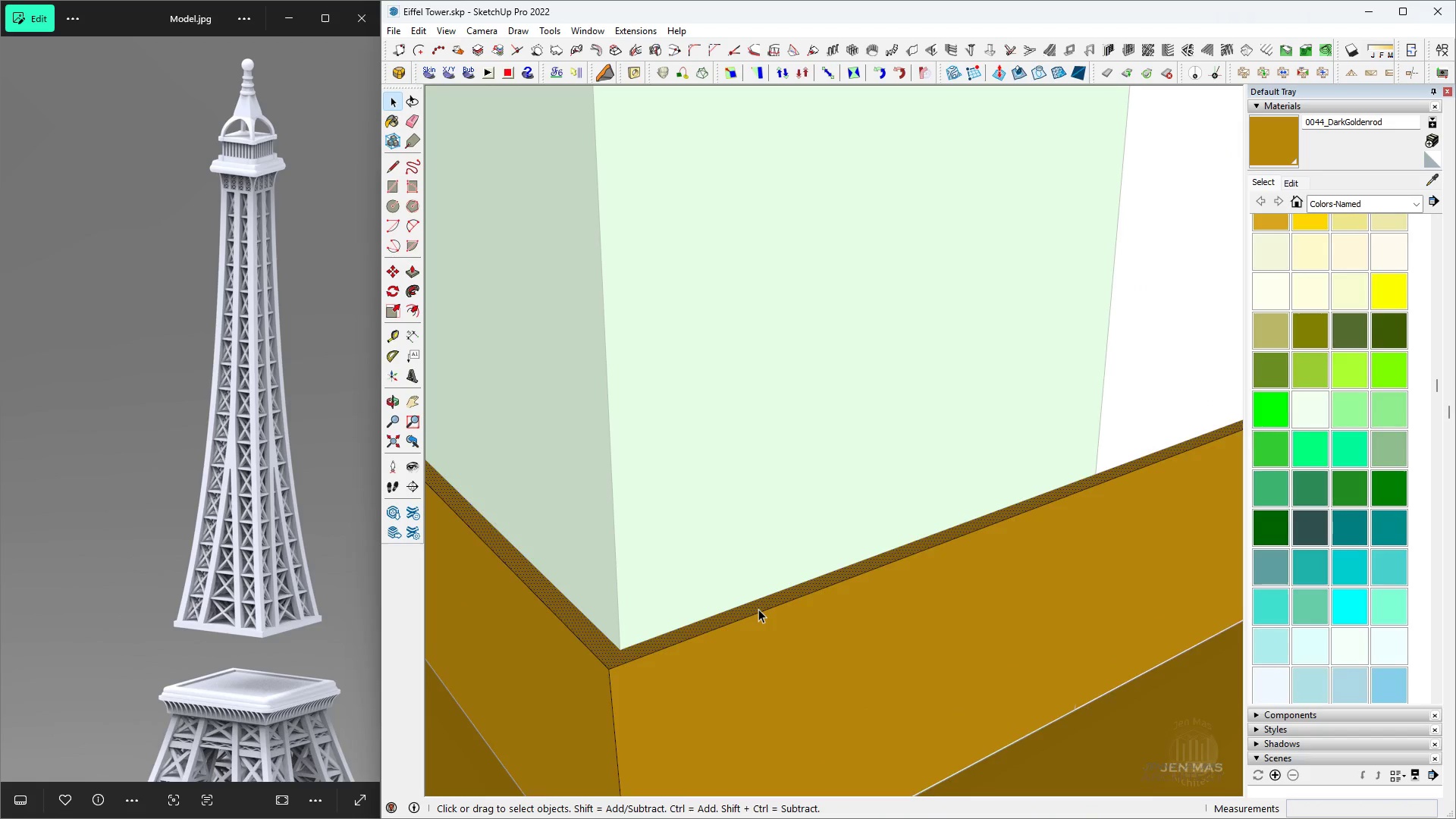 
scroll: coordinate [758, 609], scroll_direction: down, amount: 3.0
 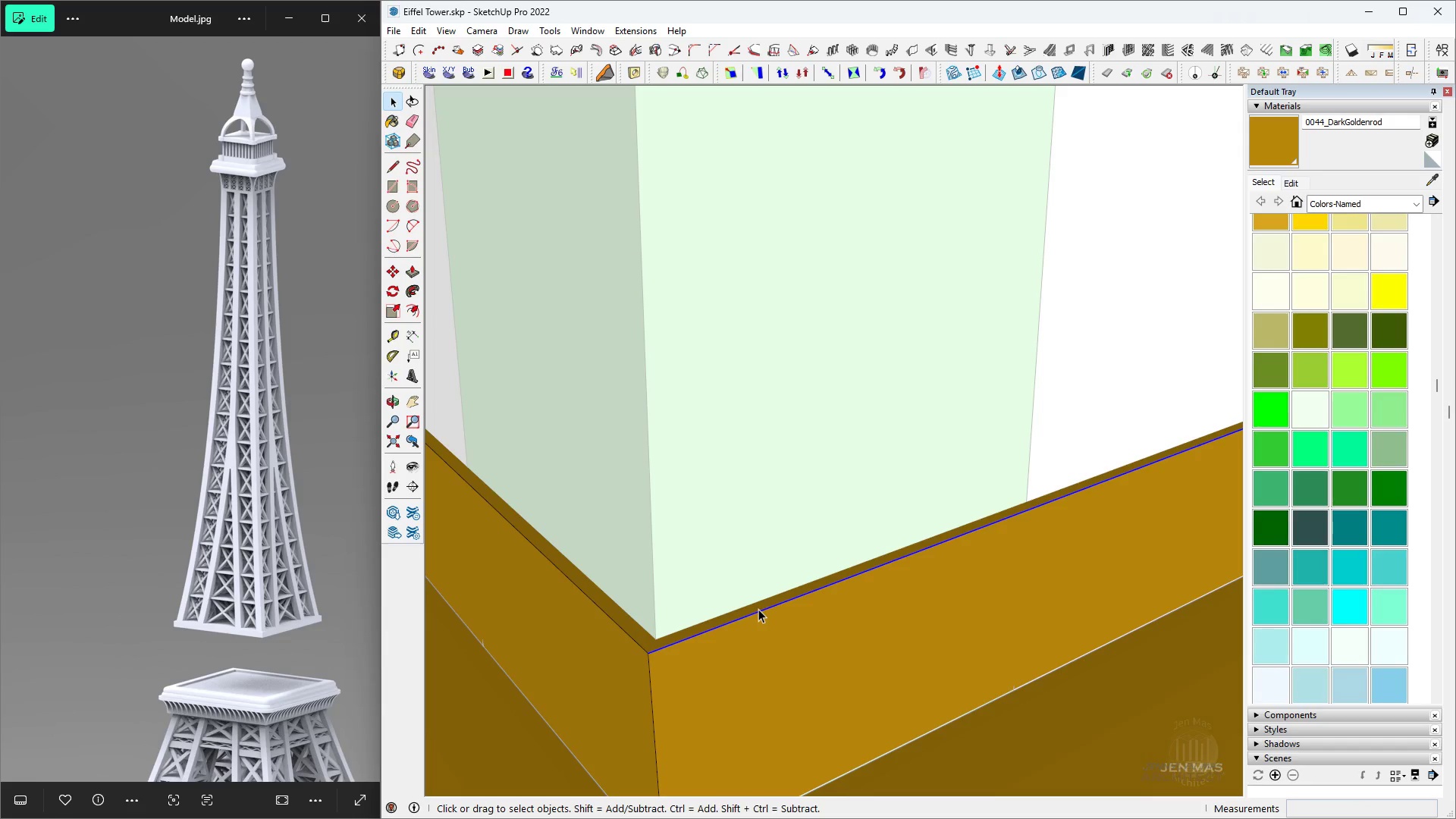 
double_click([758, 609])
 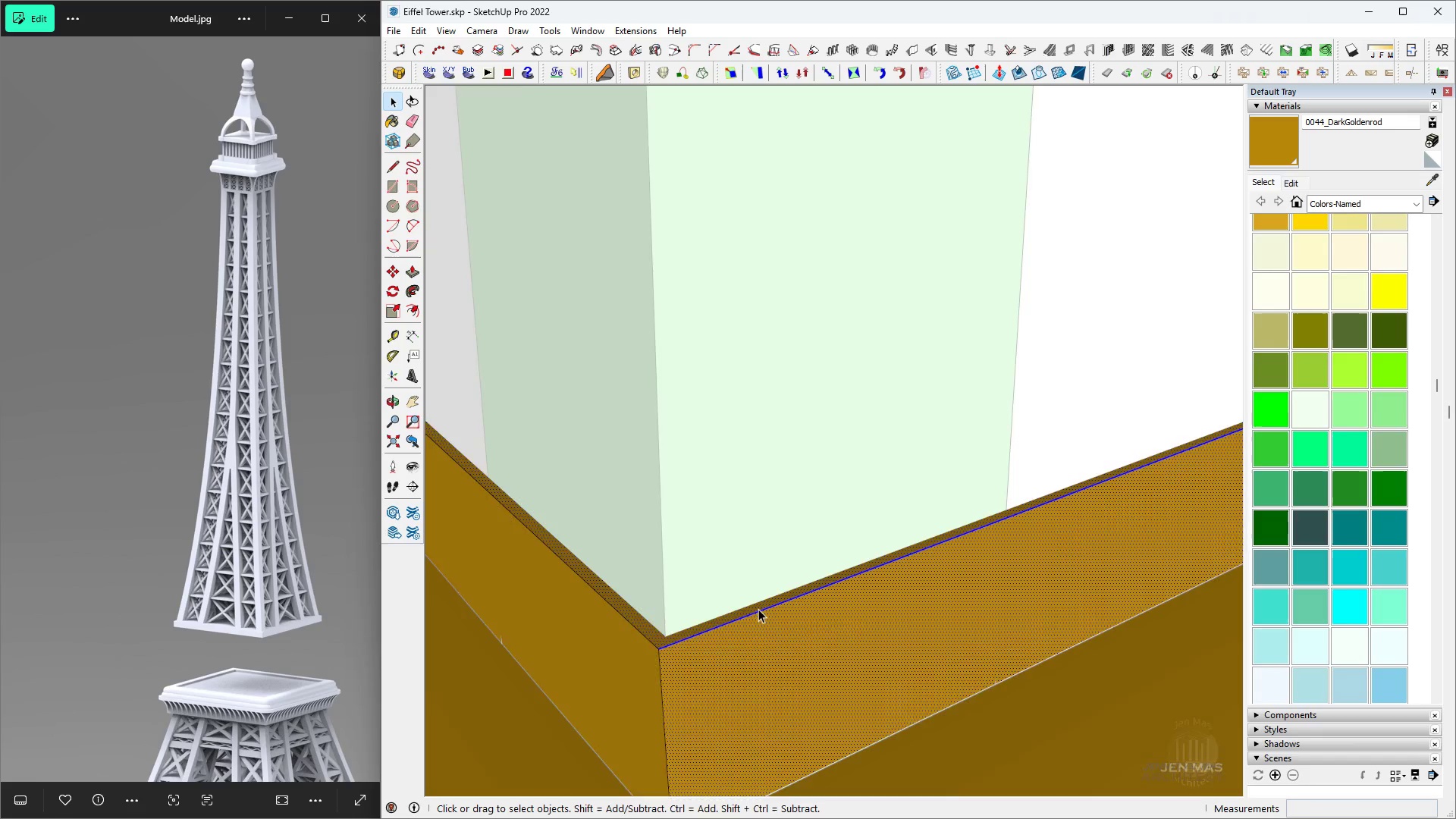 
scroll: coordinate [754, 616], scroll_direction: down, amount: 29.0
 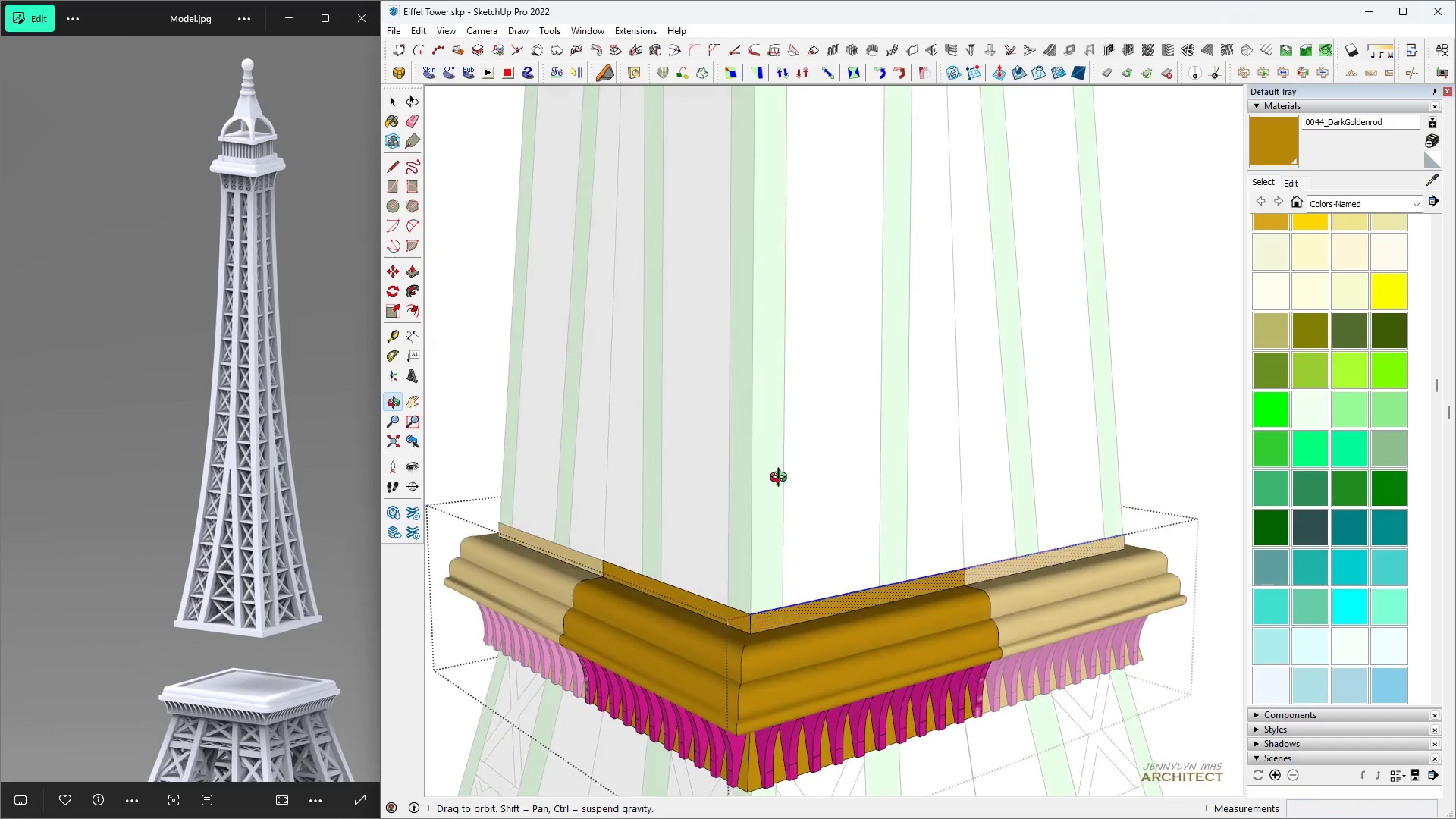 
key(Space)
 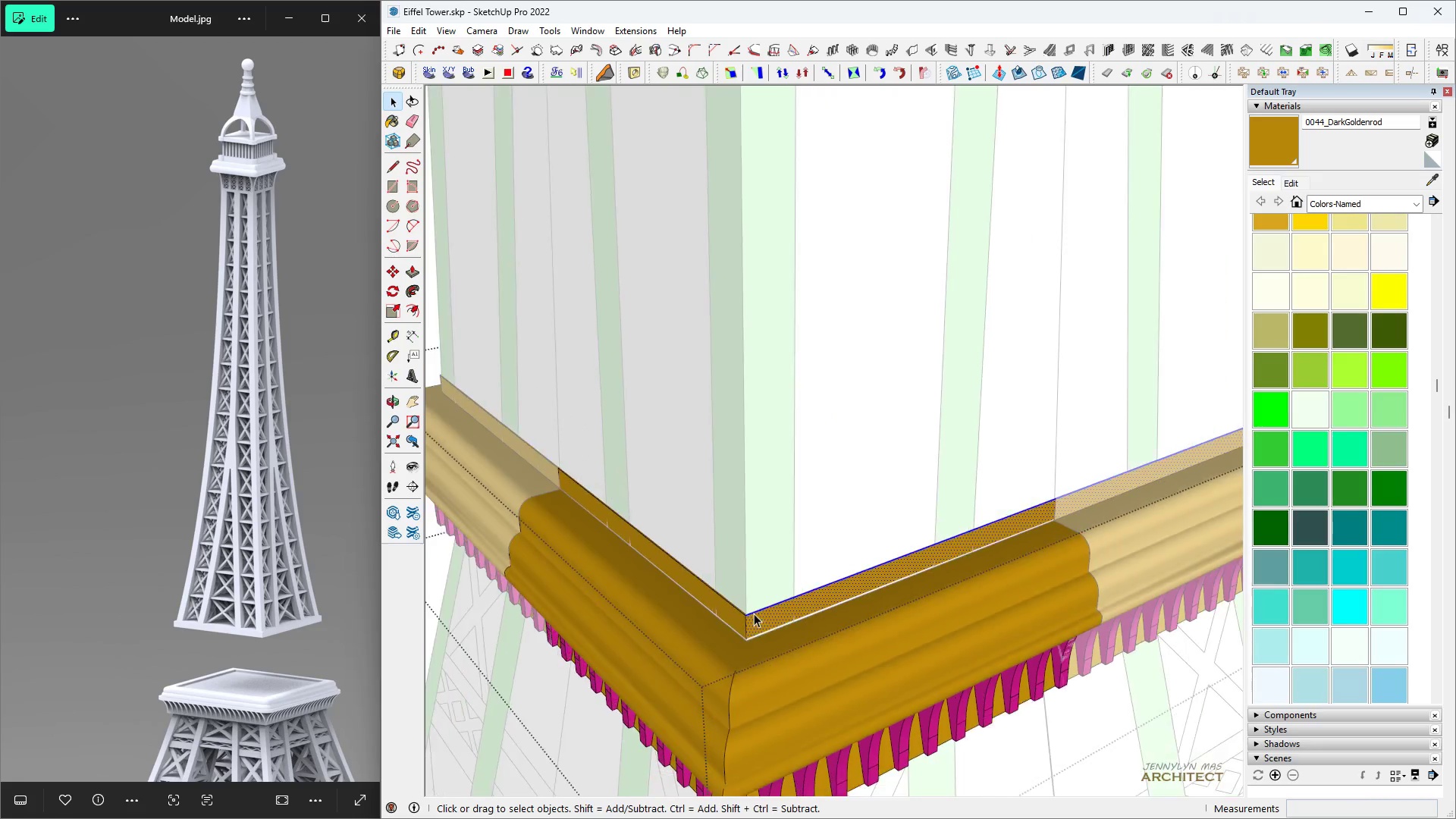 
key(H)
 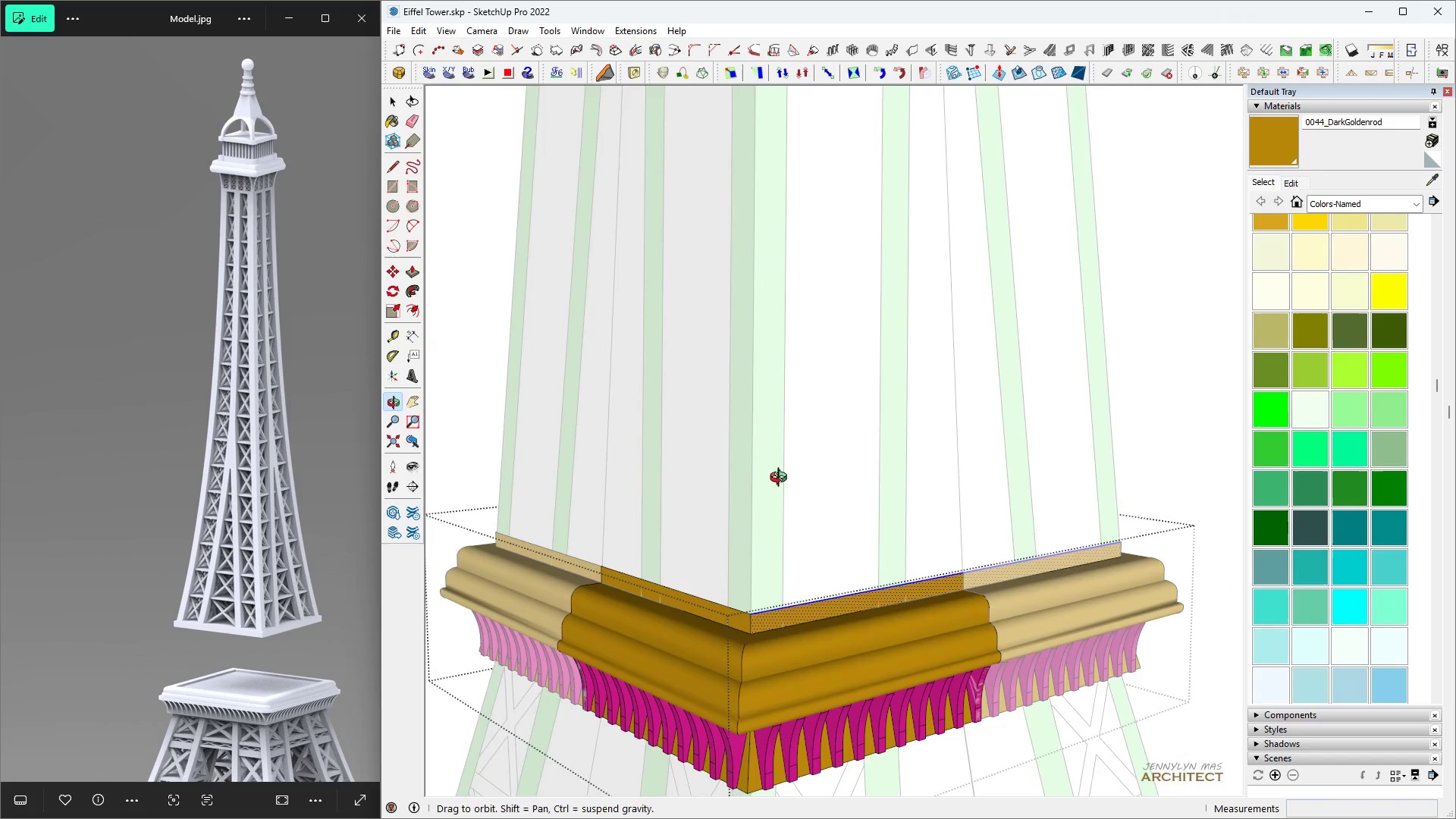 
scroll: coordinate [764, 573], scroll_direction: up, amount: 7.0
 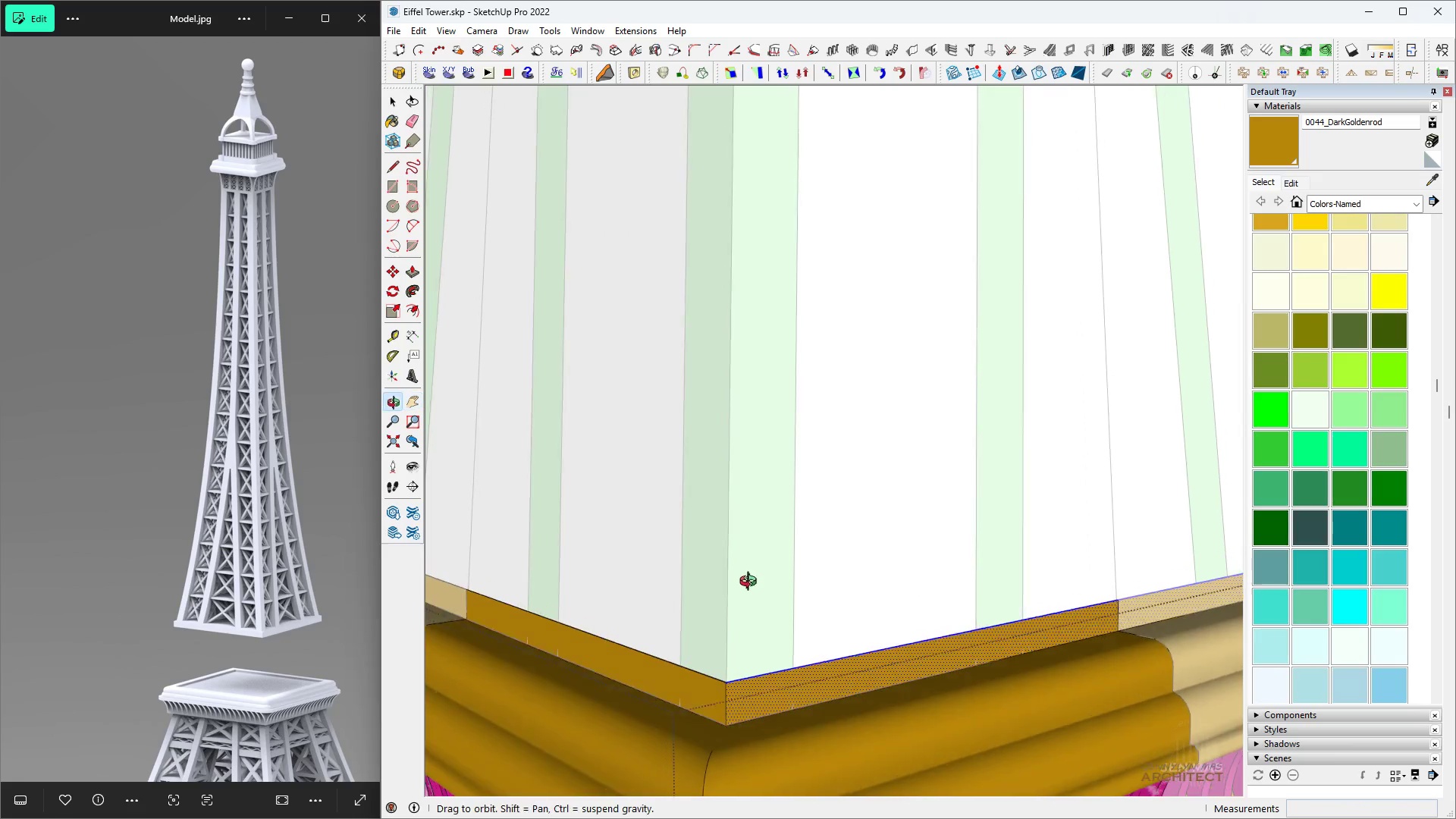 
key(Space)
 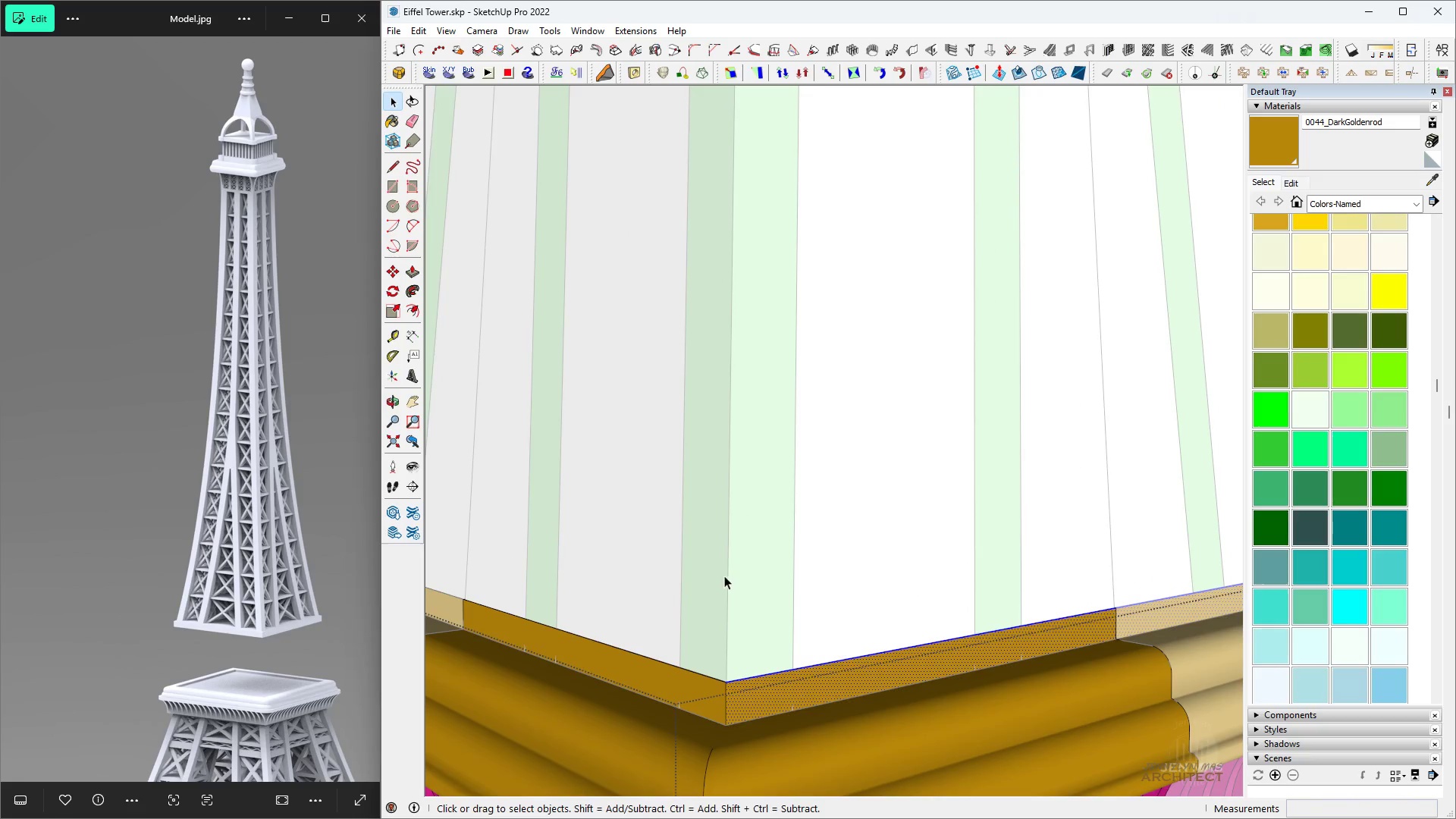 
scroll: coordinate [726, 548], scroll_direction: down, amount: 3.0
 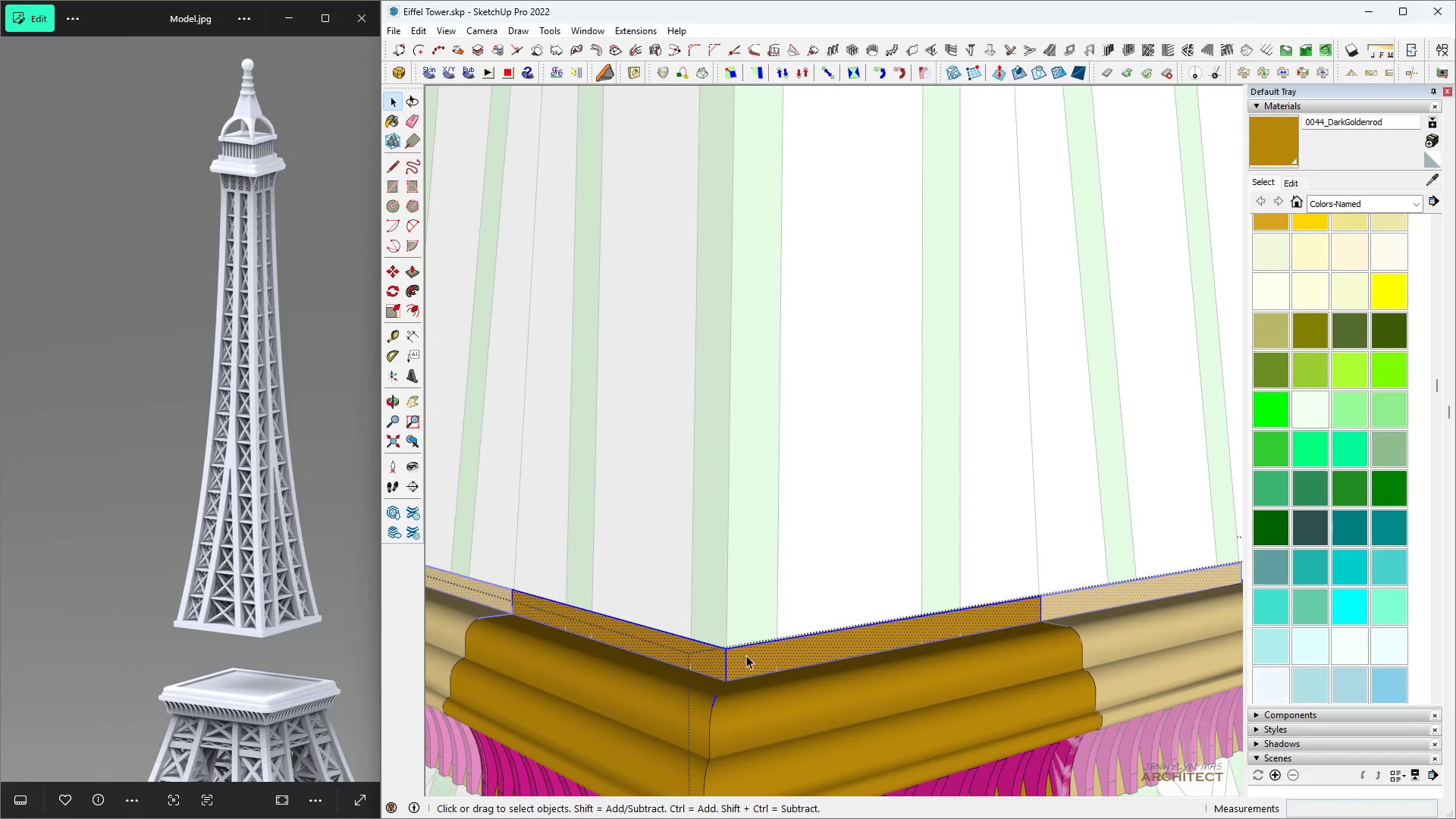 
key(Space)
 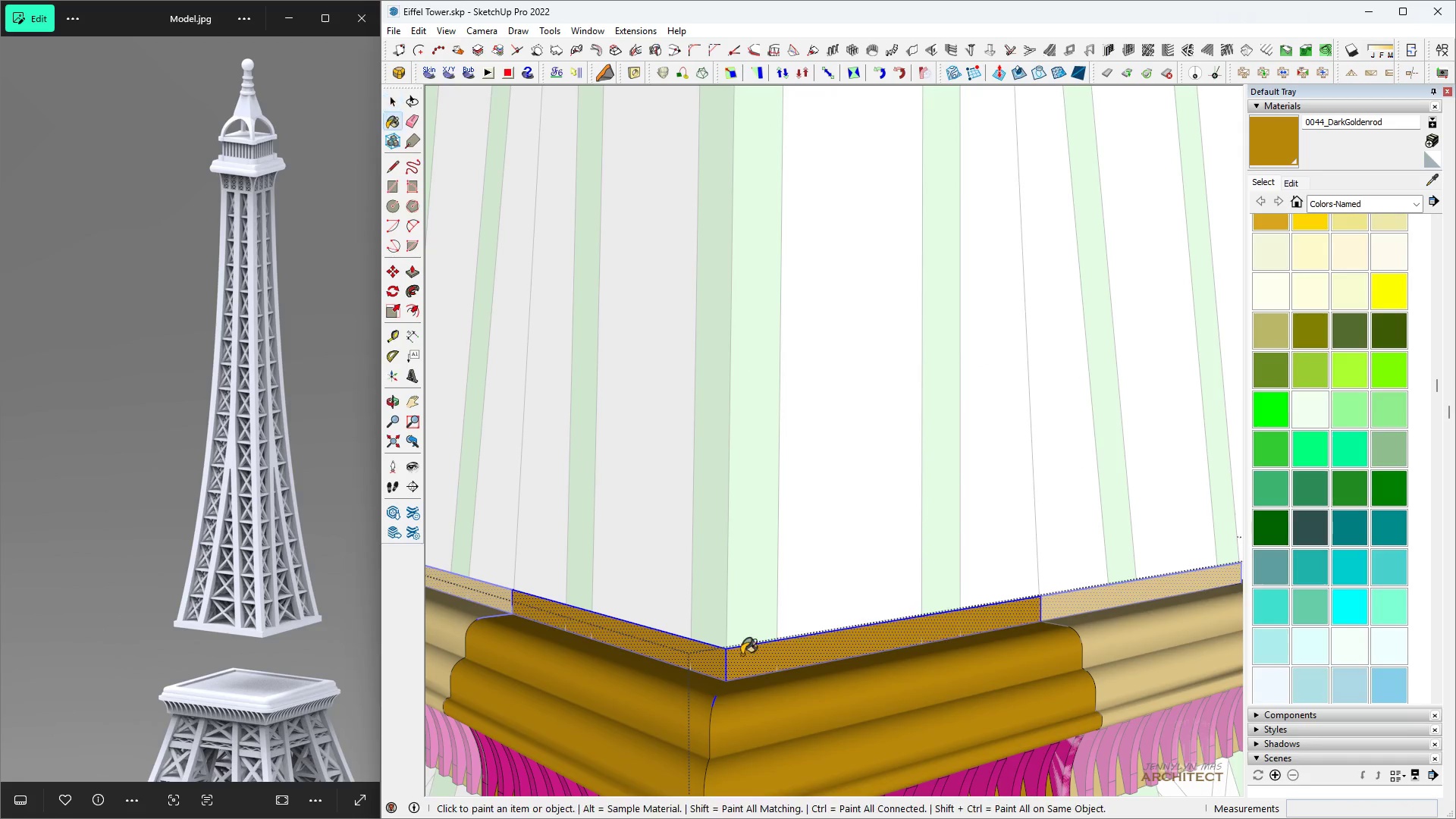 
key(B)
 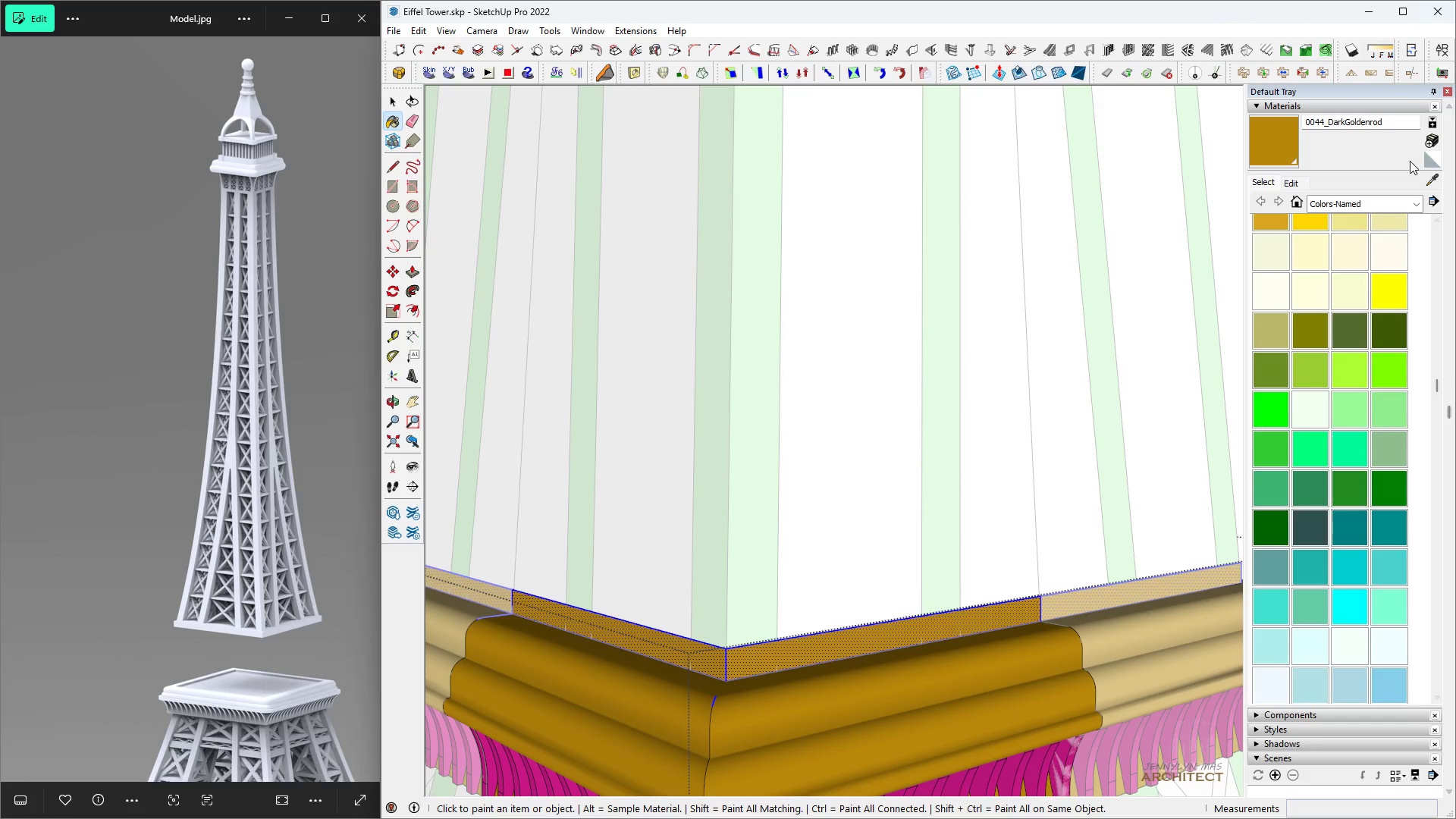 
left_click([1428, 182])
 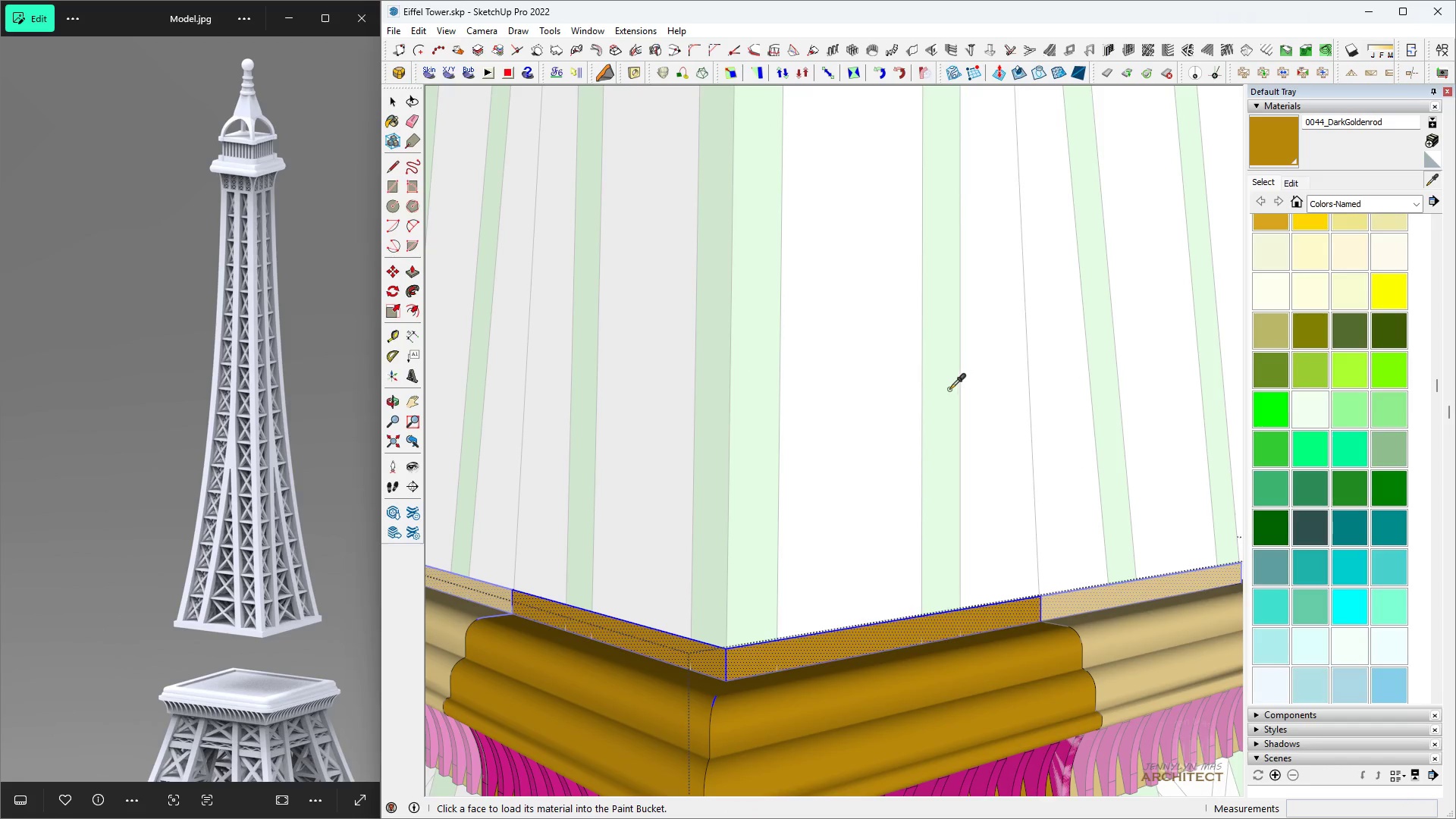 
left_click([945, 390])
 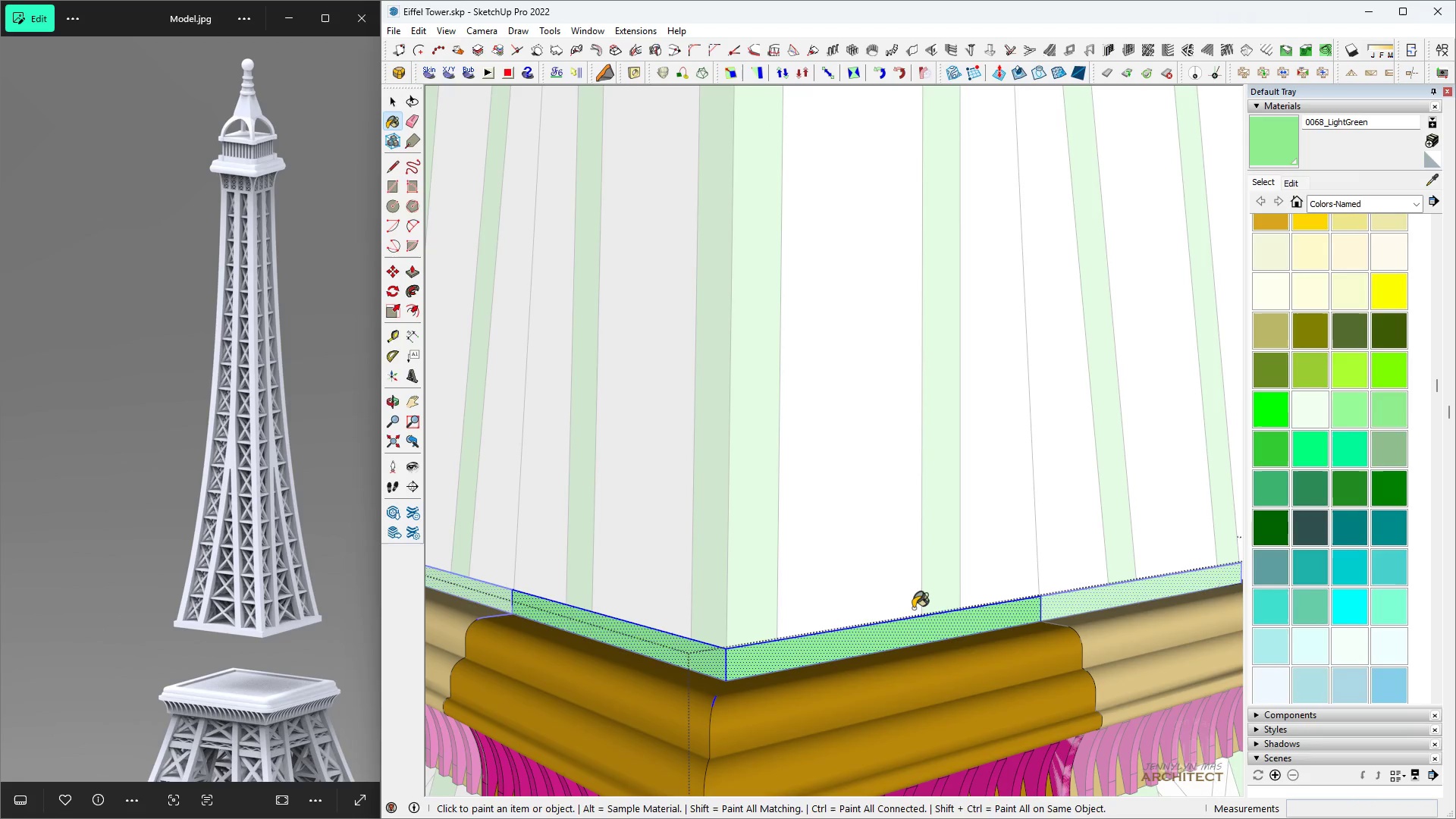 
scroll: coordinate [893, 592], scroll_direction: down, amount: 4.0
 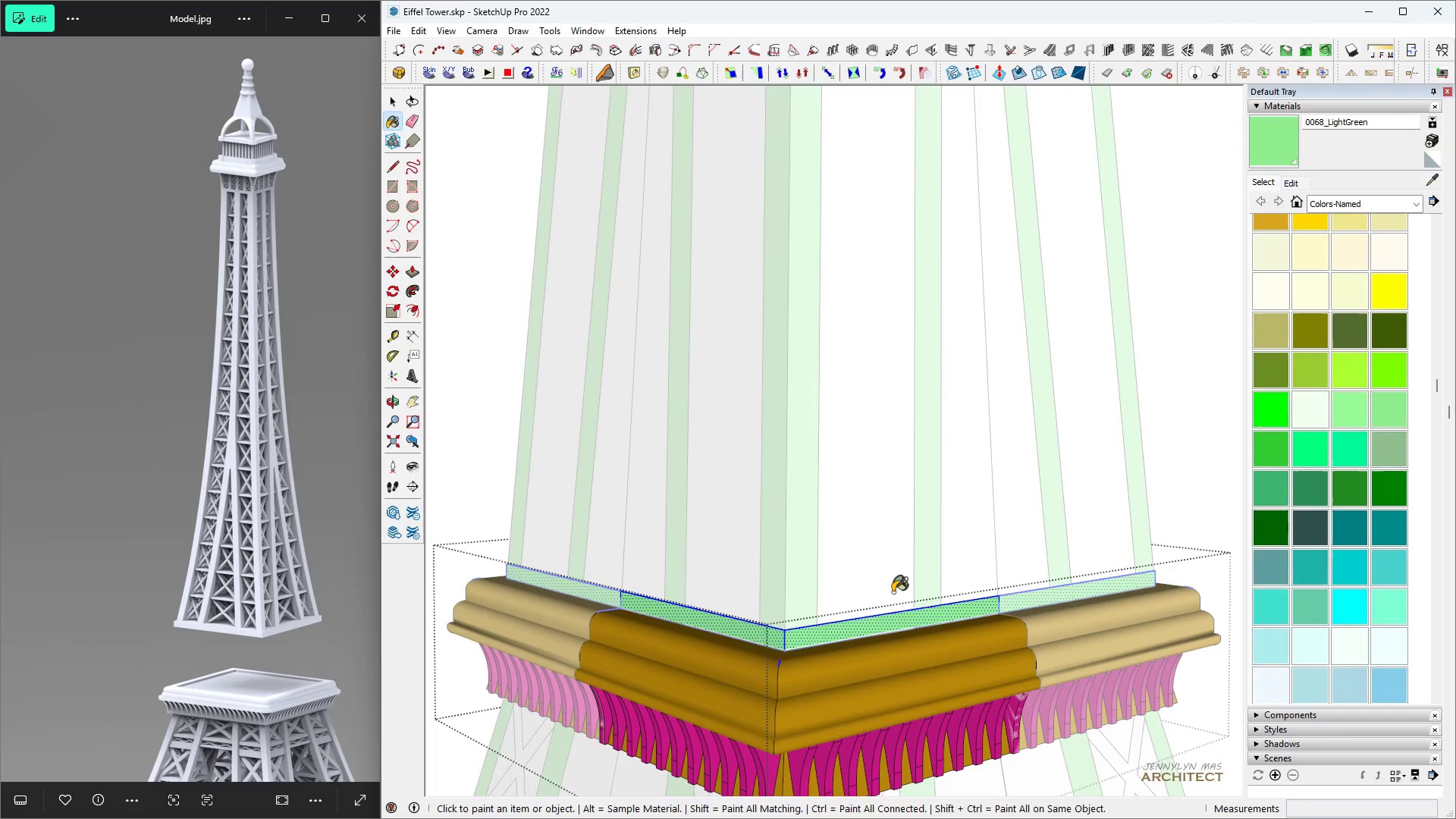 
key(Space)
 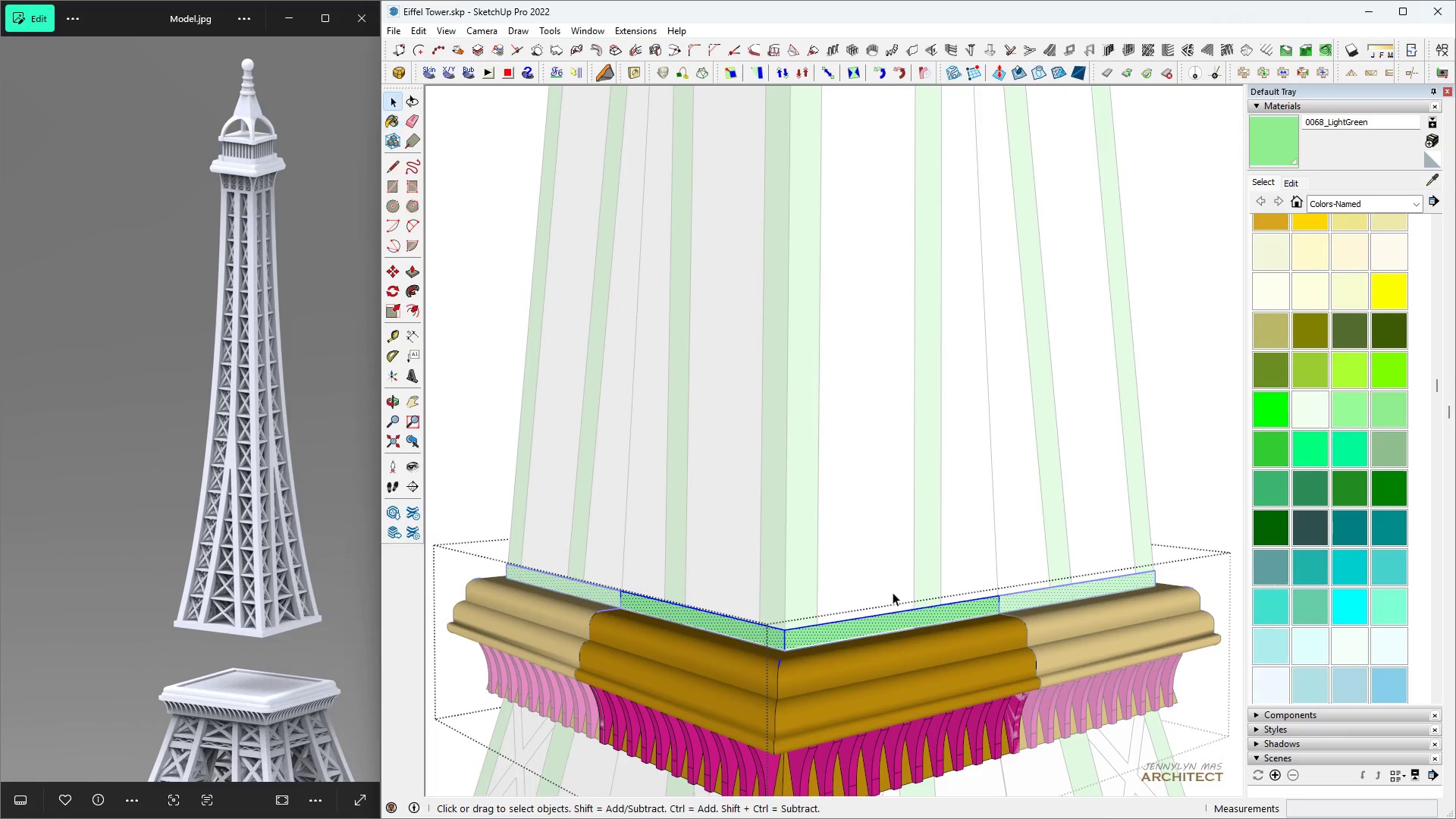 
key(Escape)
 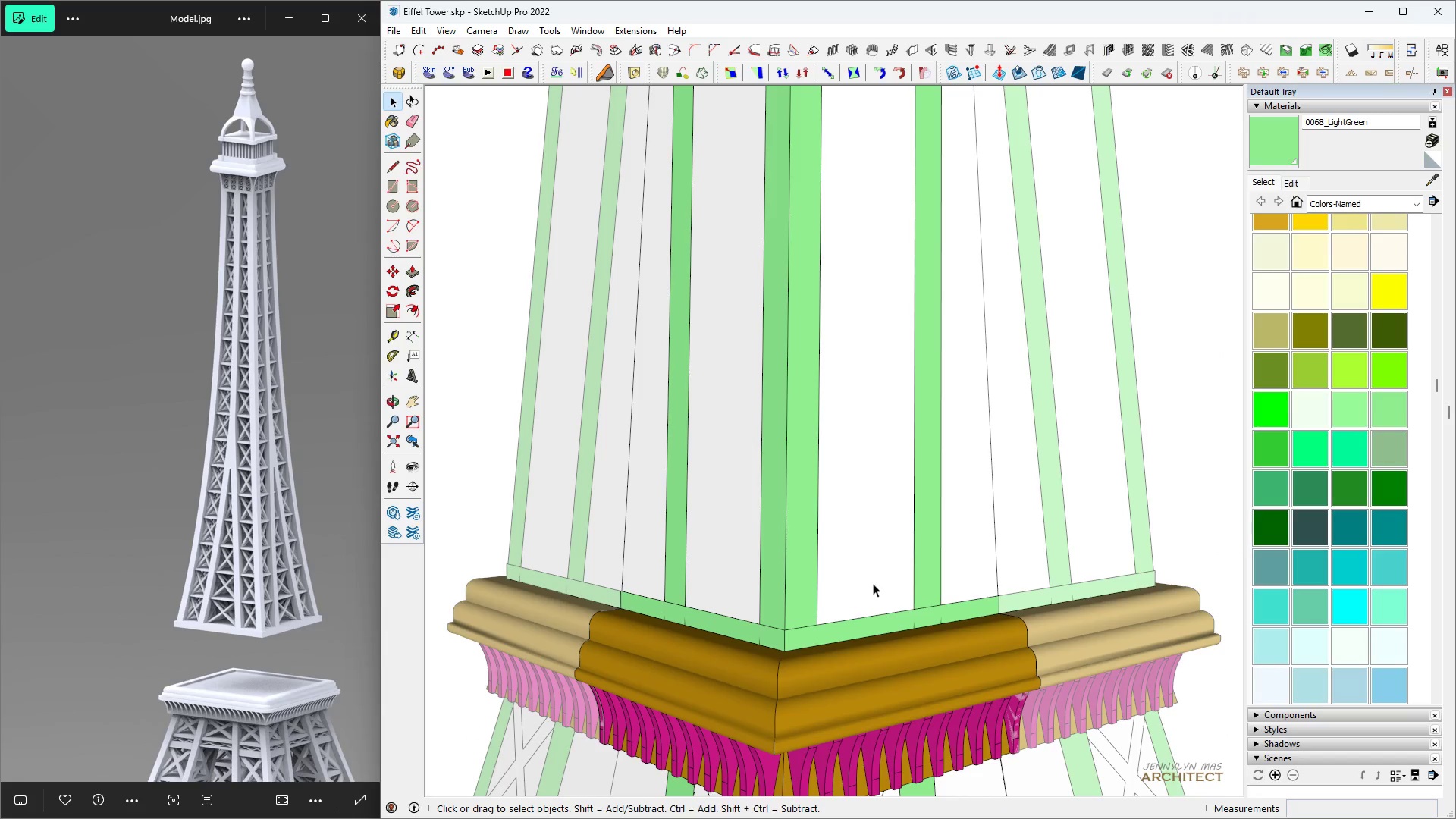 
key(Escape)
 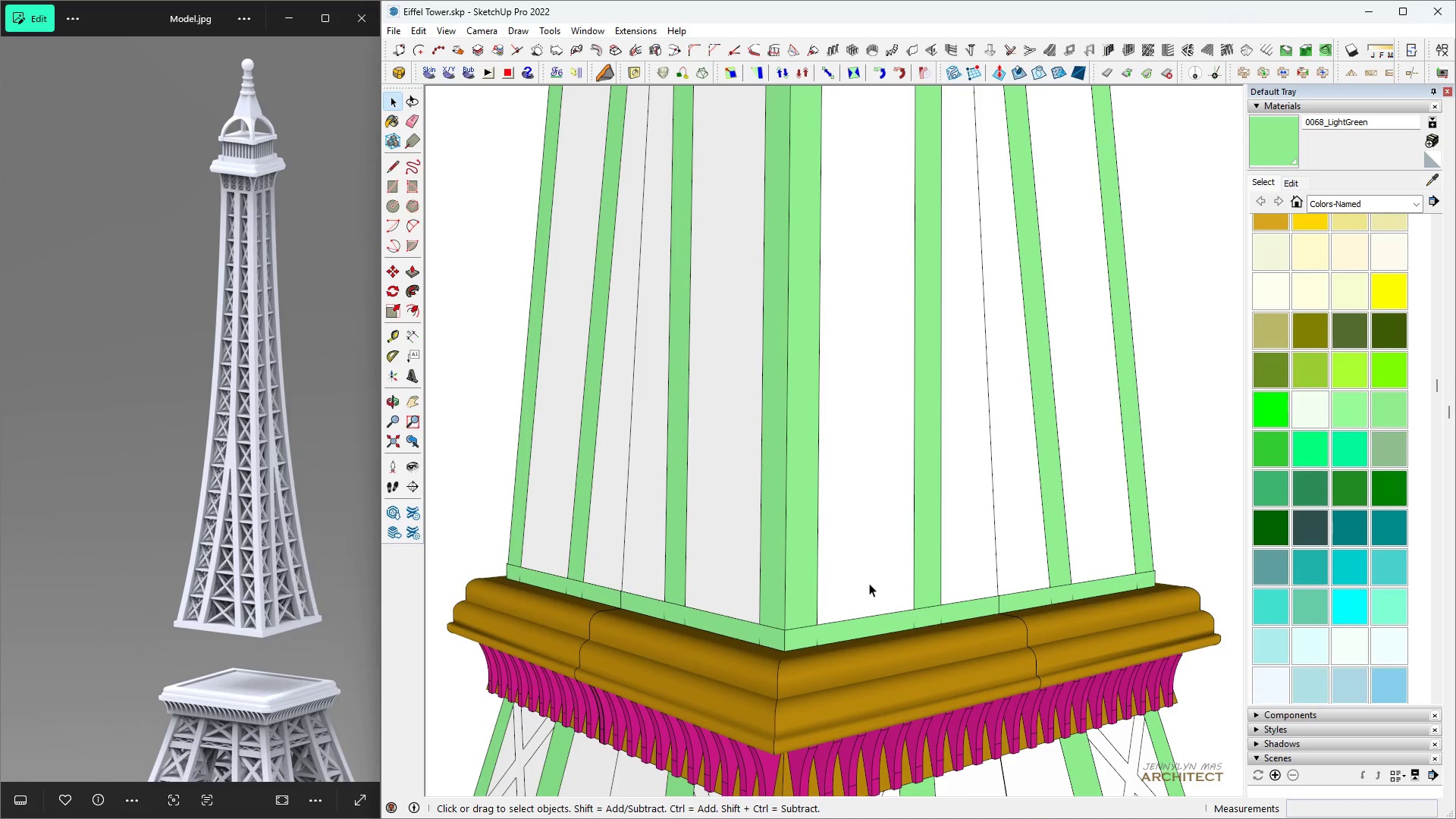 
key(Escape)
 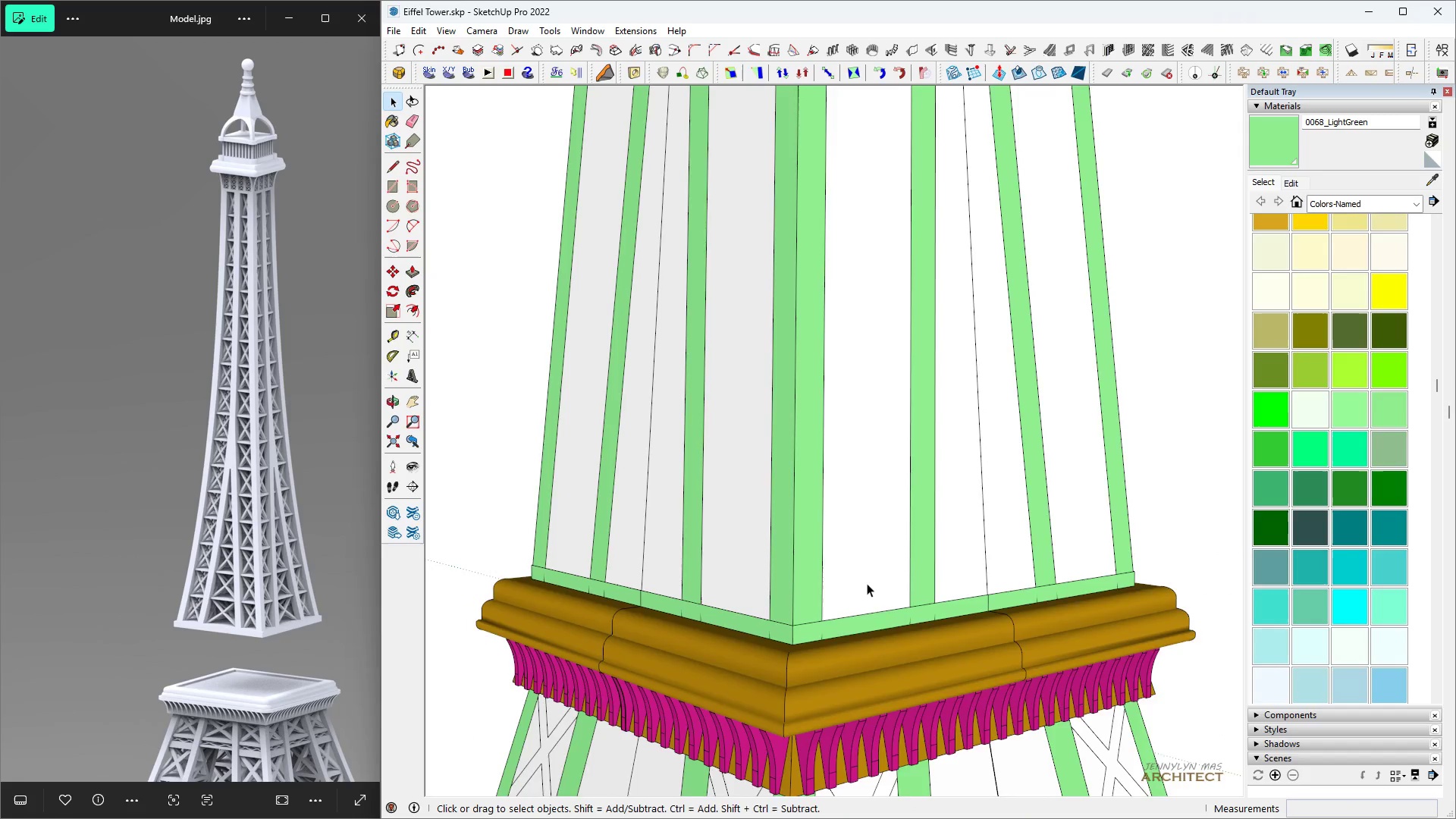 
scroll: coordinate [868, 583], scroll_direction: down, amount: 2.0
 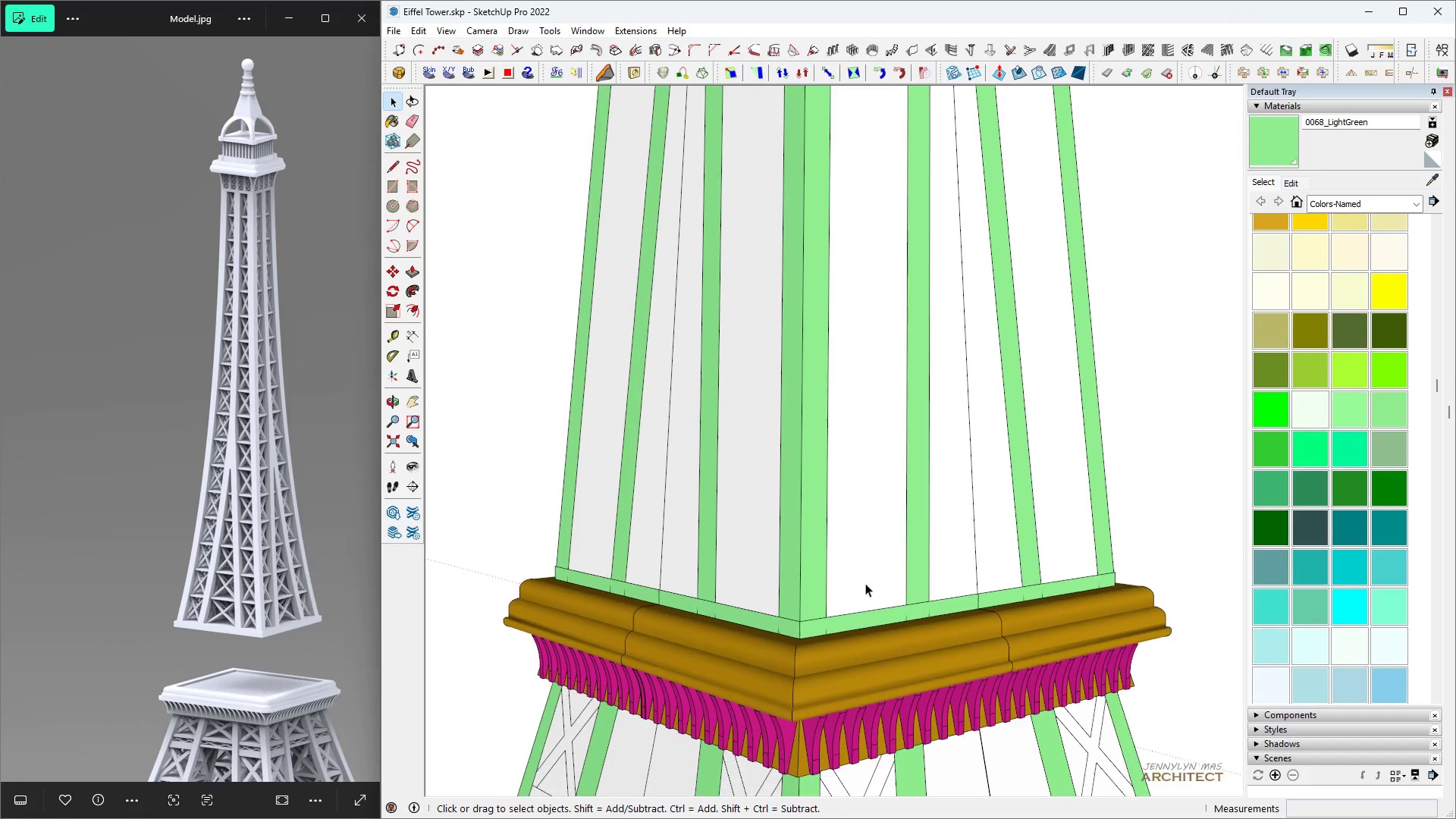 
key(Escape)
 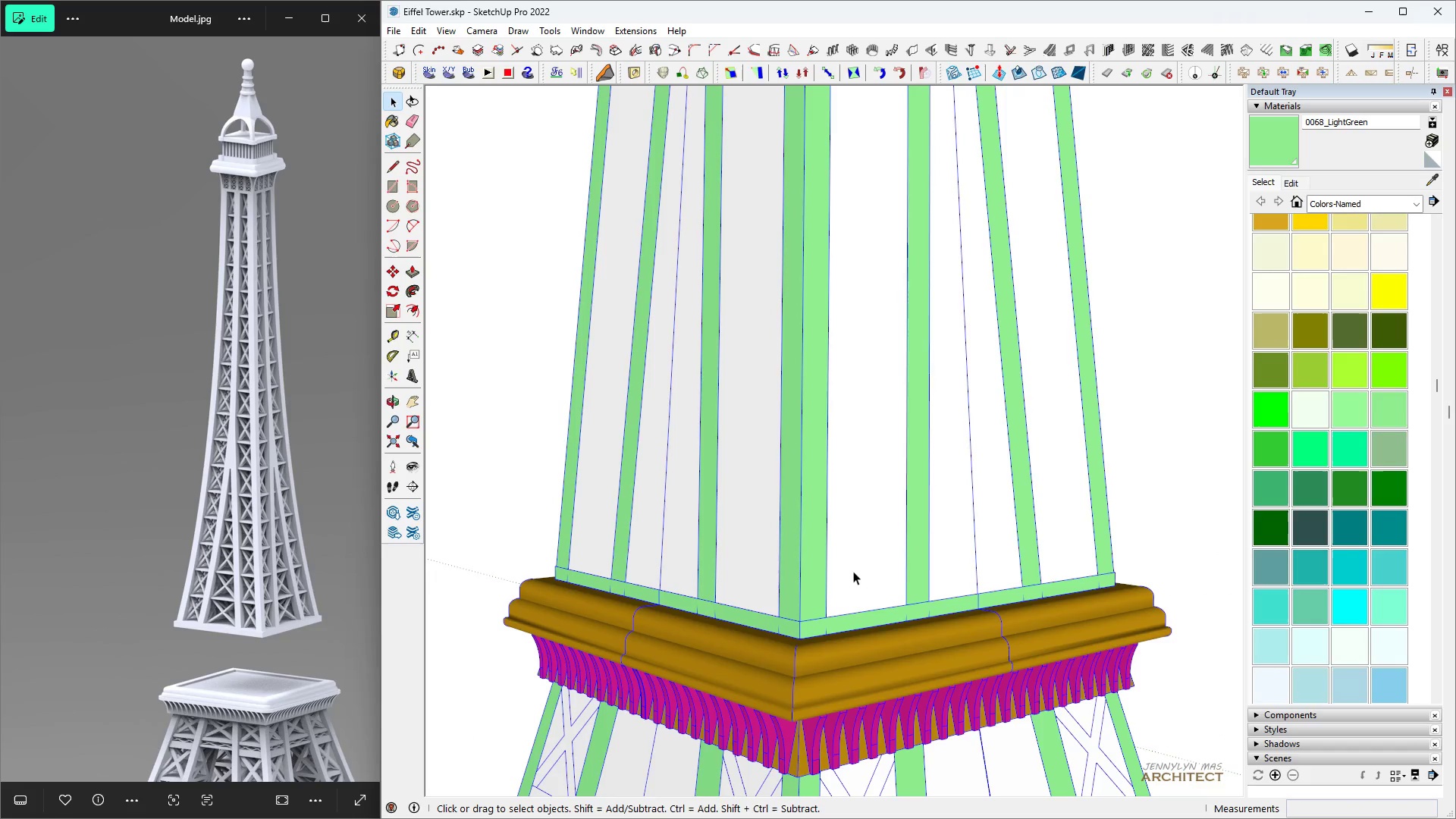 
double_click([853, 571])
 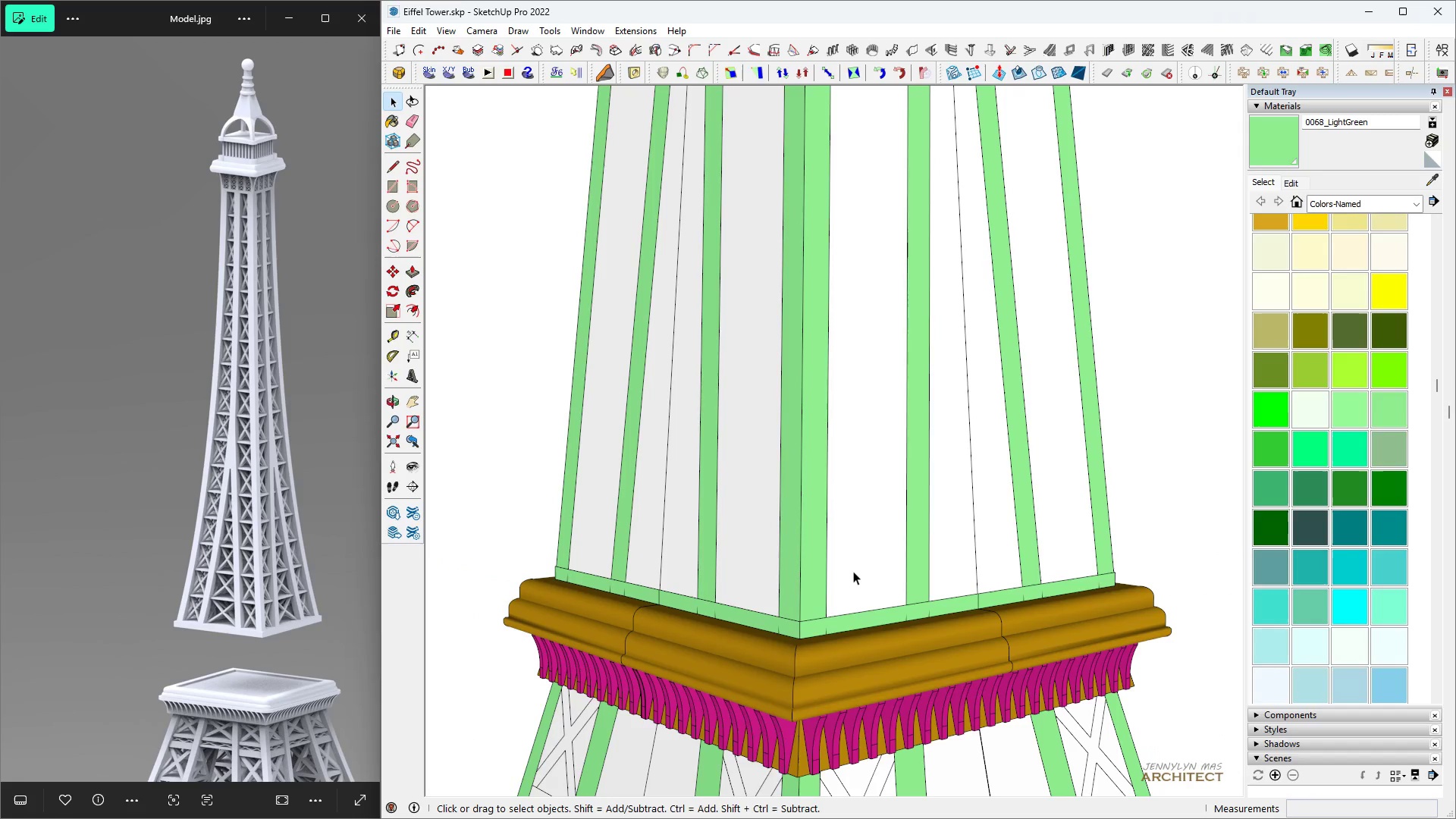 
triple_click([853, 571])
 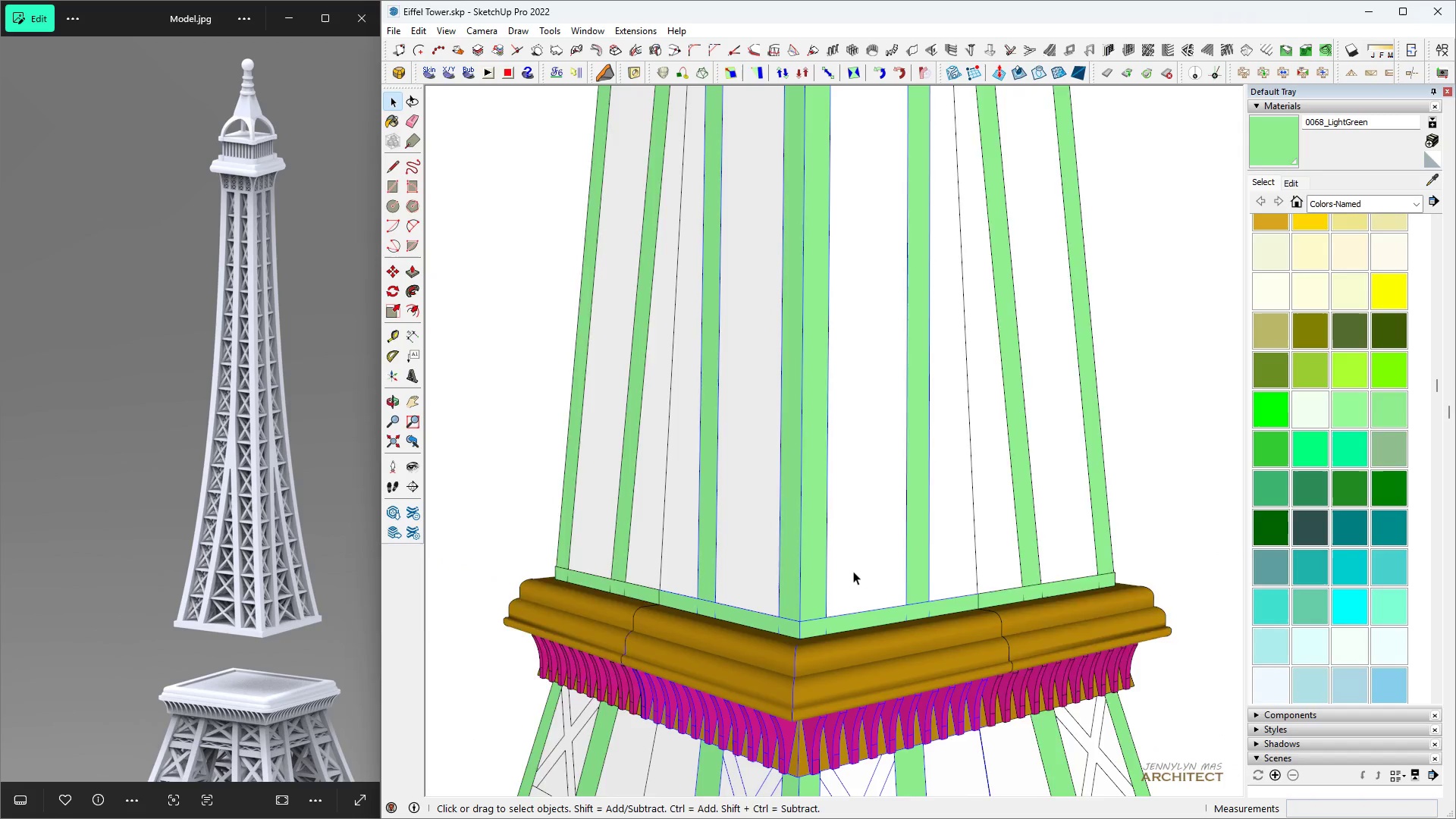 
triple_click([853, 571])
 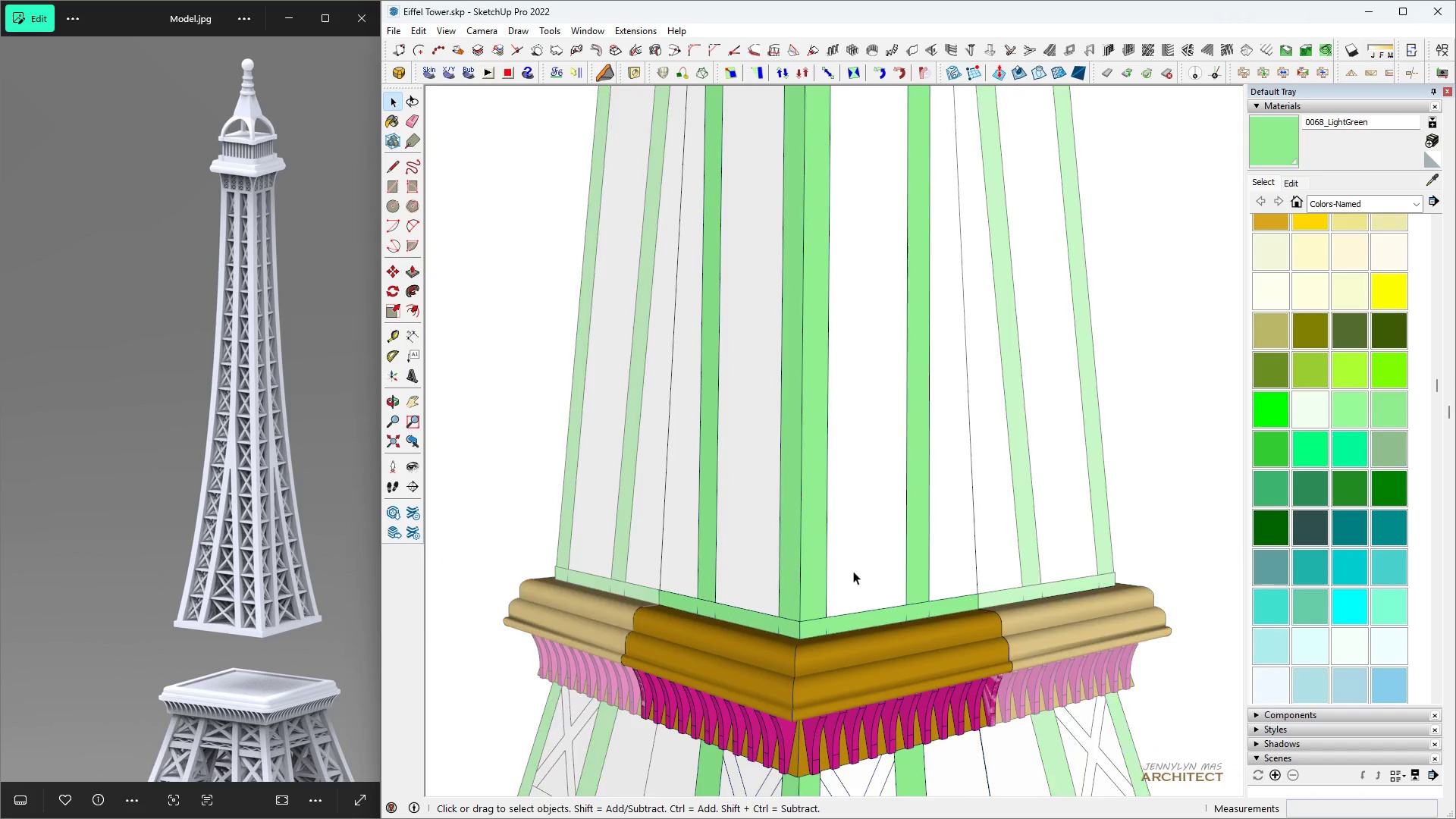 
triple_click([853, 571])
 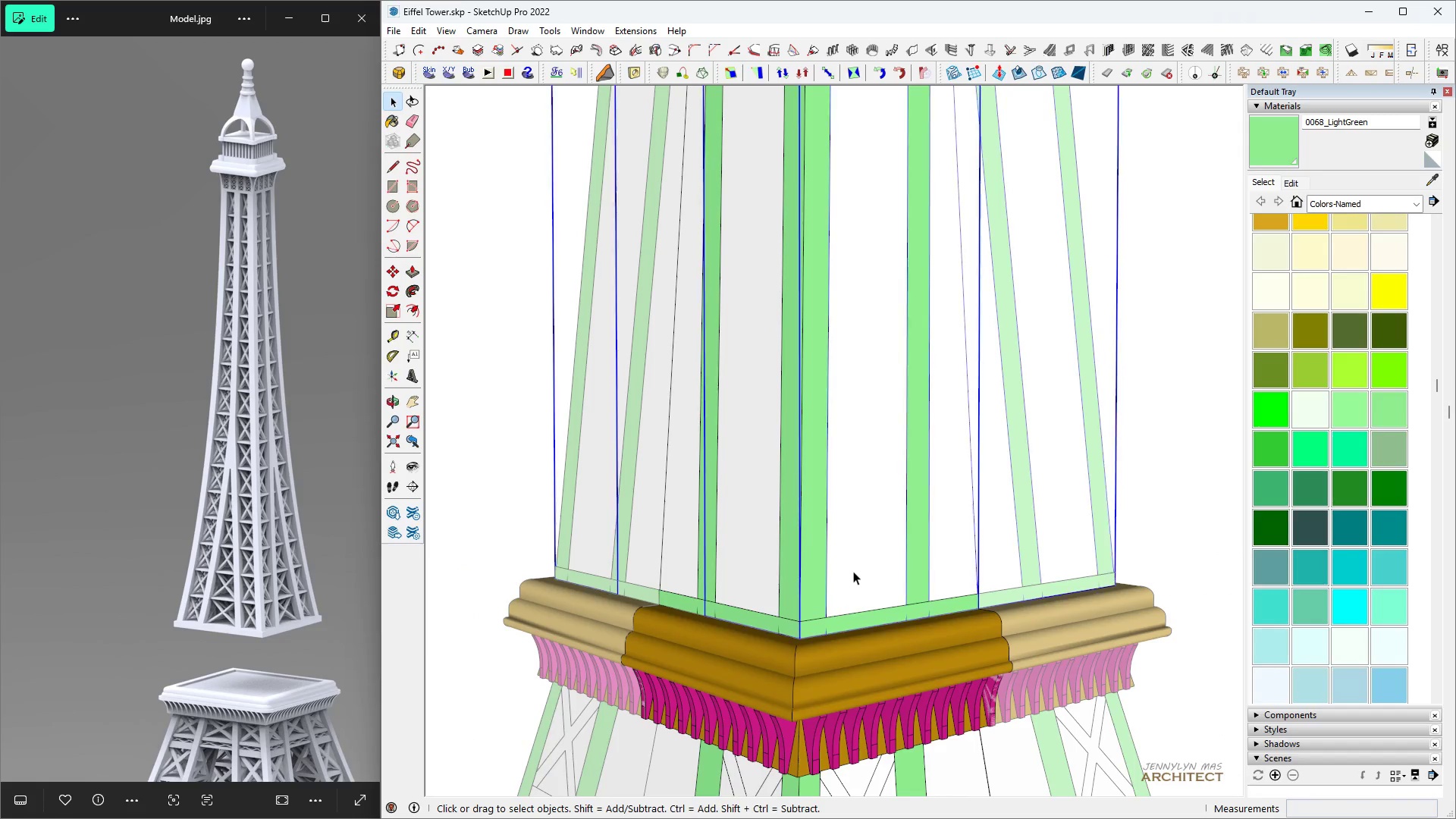 
triple_click([853, 571])
 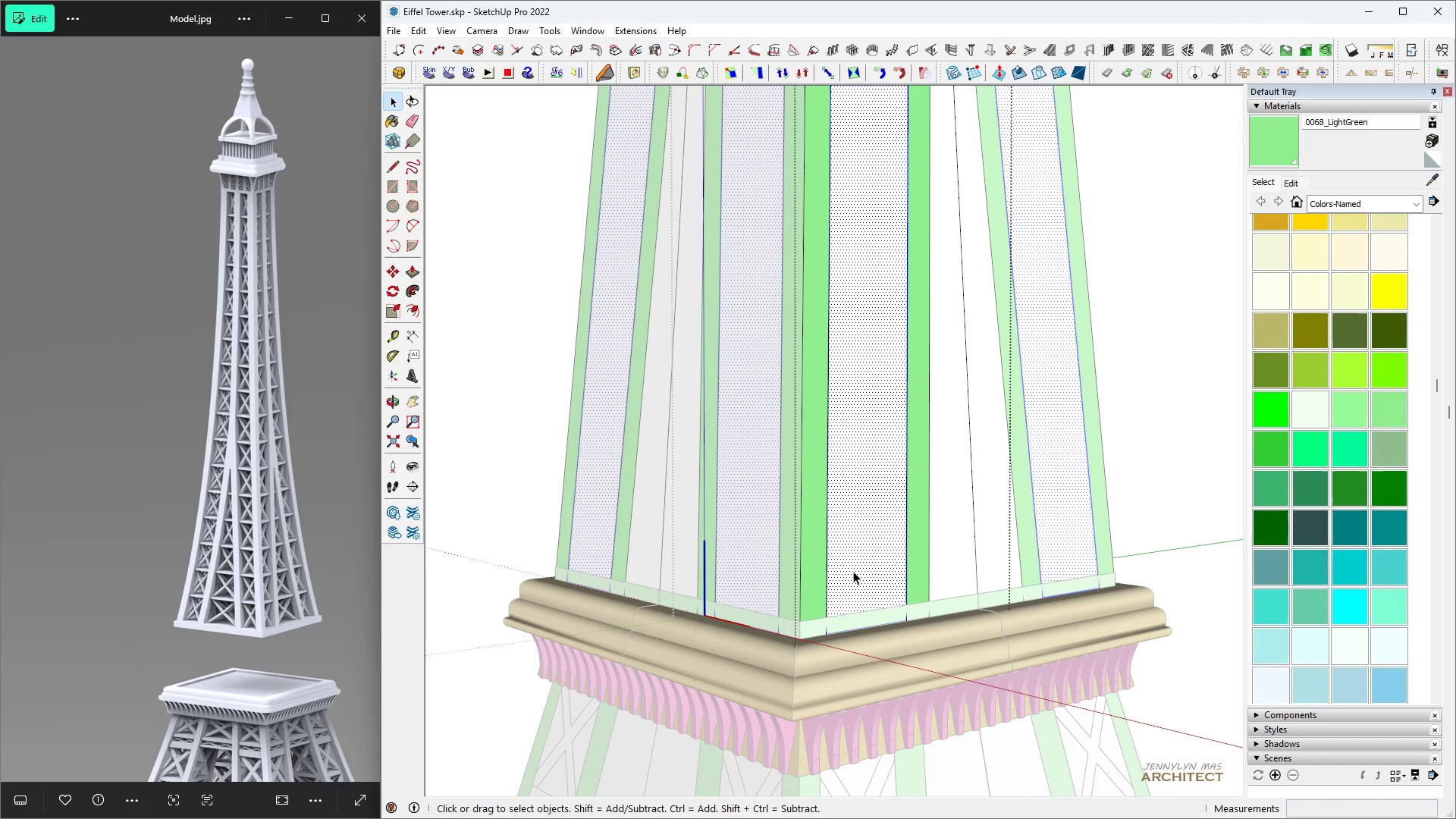 
triple_click([853, 571])
 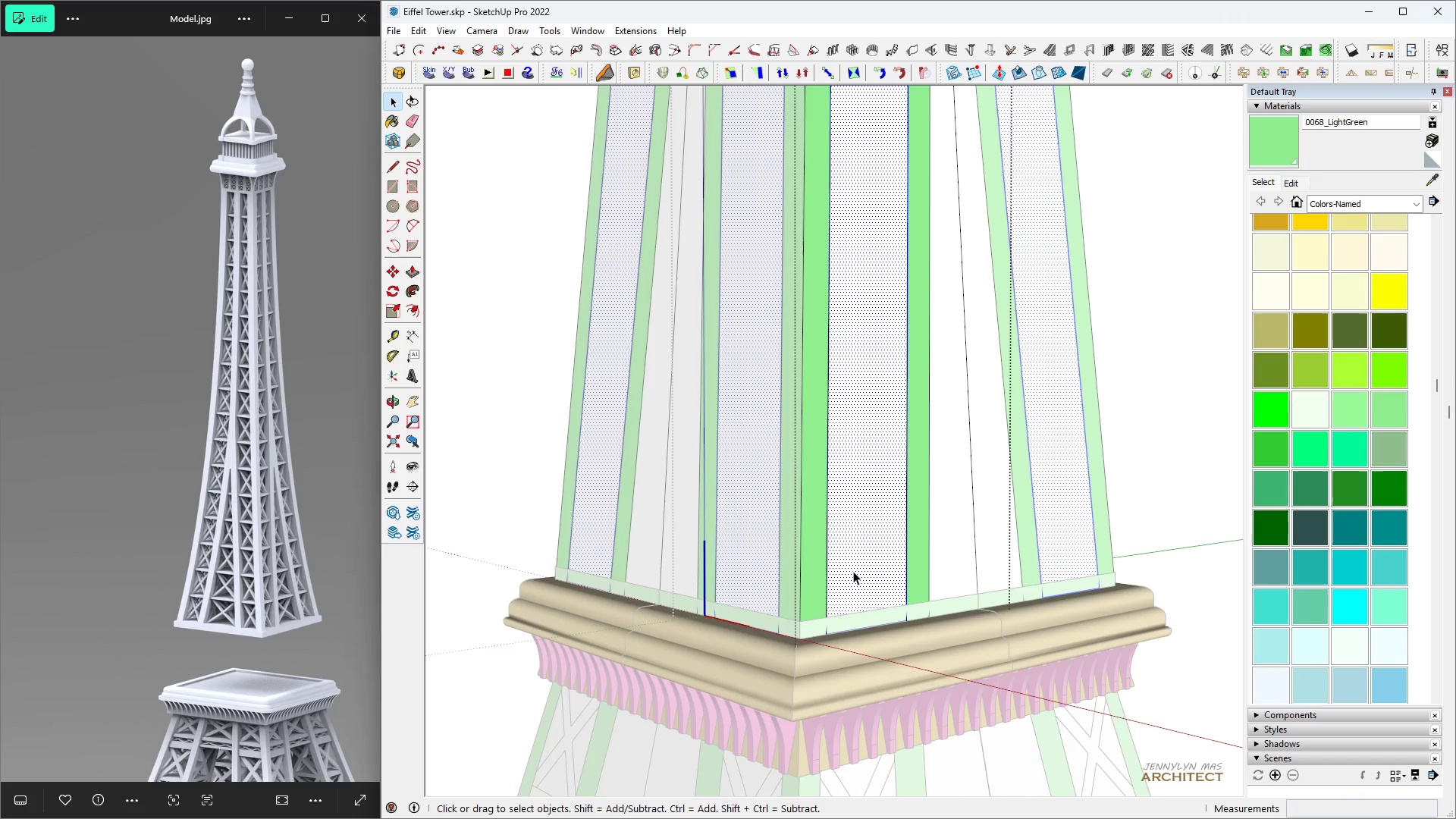 
key(Control+ControlLeft)
 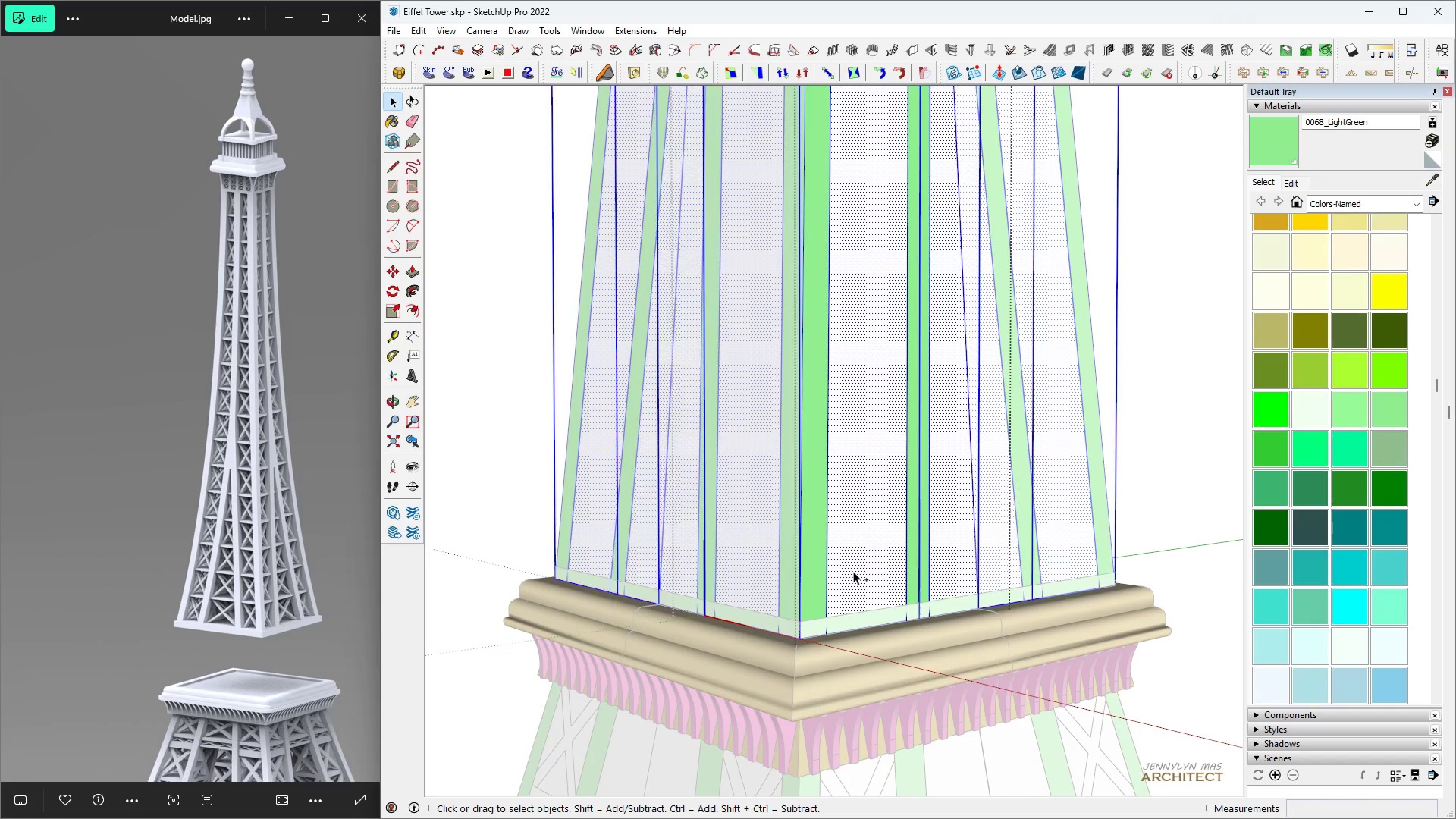 
key(Control+A)
 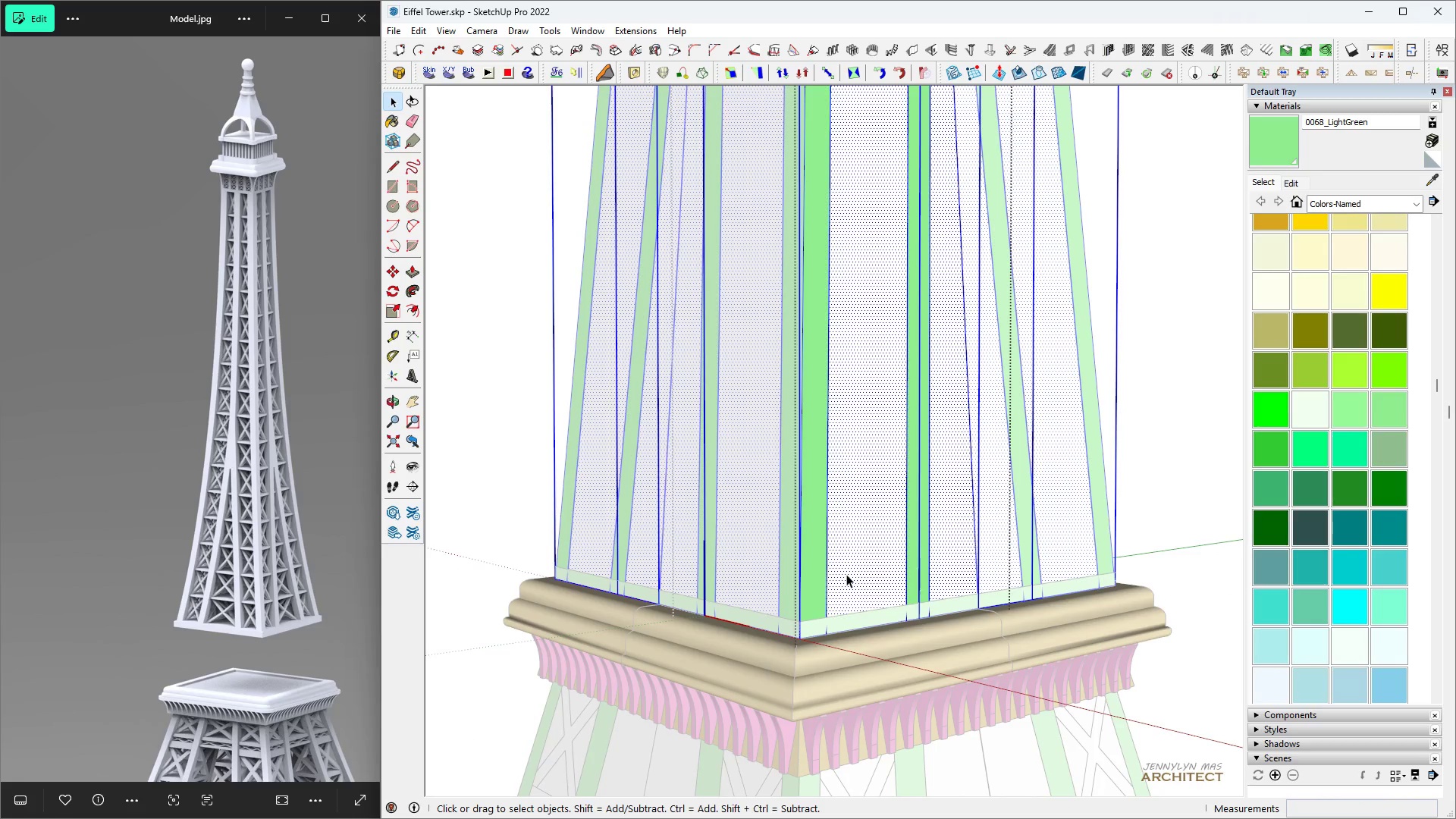 
type( ks)
 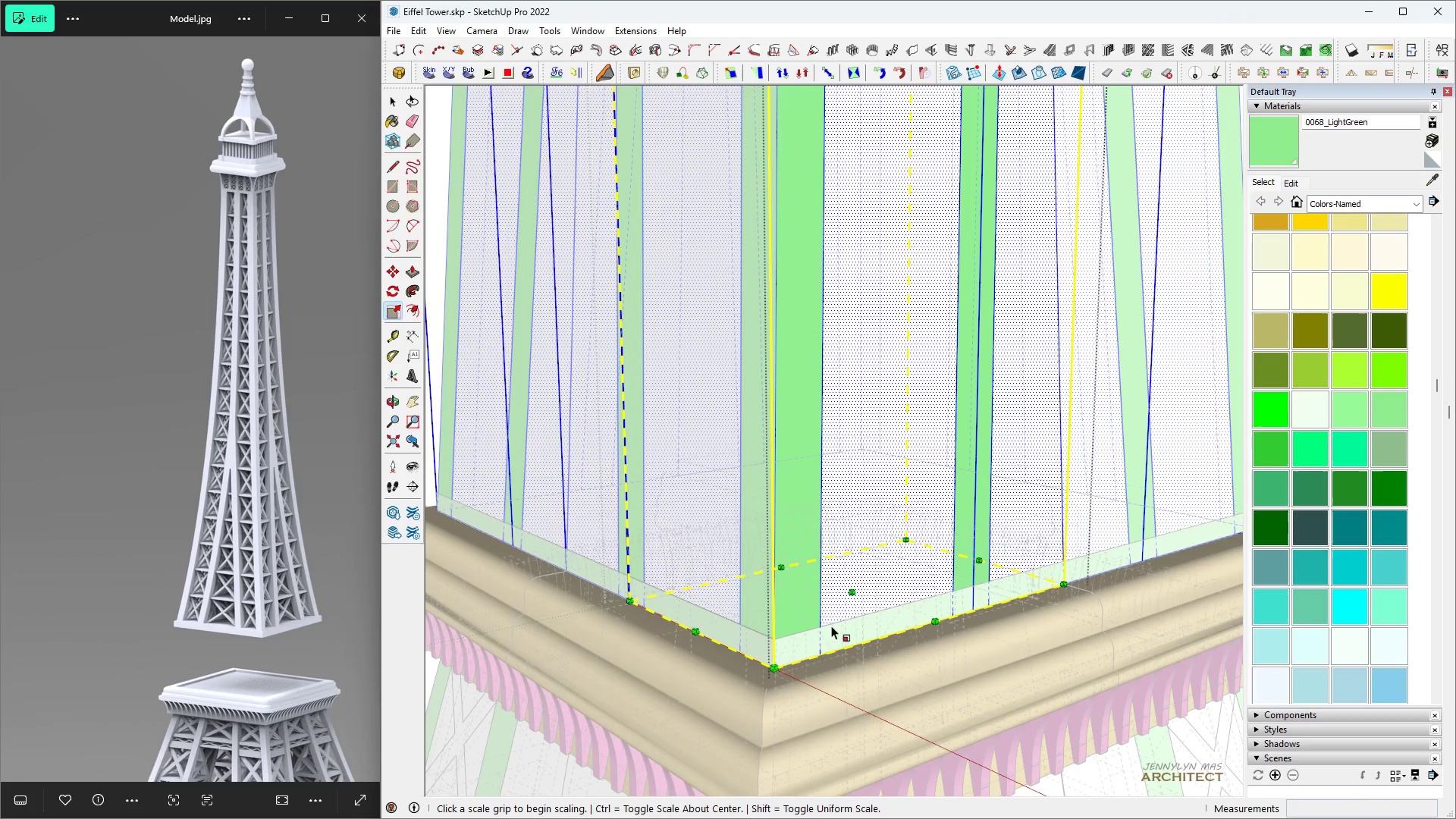 
scroll: coordinate [834, 613], scroll_direction: up, amount: 5.0
 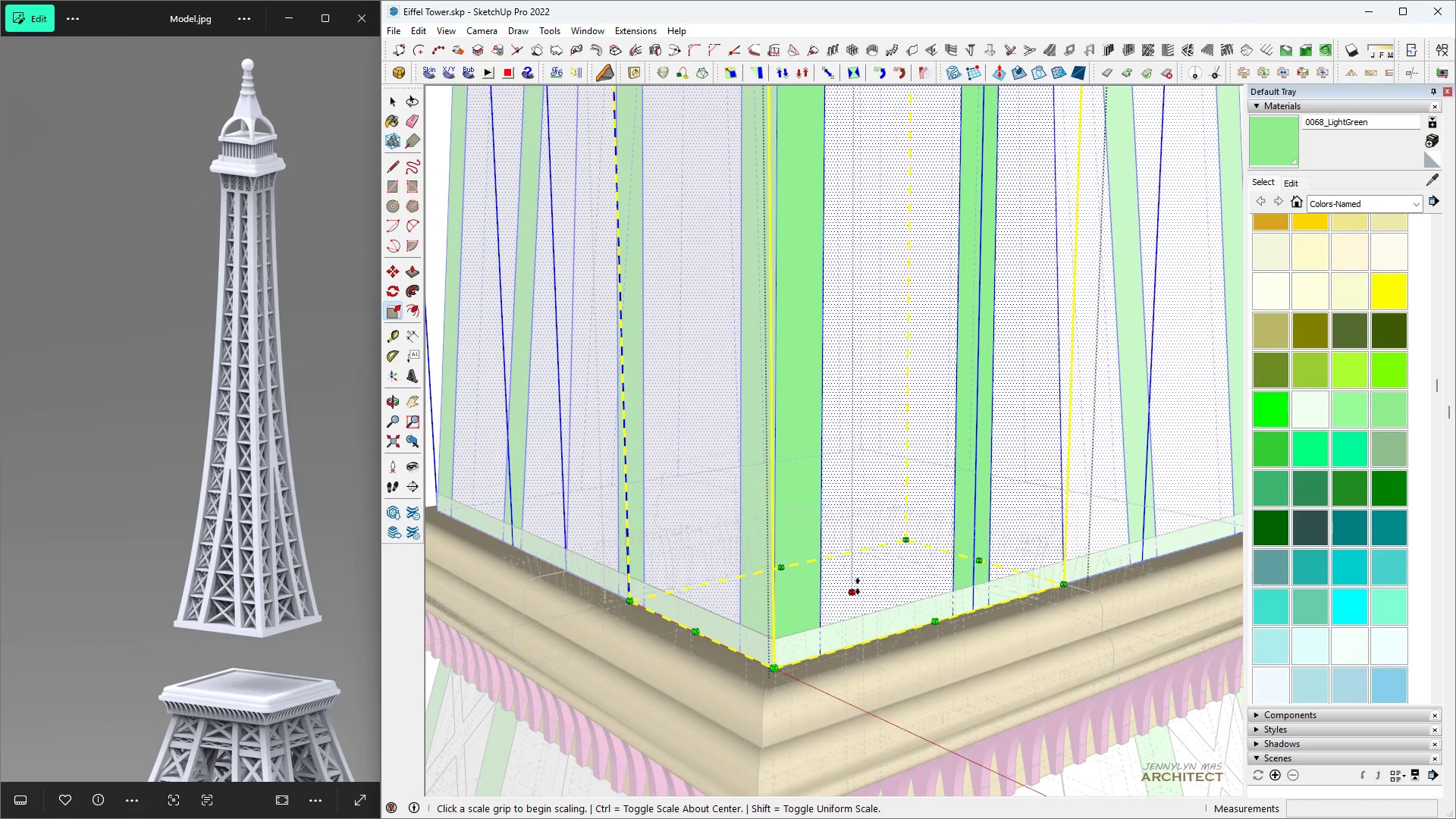 
left_click([858, 586])
 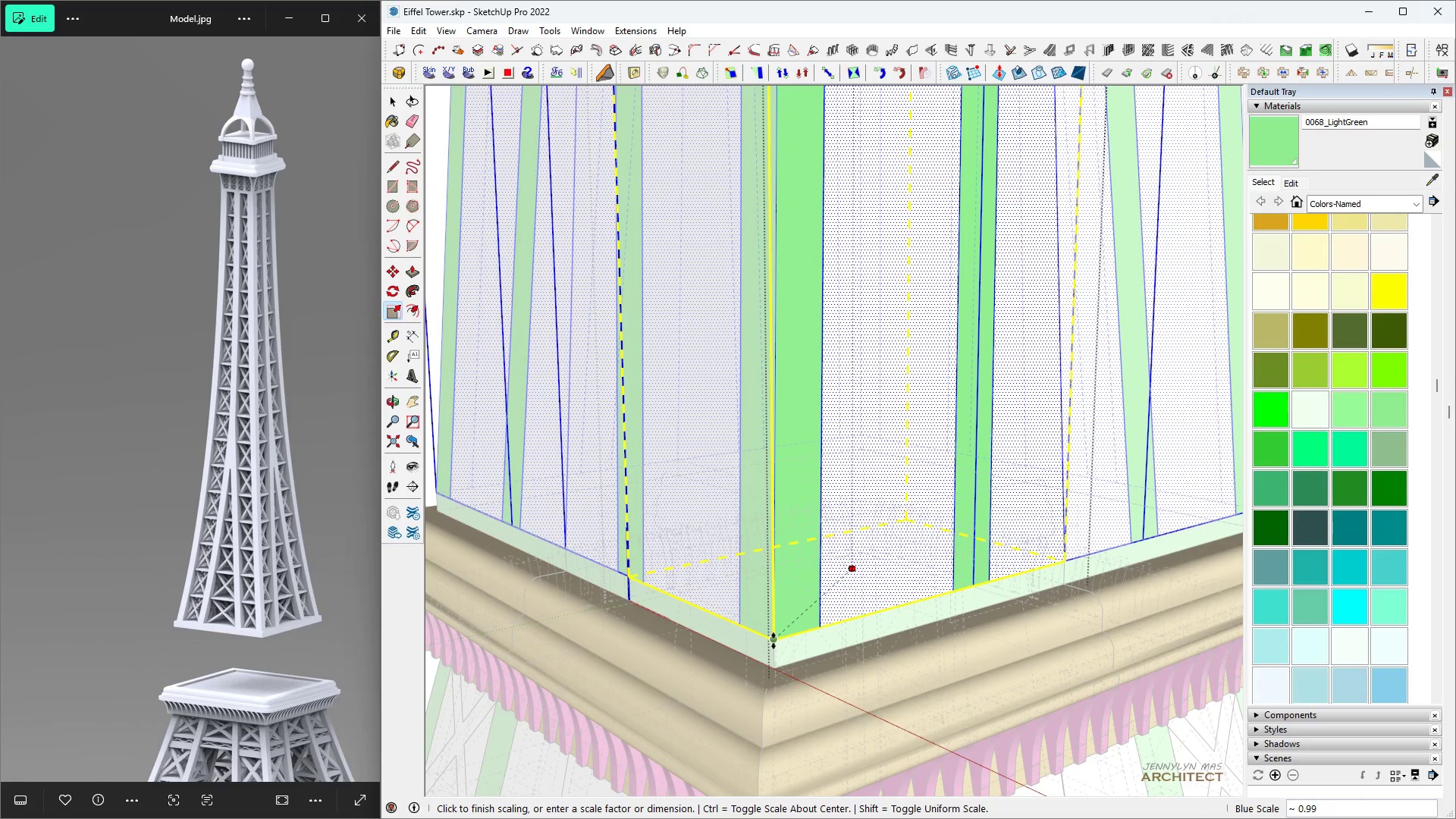 
left_click([774, 641])
 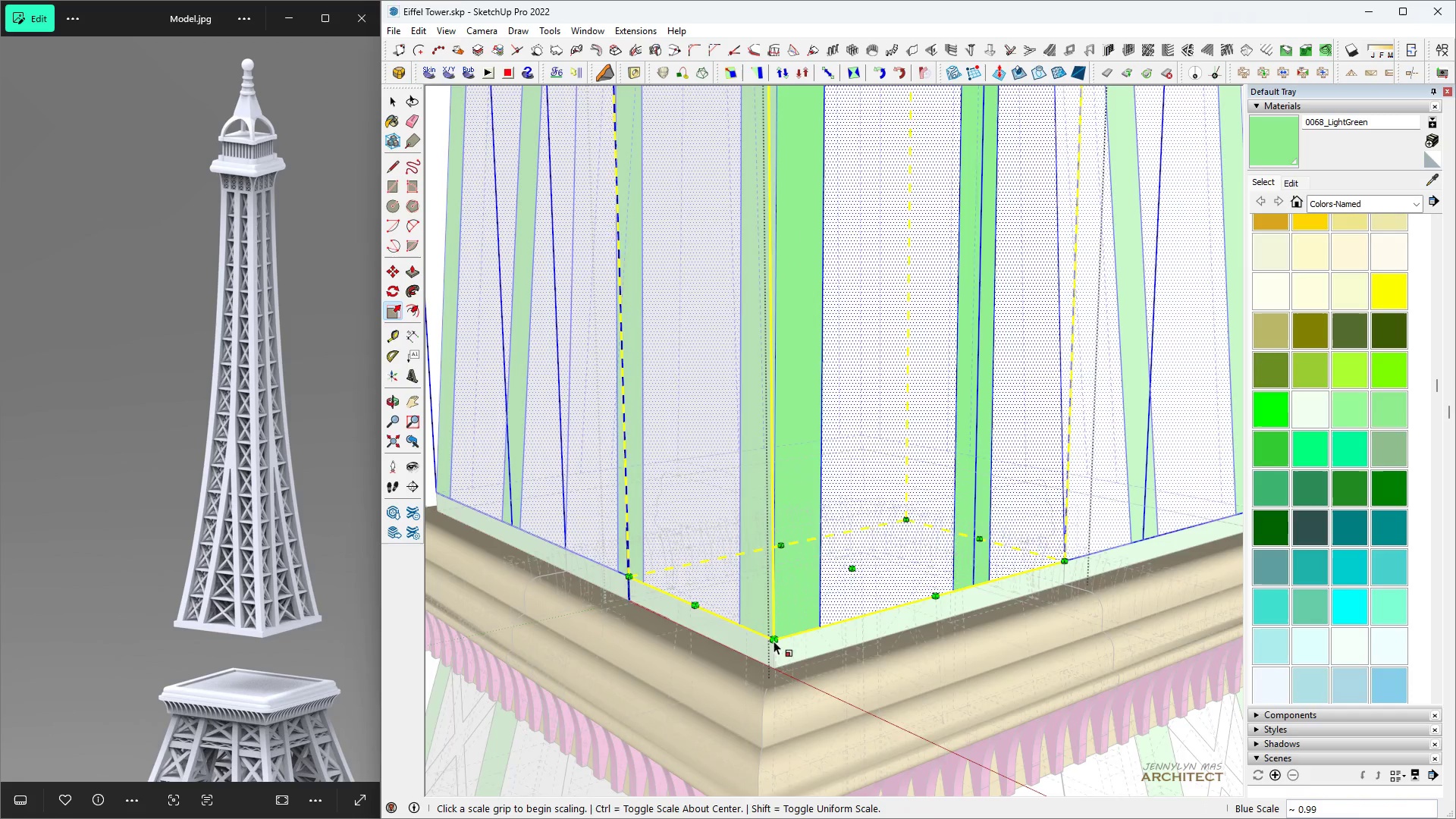 
type(k )
key(Escape)
key(Escape)
key(Escape)
key(Escape)
key(Escape)
type( hhhhhhhhh)
 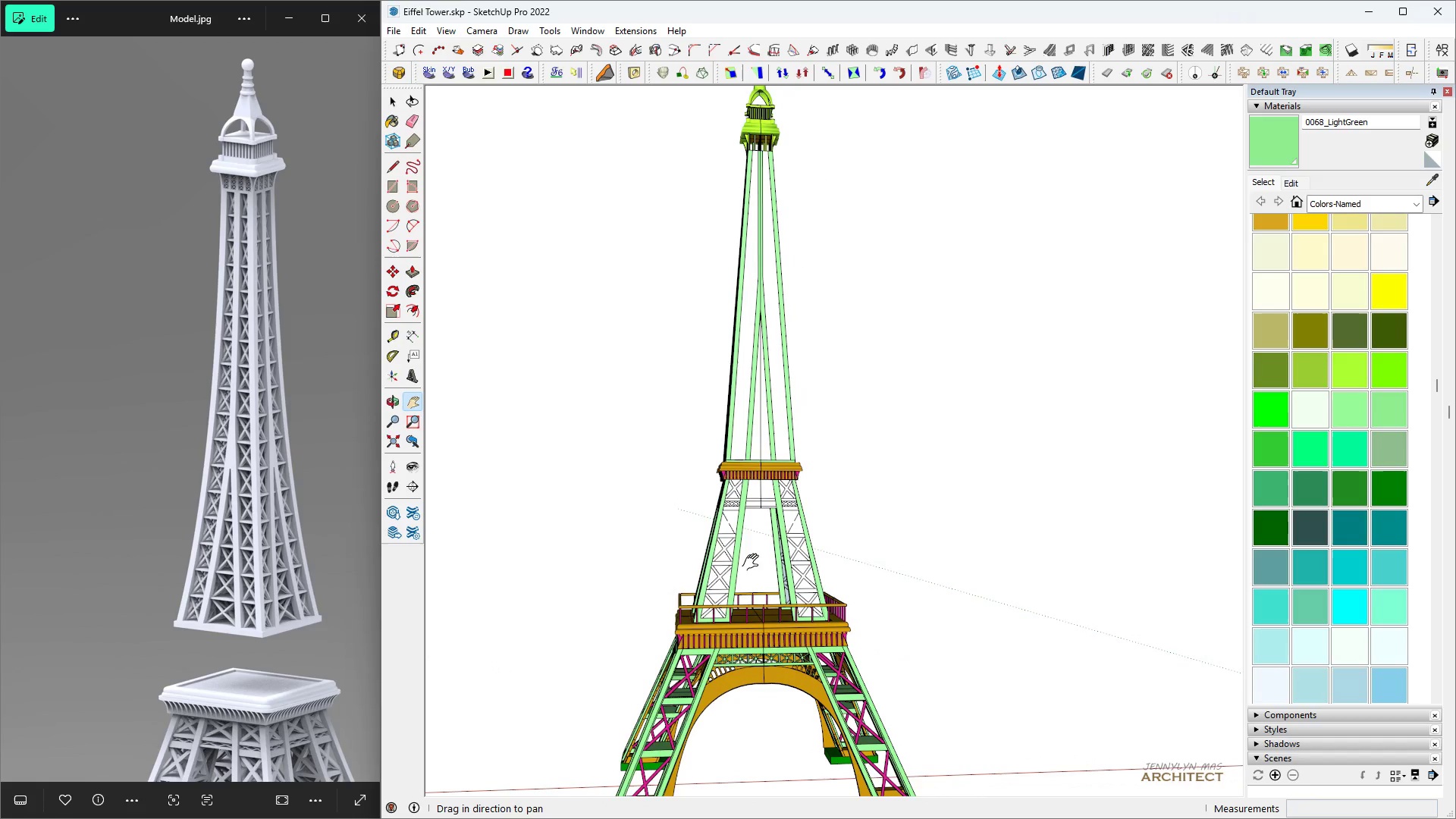 
scroll: coordinate [684, 507], scroll_direction: down, amount: 27.0
 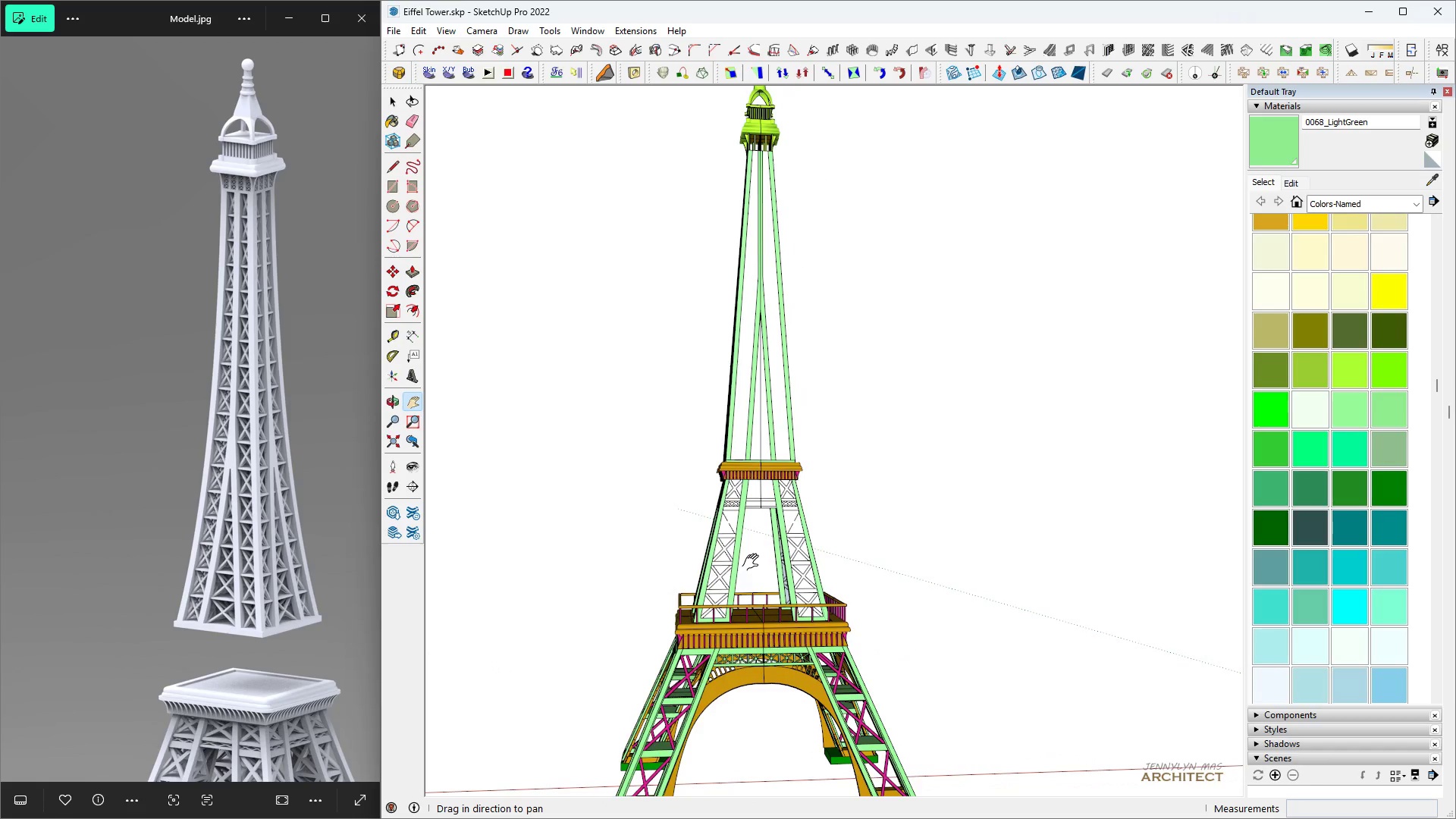 
key(Control+ControlLeft)
 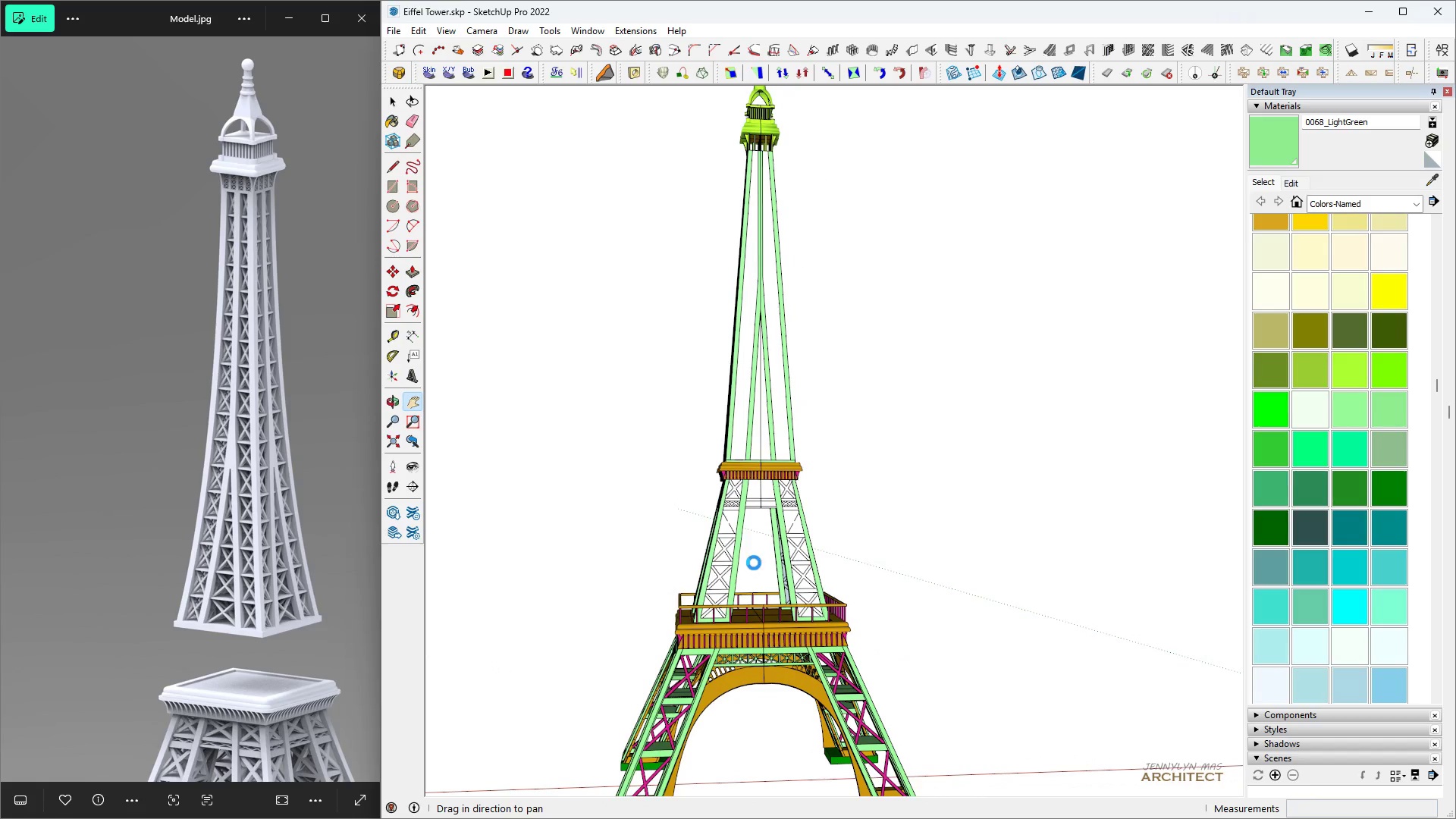 
key(Control+S)
 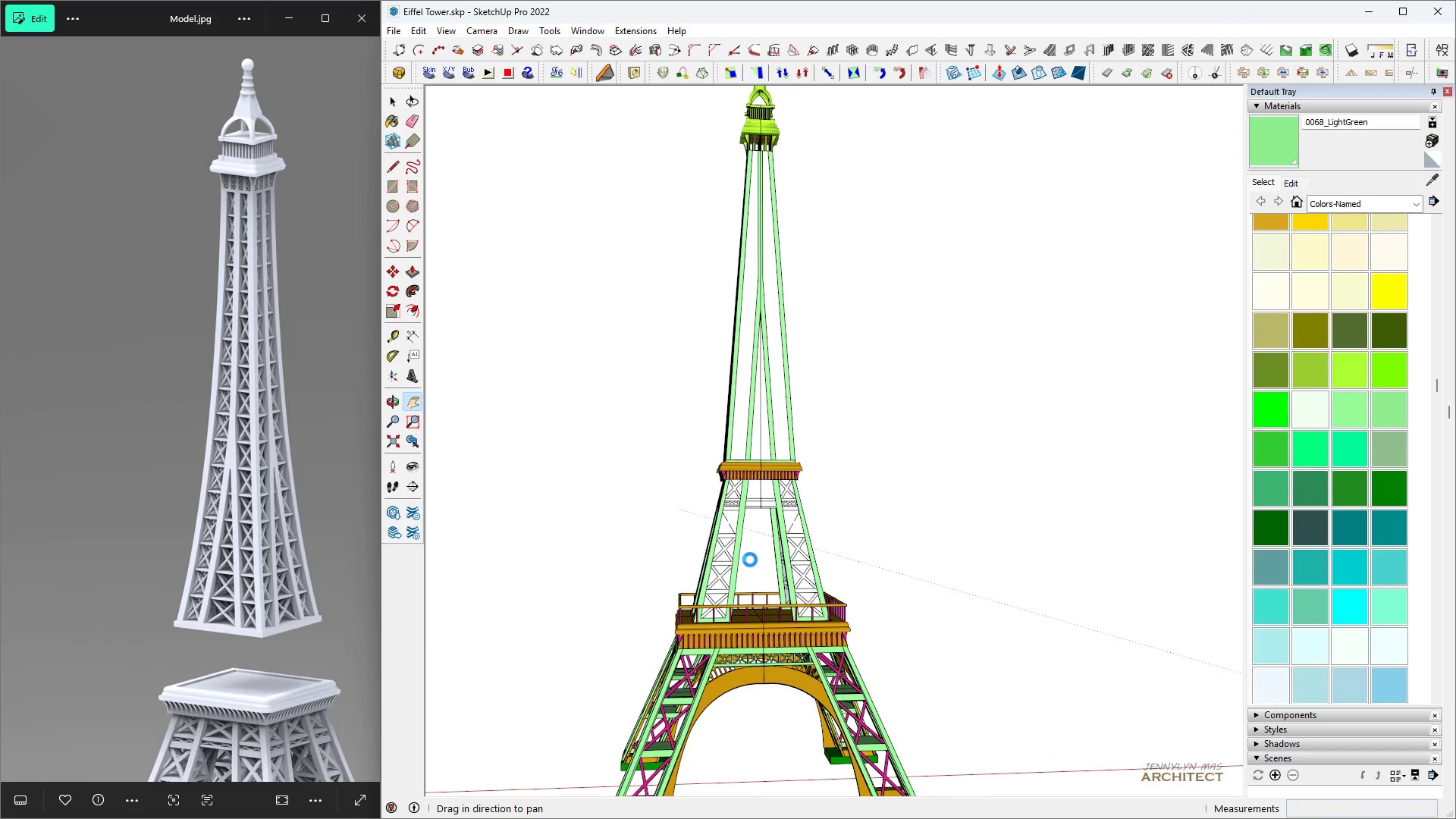 
key(Space)
 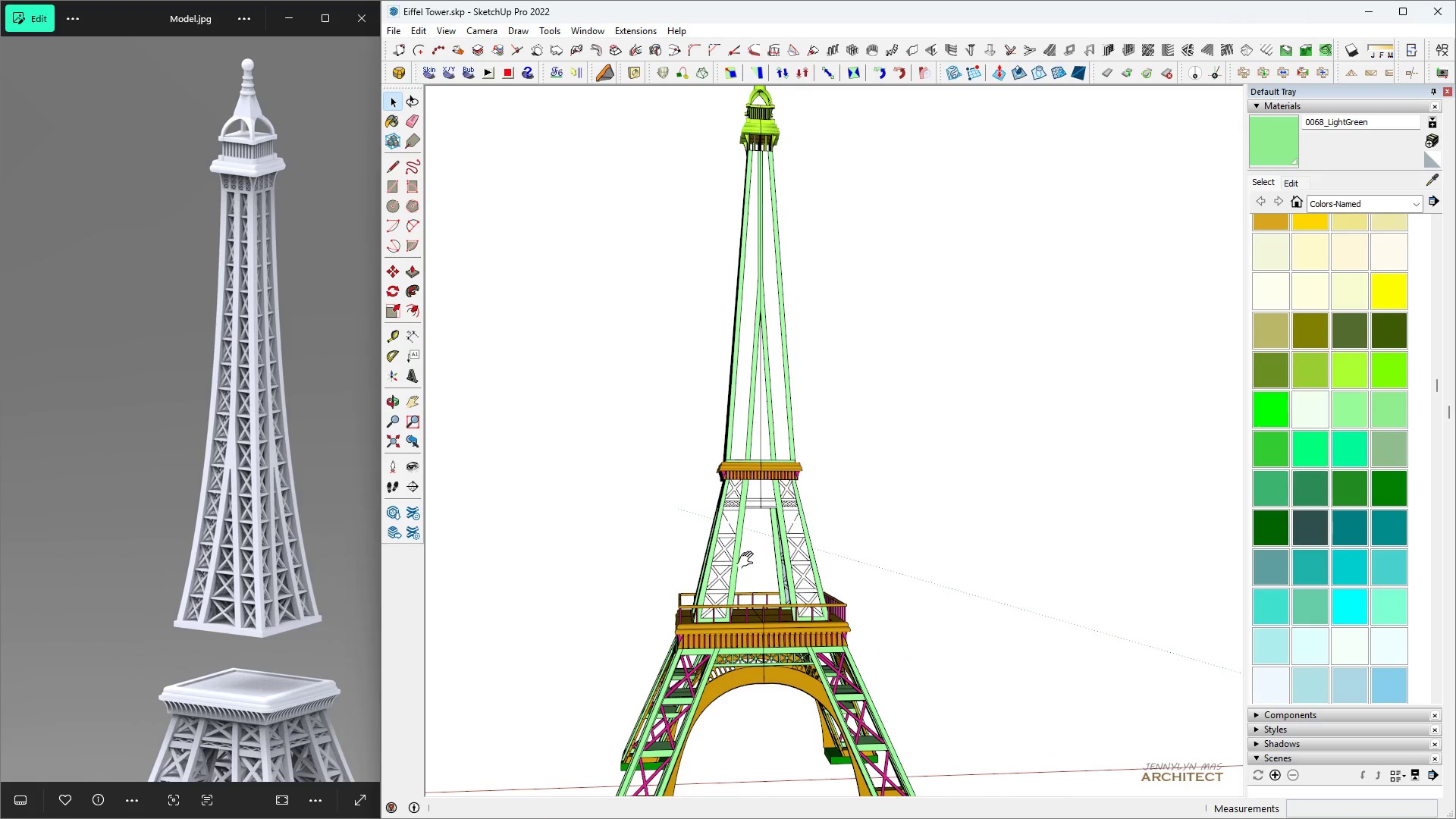 
key(Space)
 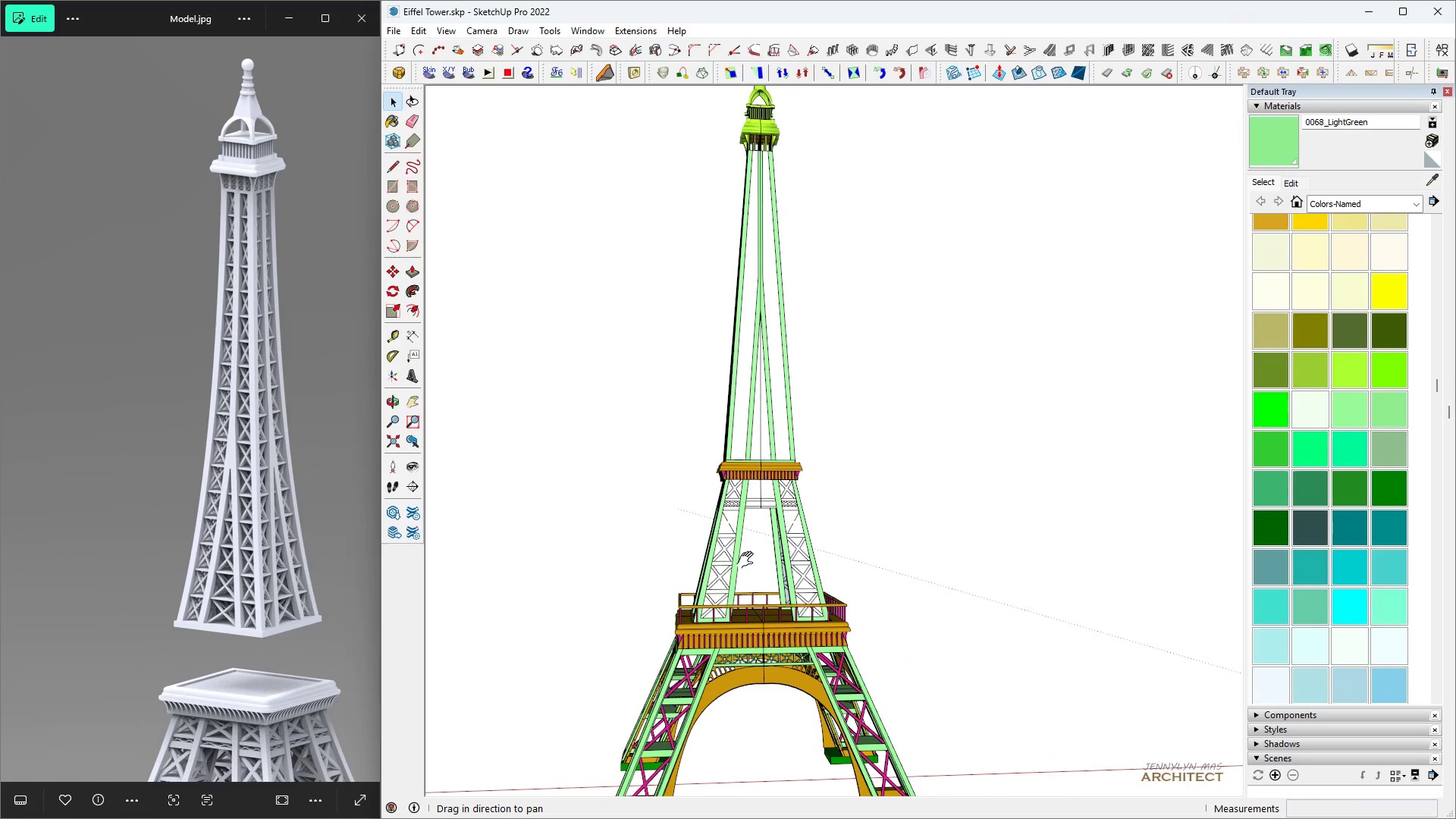 
key(H)
 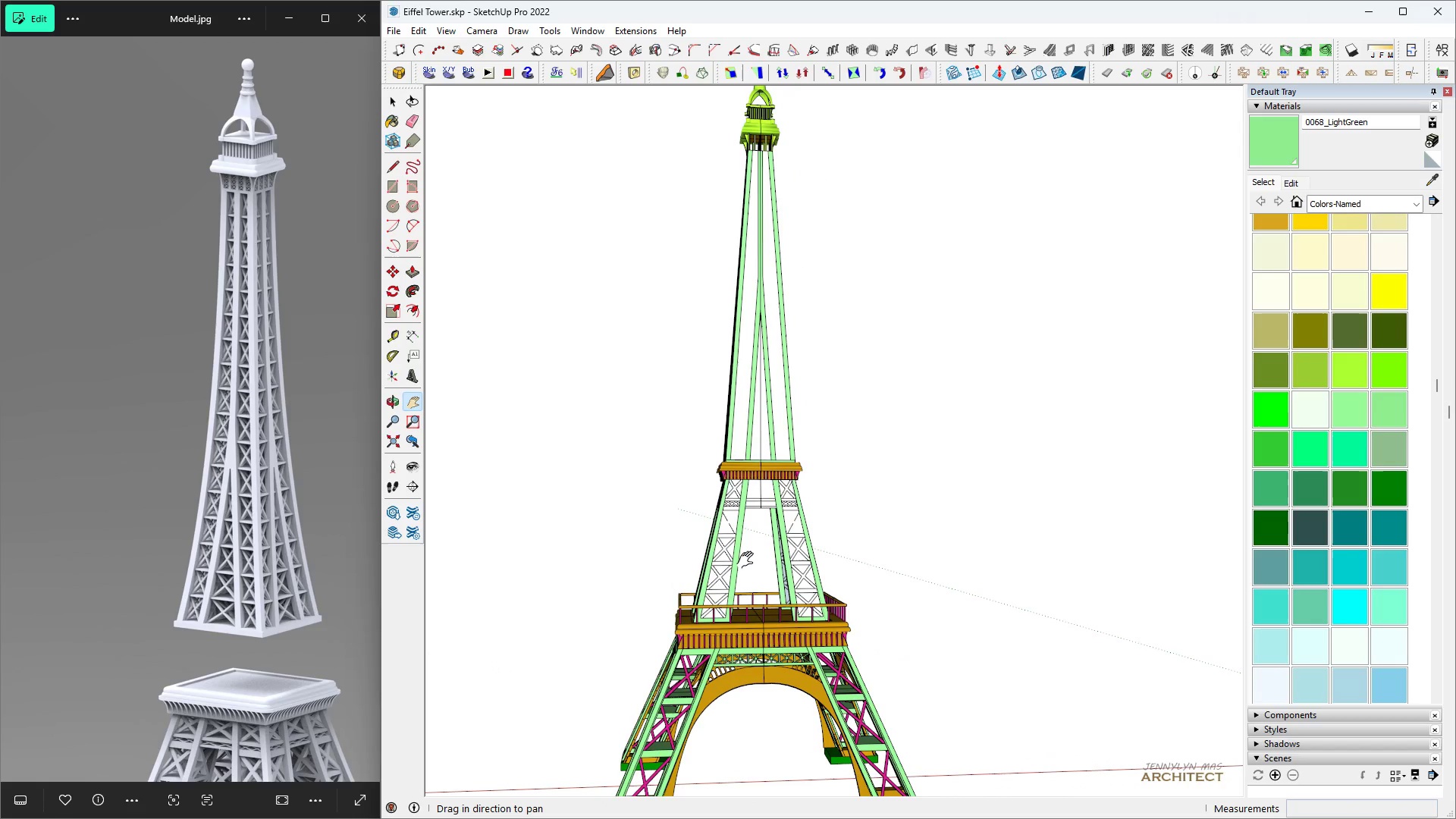 
scroll: coordinate [716, 398], scroll_direction: down, amount: 6.0
 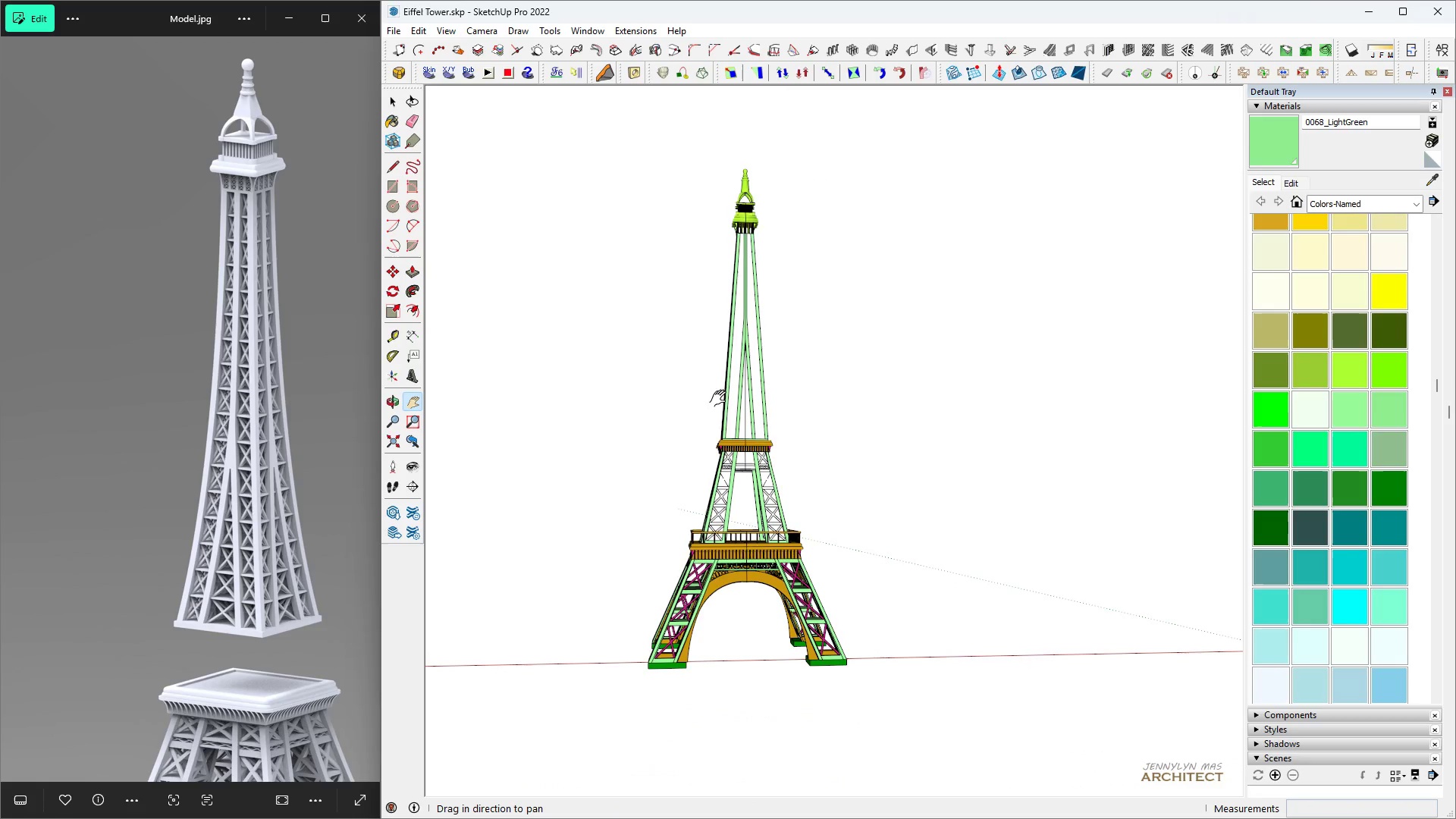 
type(hhhhhh hhhhhhhh hh hh )
 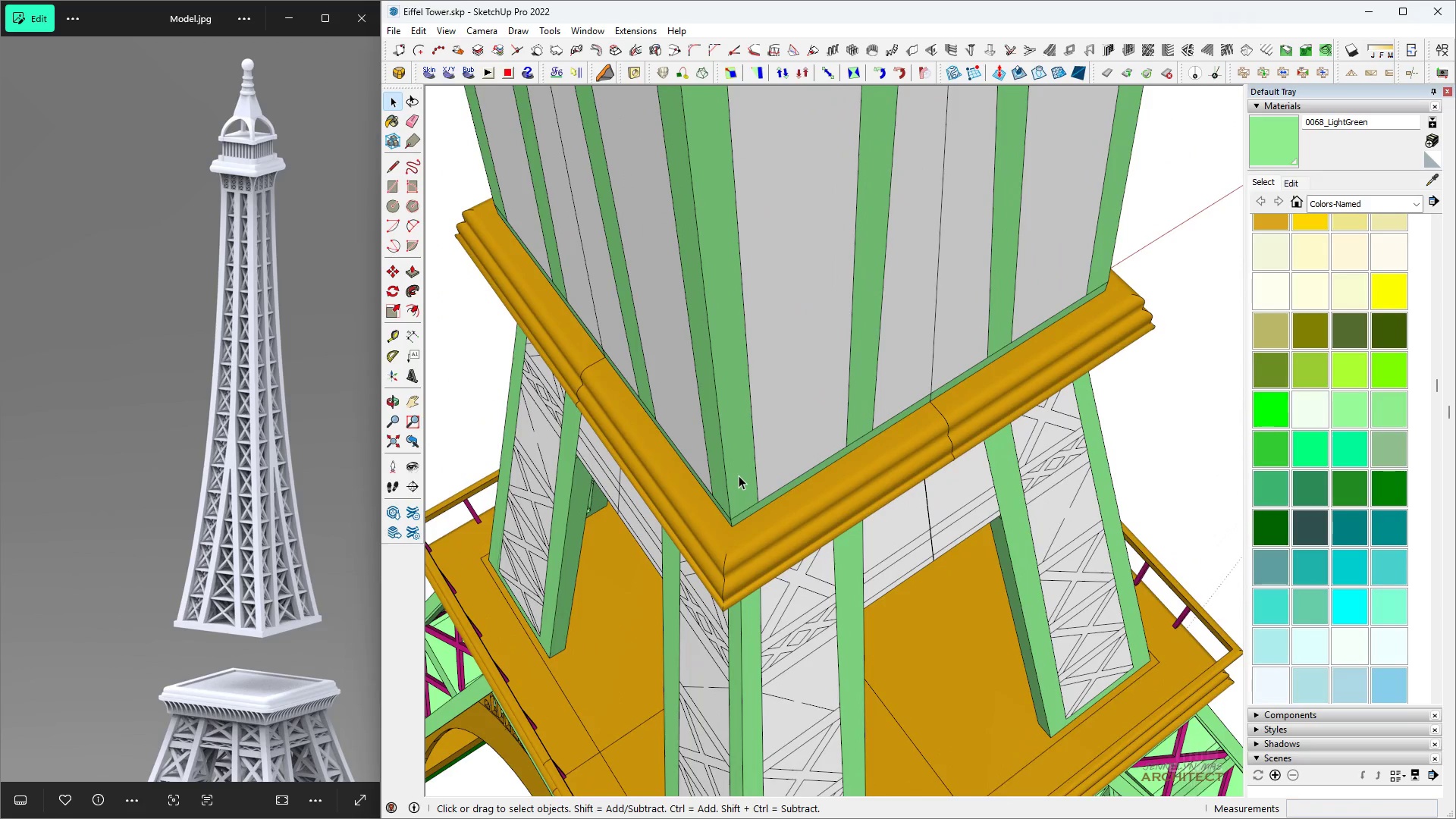 
scroll: coordinate [771, 548], scroll_direction: up, amount: 23.0
 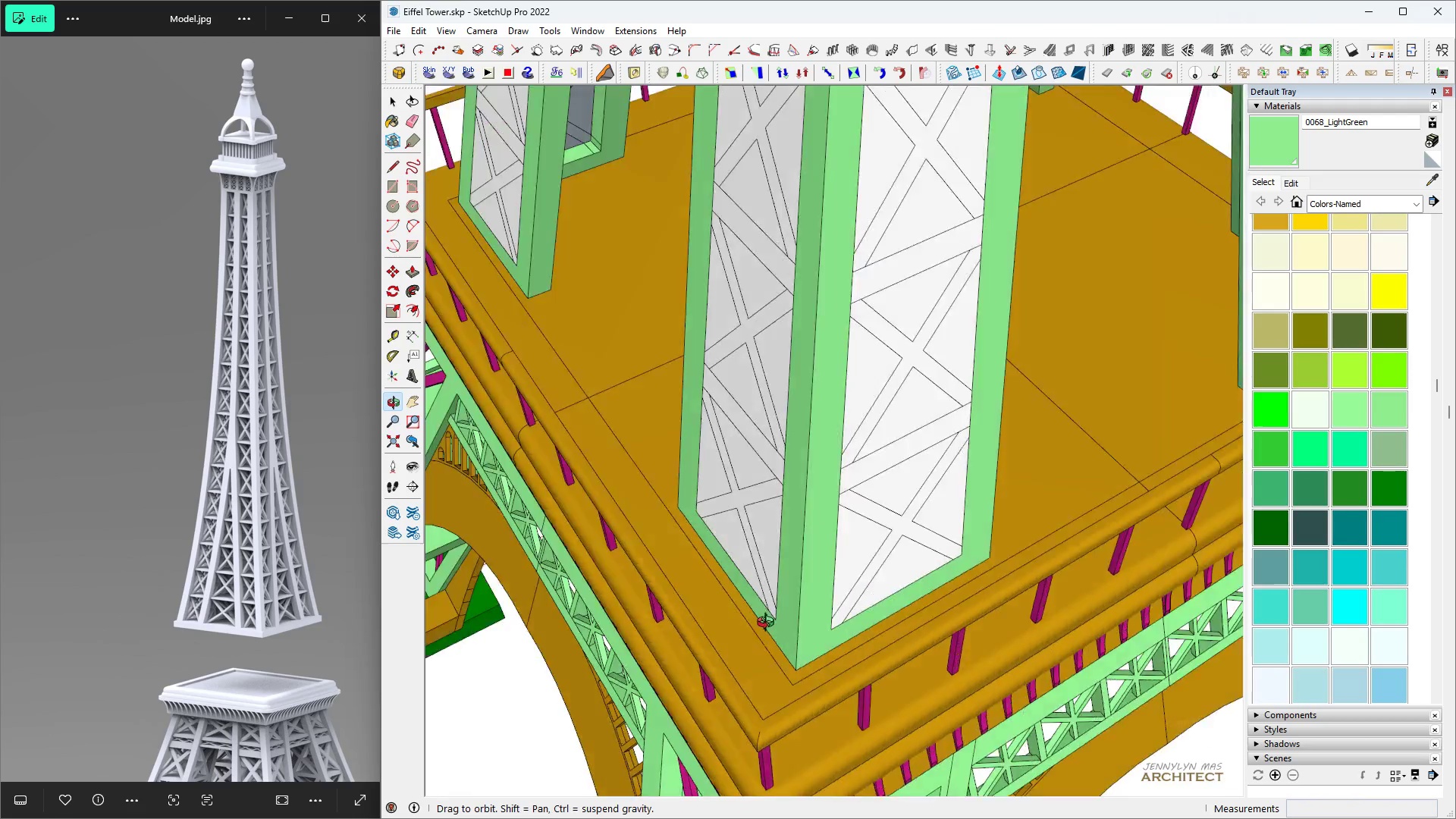 
scroll: coordinate [698, 470], scroll_direction: down, amount: 9.0
 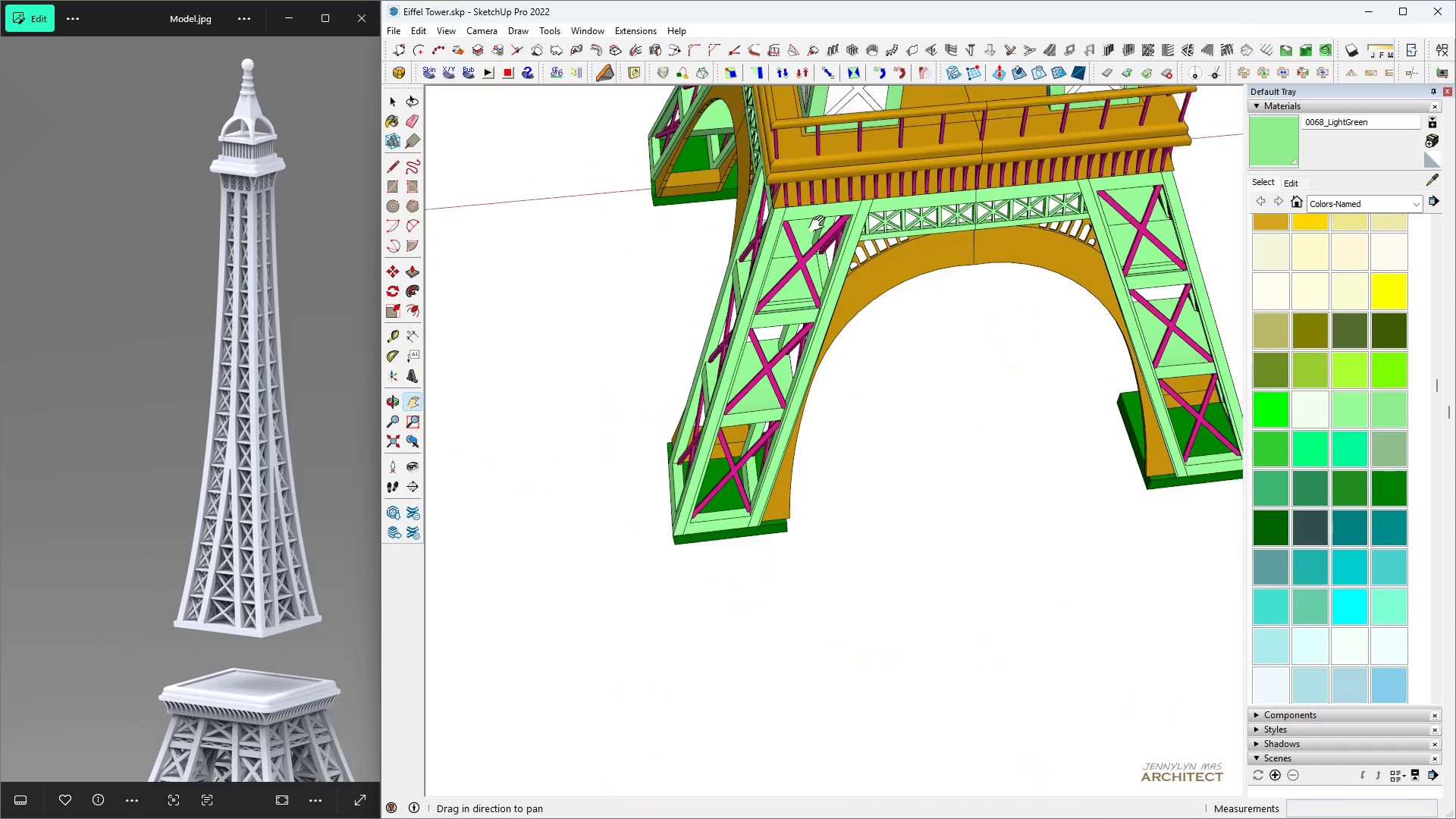 
scroll: coordinate [817, 425], scroll_direction: up, amount: 4.0
 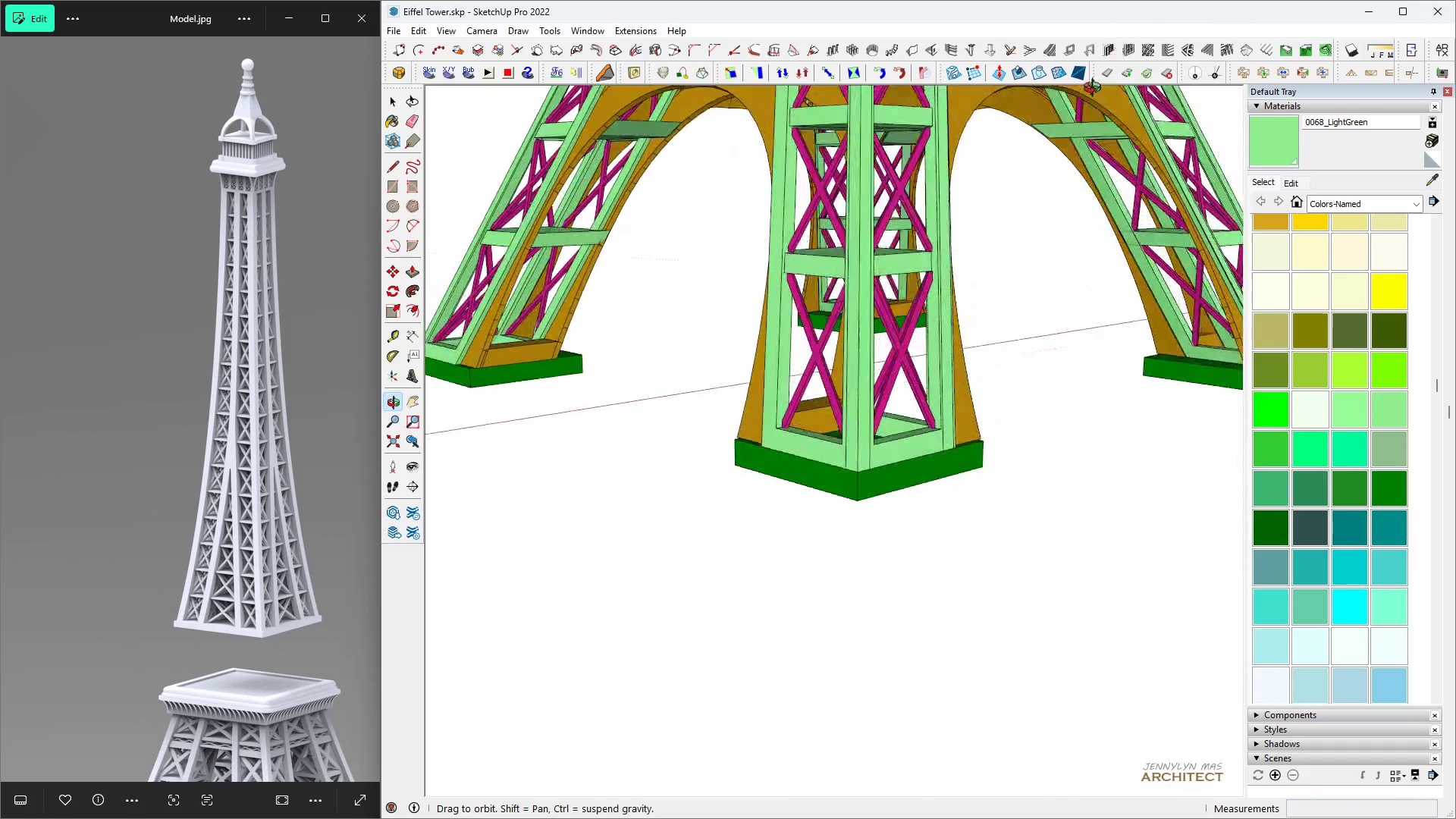 
scroll: coordinate [812, 499], scroll_direction: down, amount: 6.0
 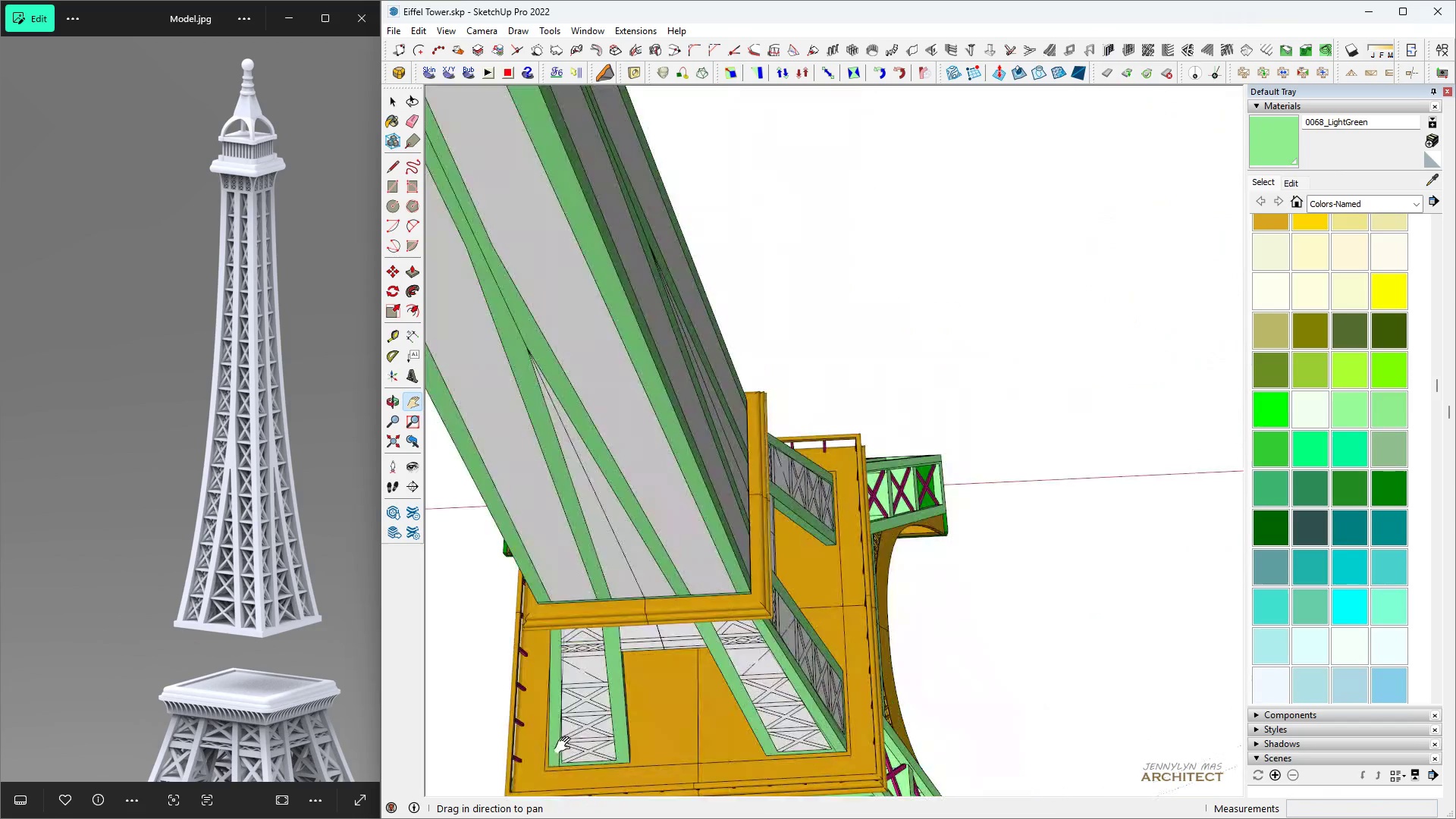 
scroll: coordinate [780, 623], scroll_direction: up, amount: 10.0
 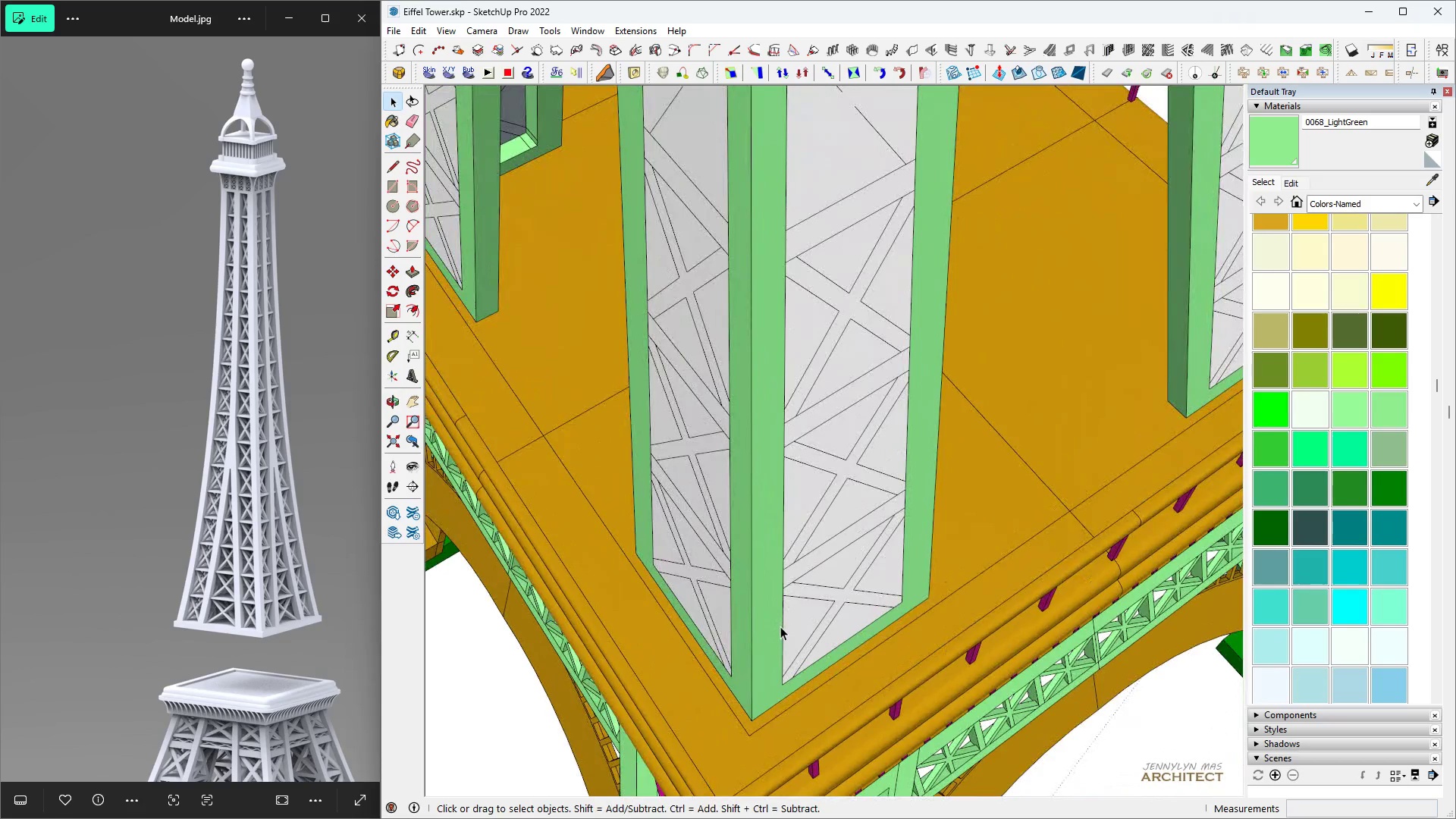 
scroll: coordinate [757, 706], scroll_direction: down, amount: 8.0
 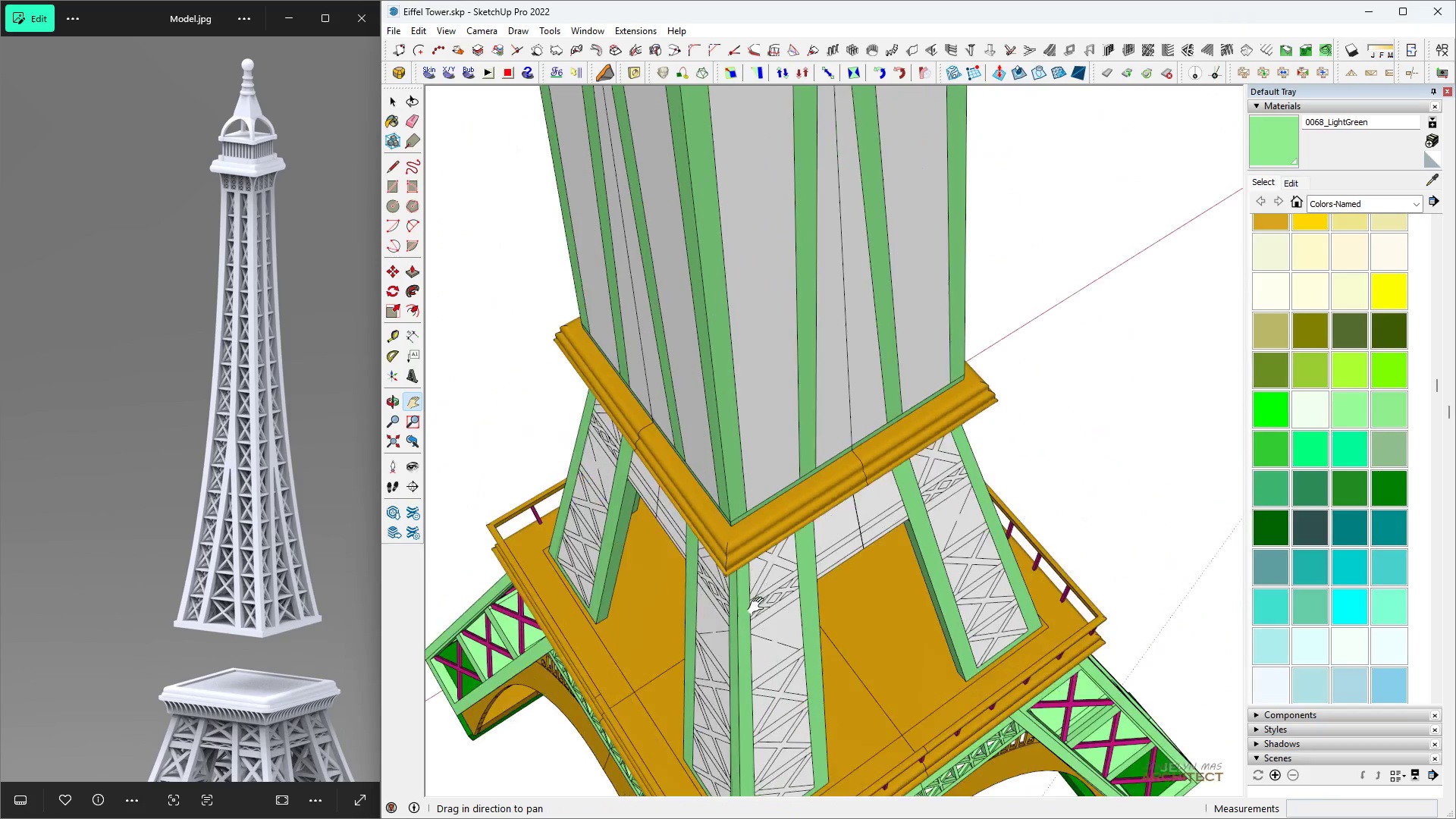 
scroll: coordinate [730, 524], scroll_direction: up, amount: 5.0
 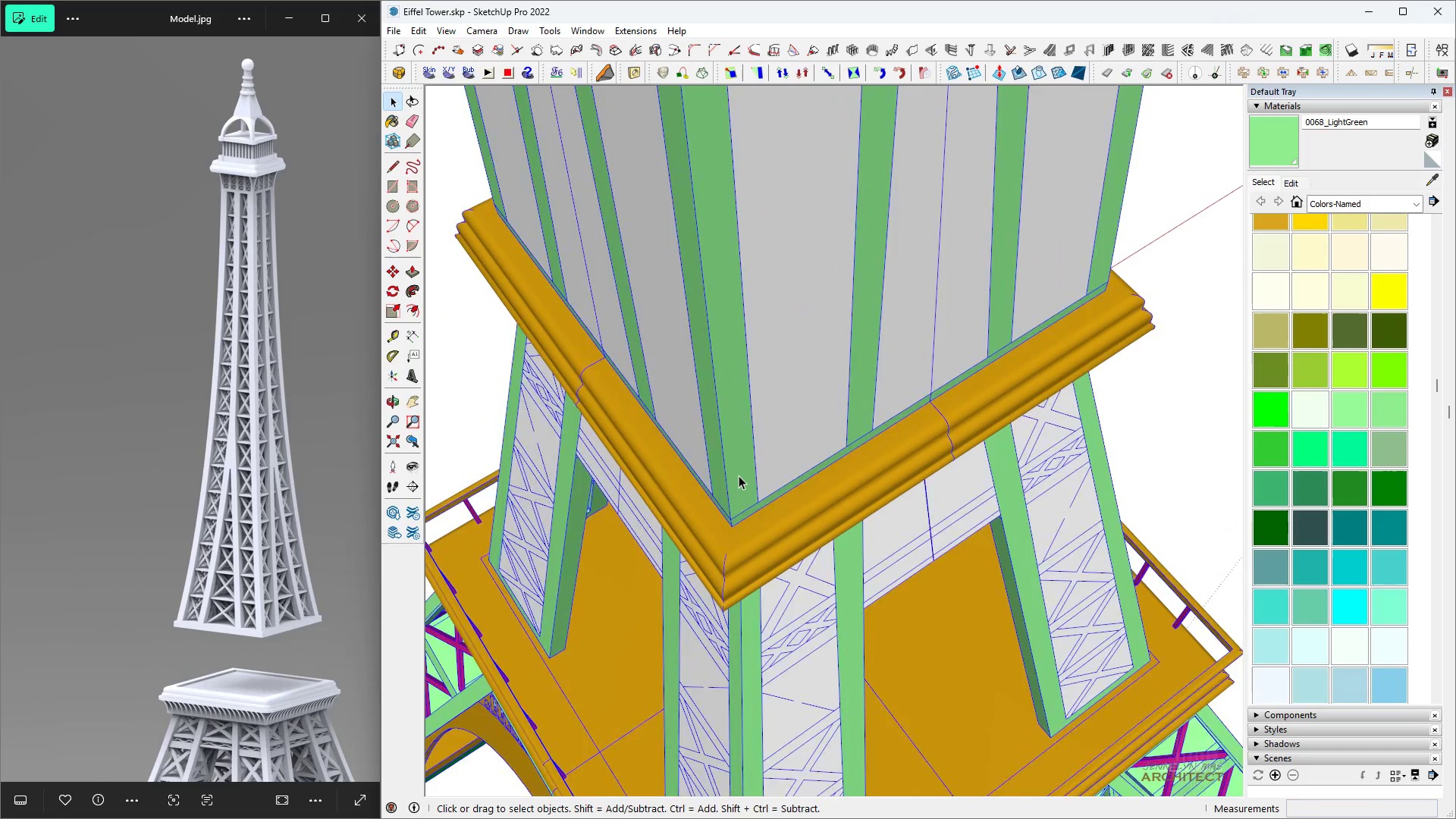 
double_click([739, 475])
 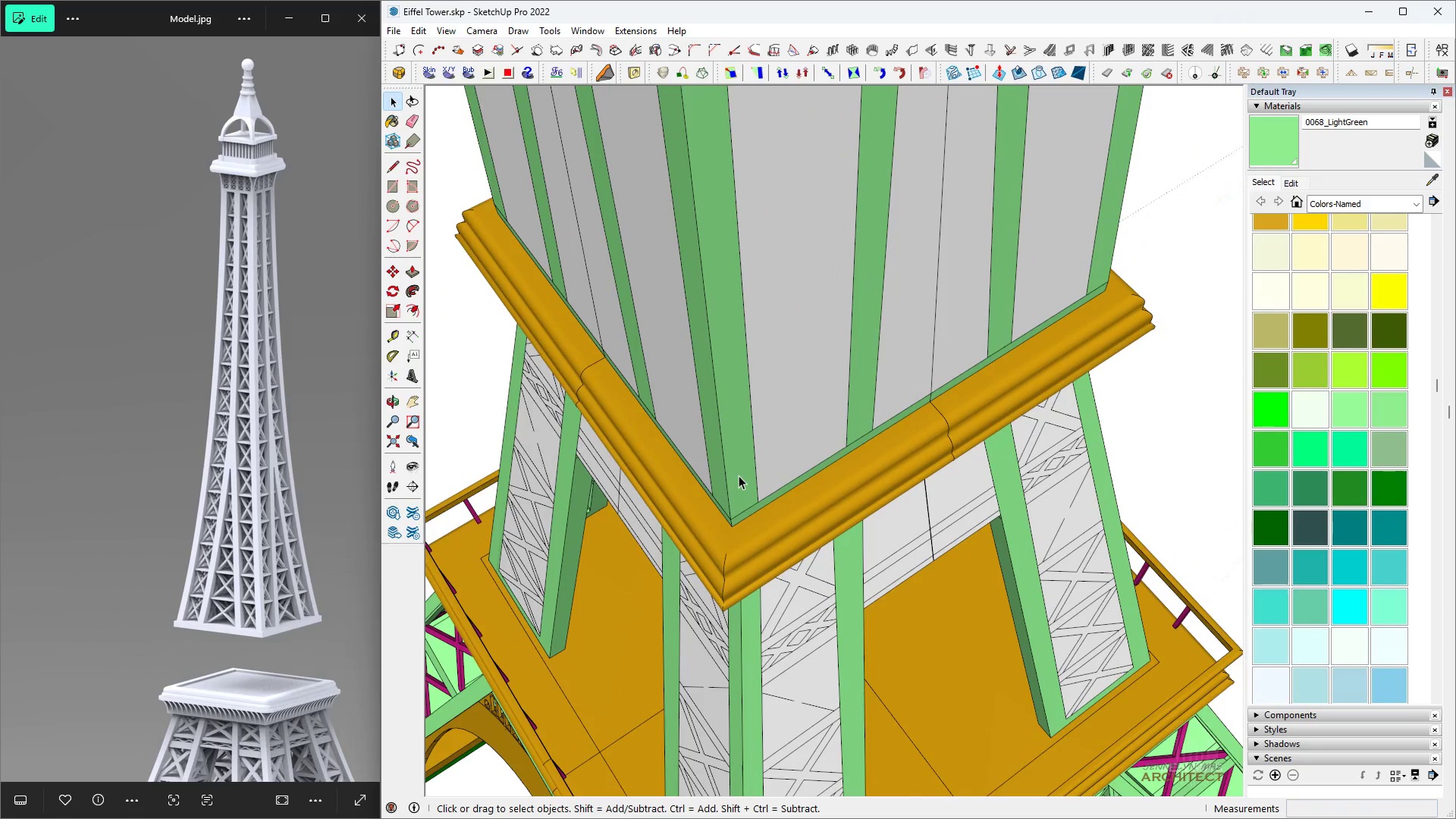 
triple_click([739, 475])
 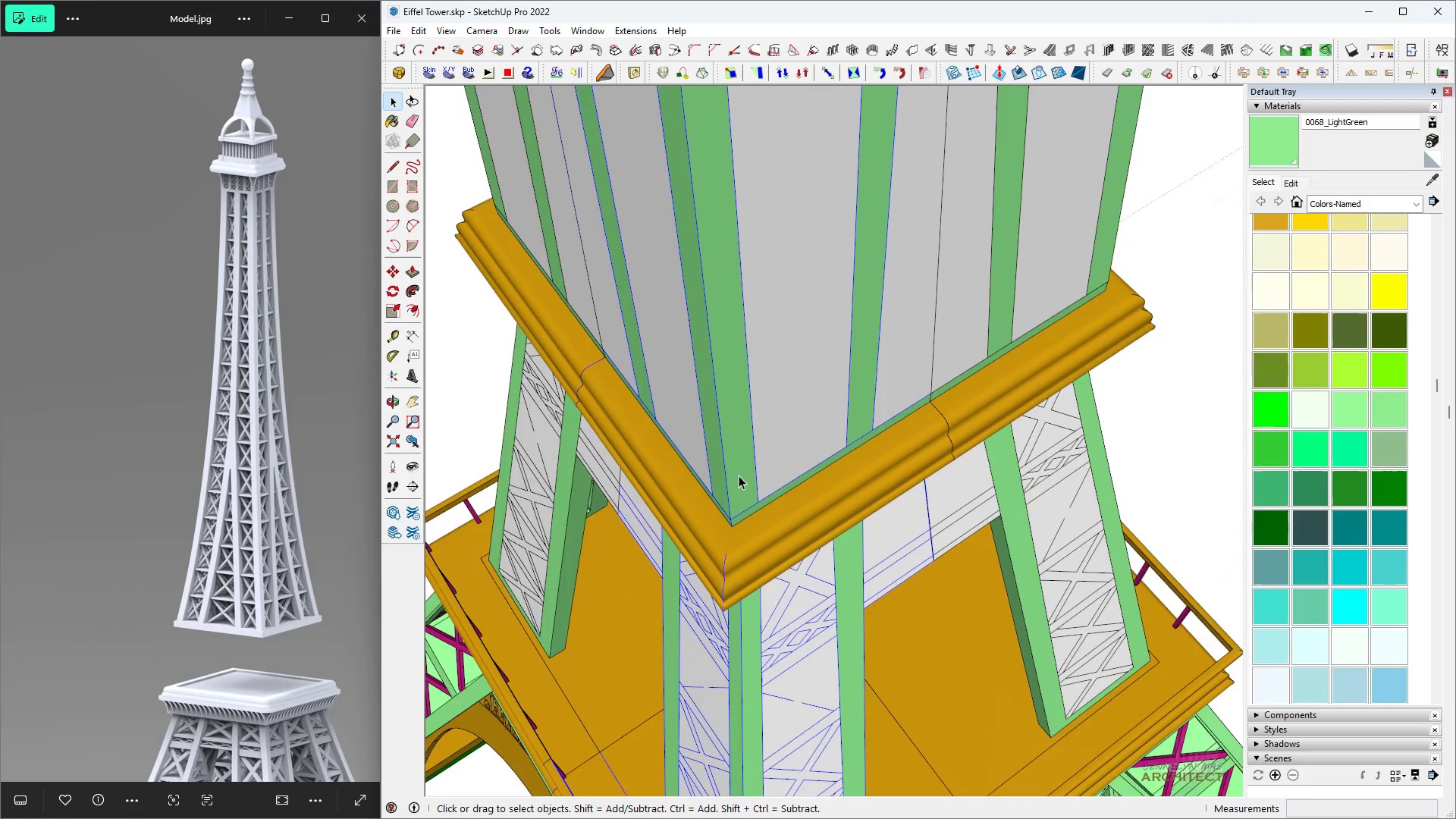 
triple_click([739, 475])
 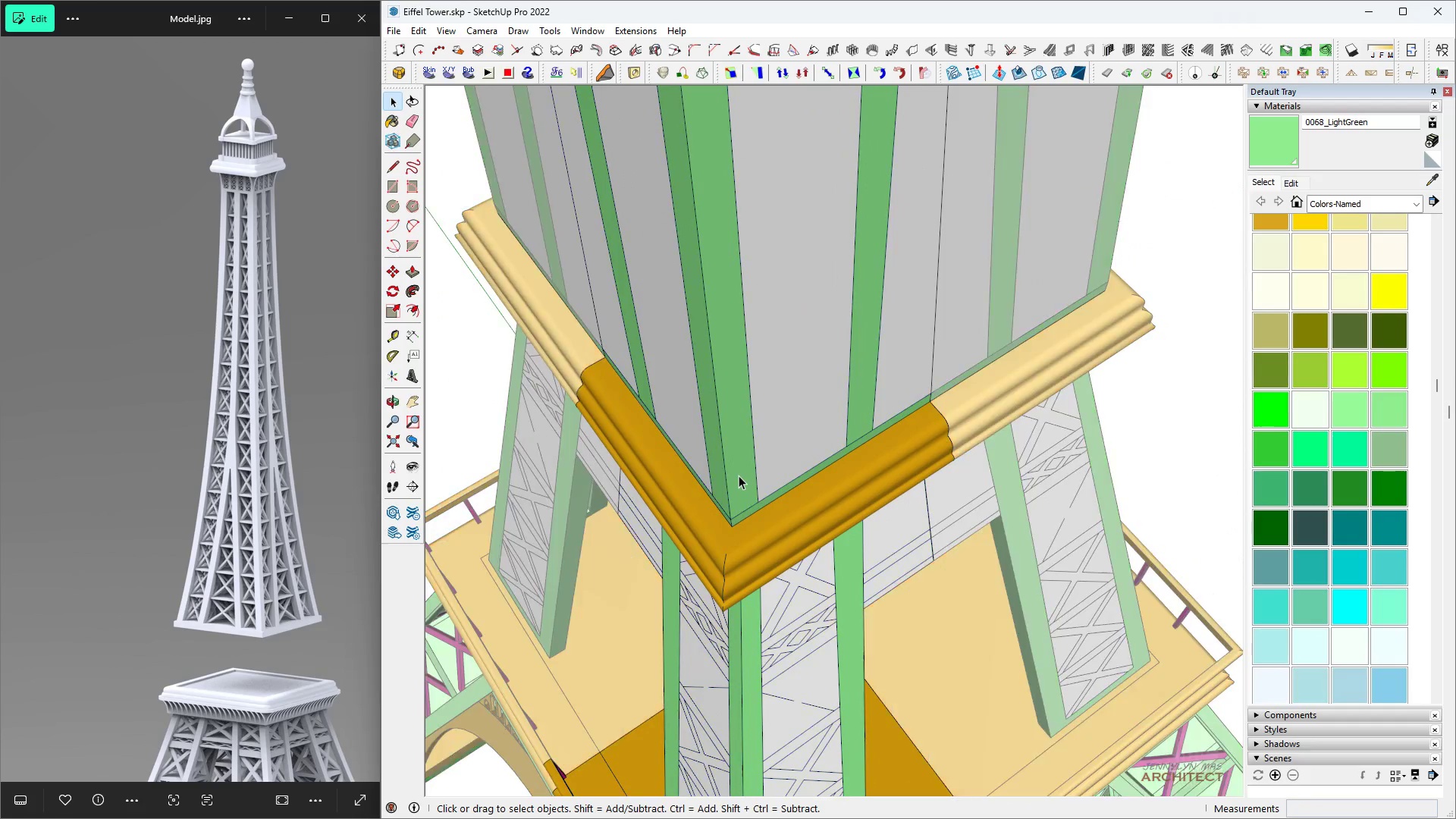 
triple_click([739, 475])
 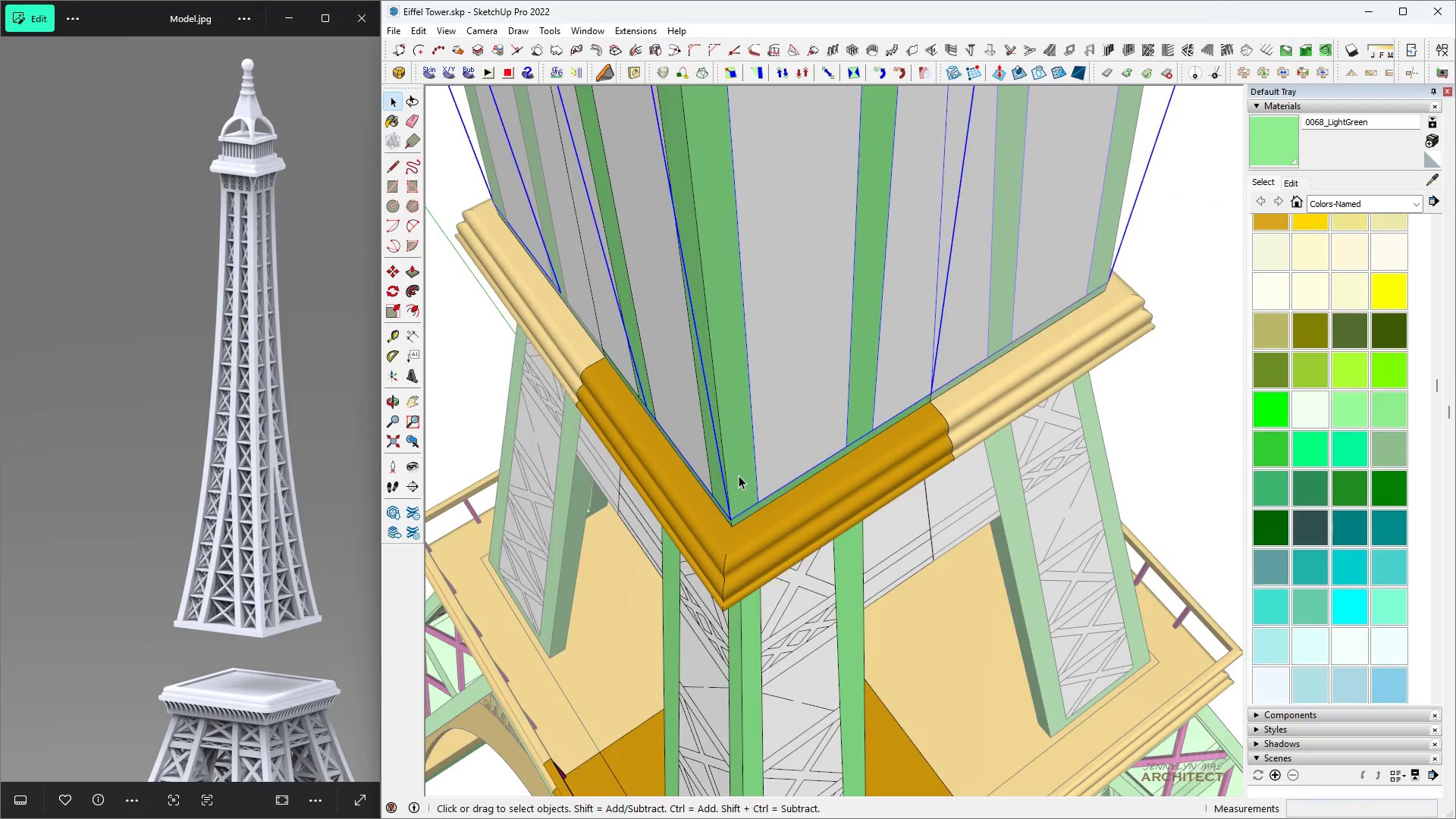 
triple_click([739, 475])
 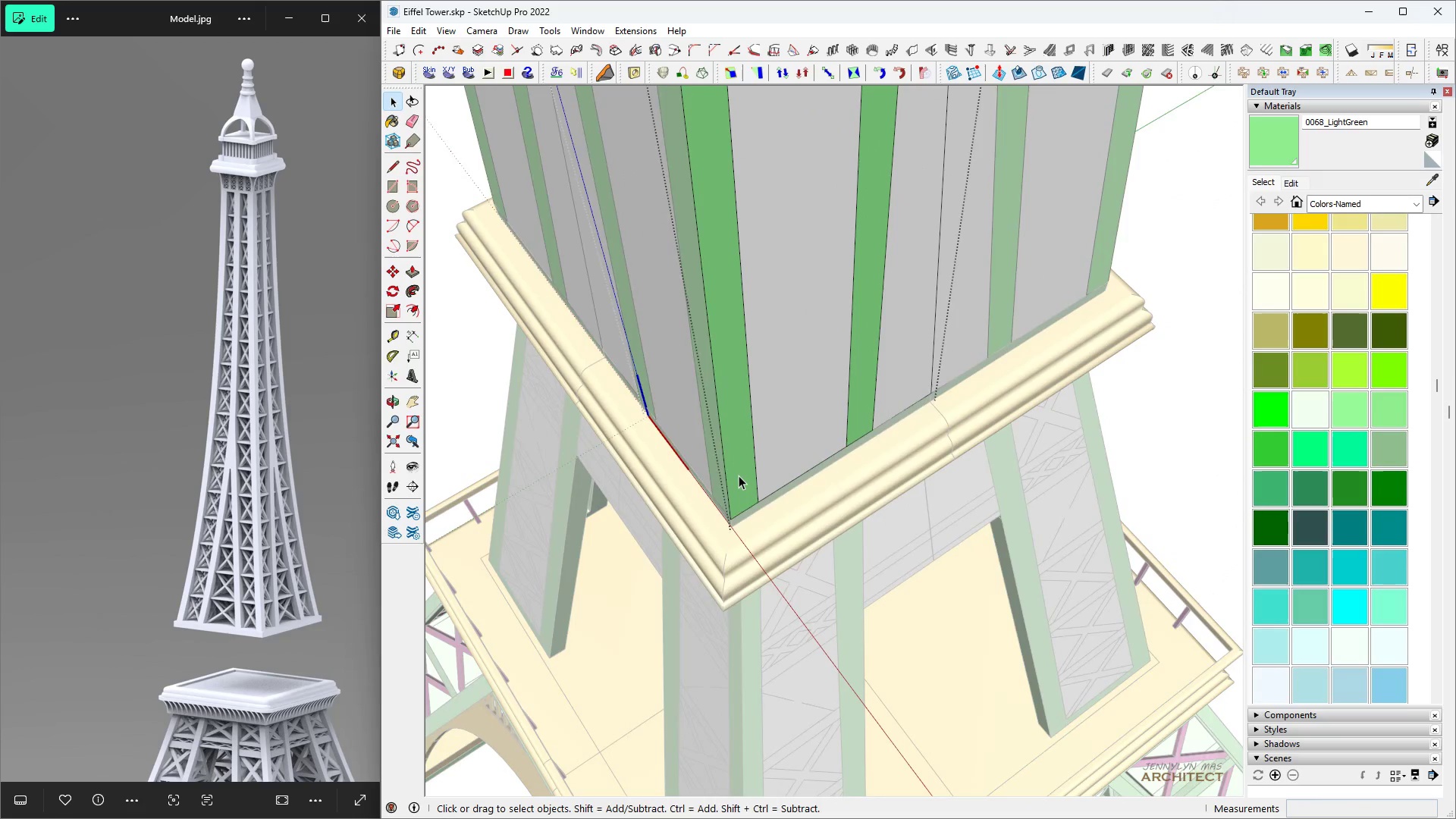 
triple_click([739, 475])
 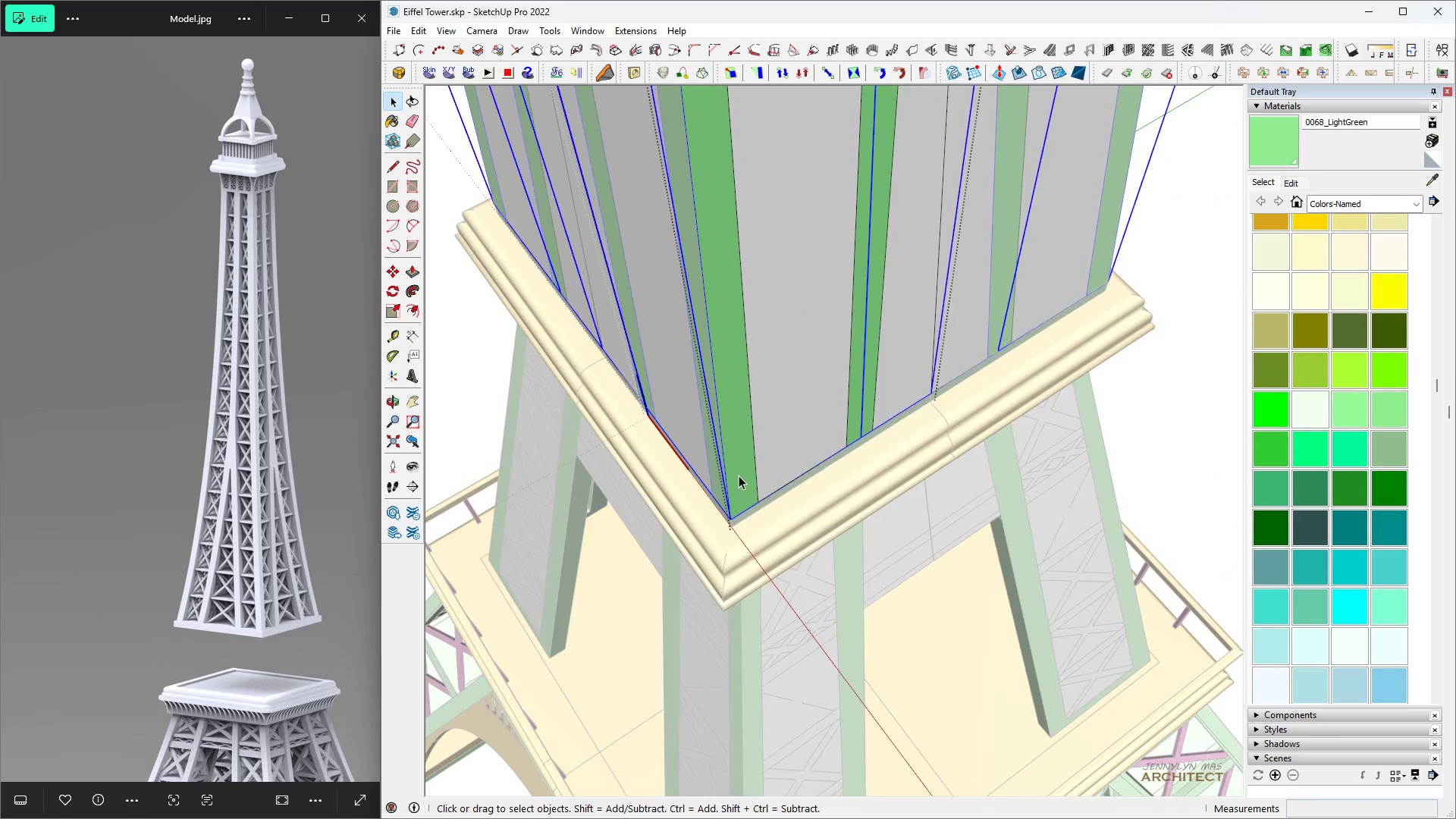 
triple_click([739, 475])
 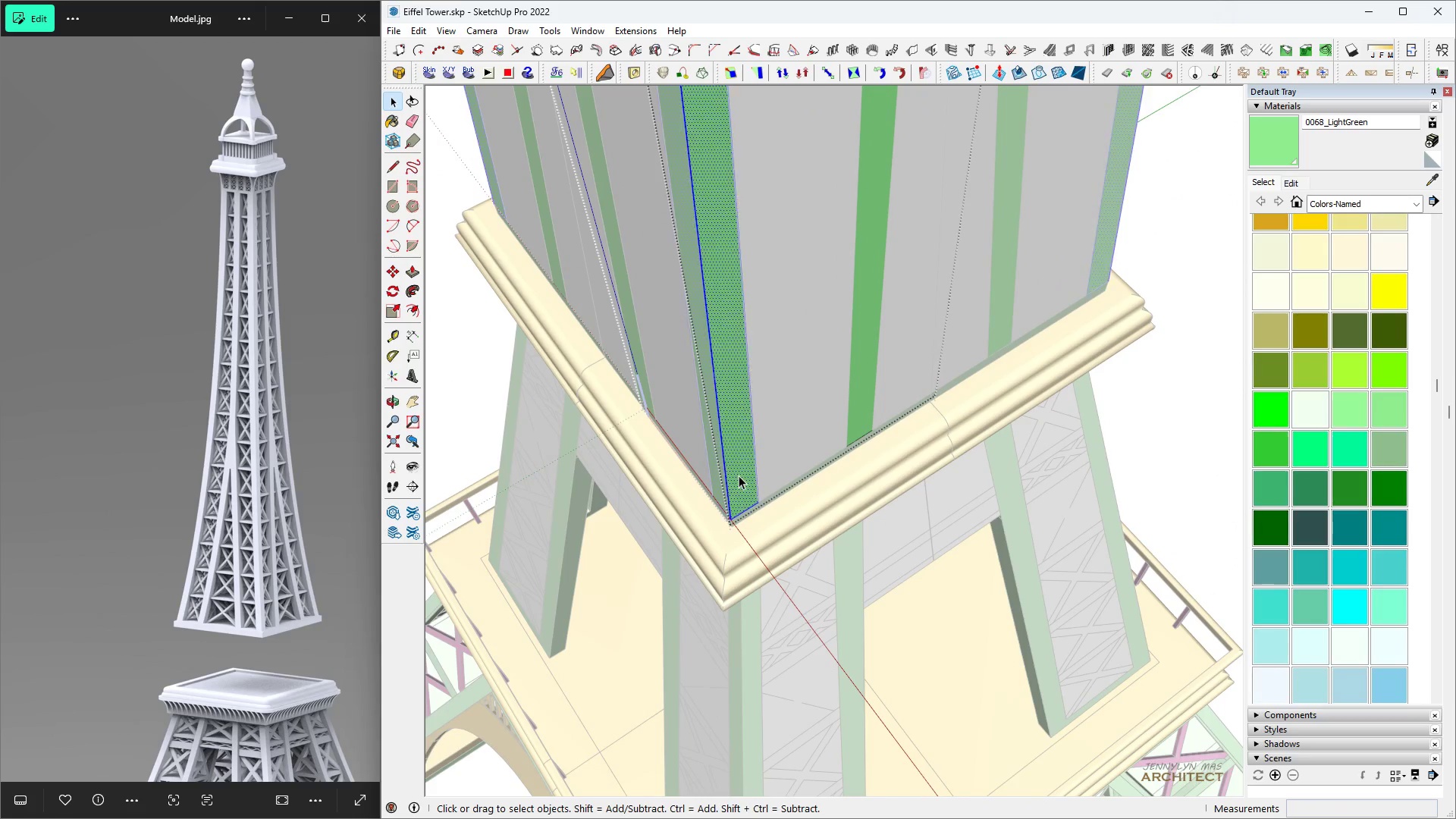 
triple_click([739, 475])
 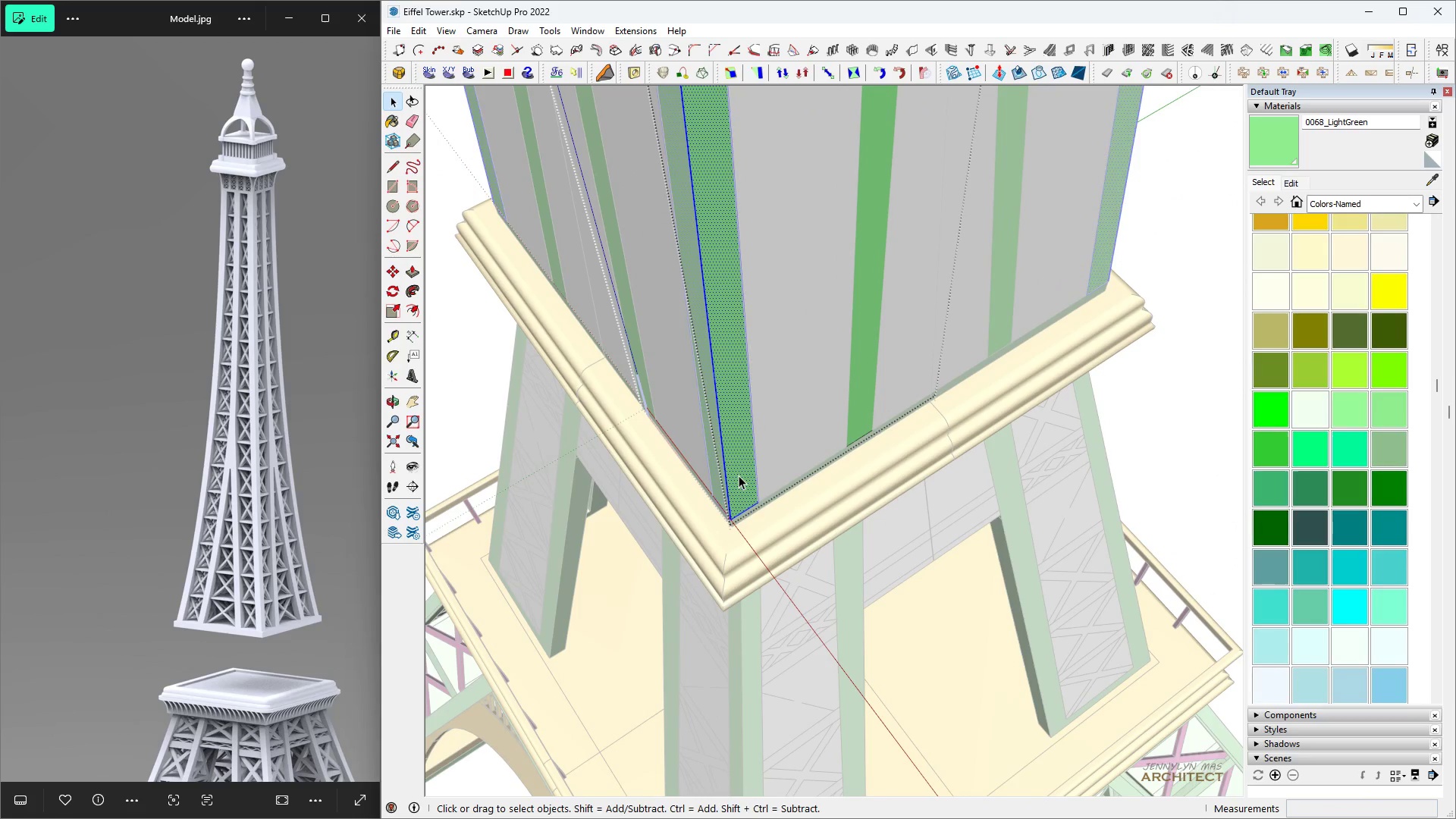 
triple_click([739, 475])
 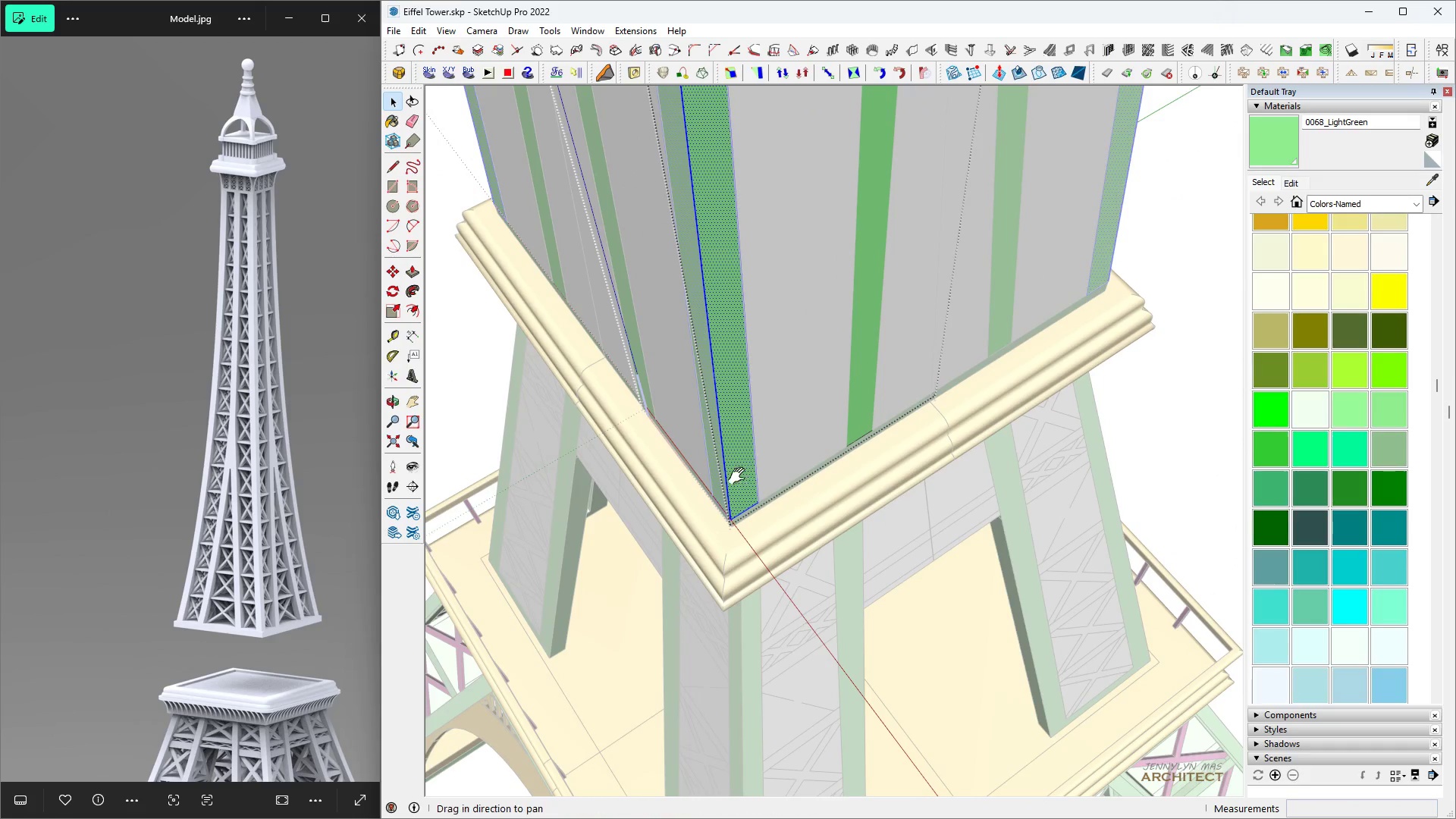 
type(hh  p)
 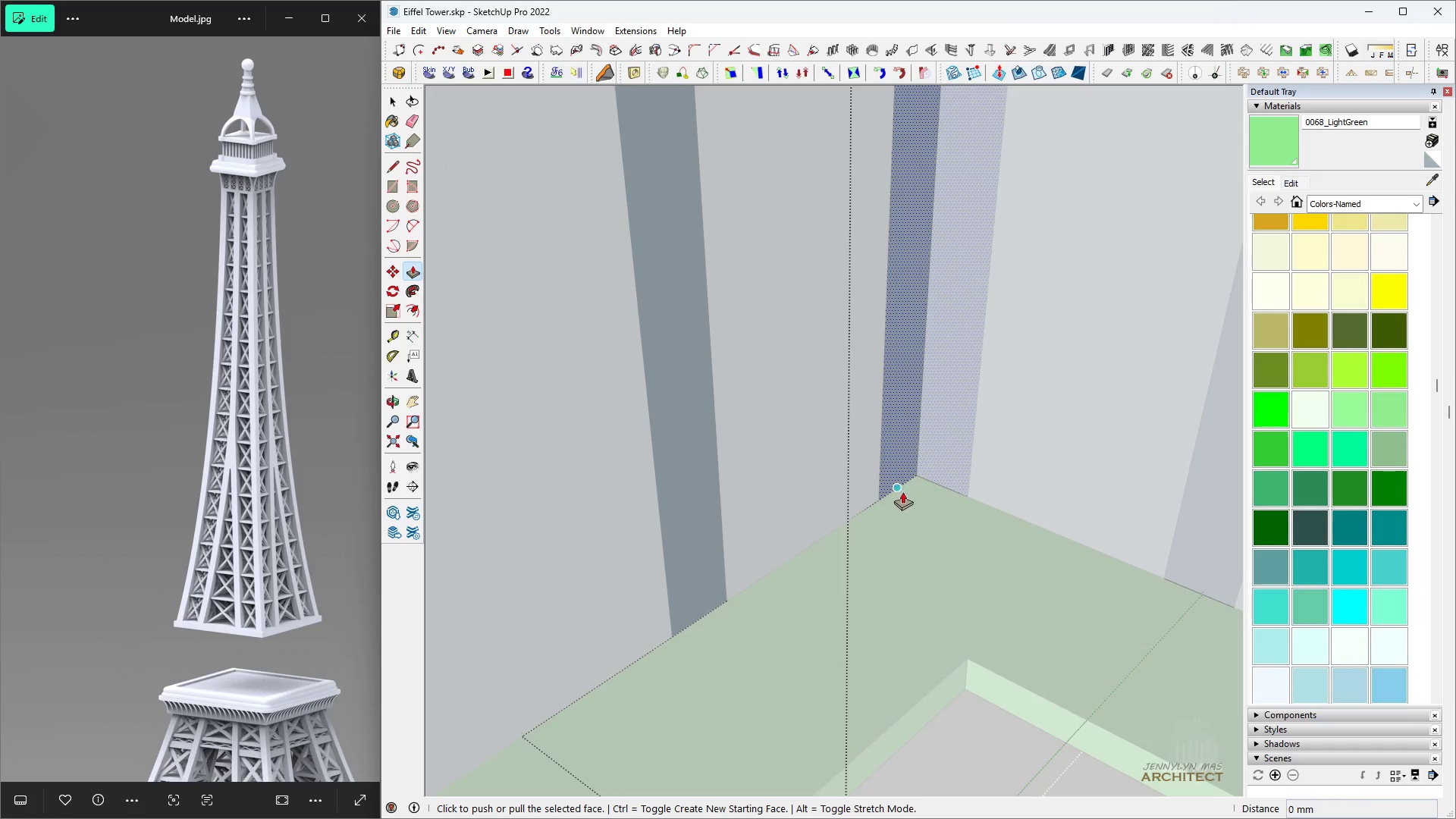 
scroll: coordinate [745, 475], scroll_direction: up, amount: 6.0
 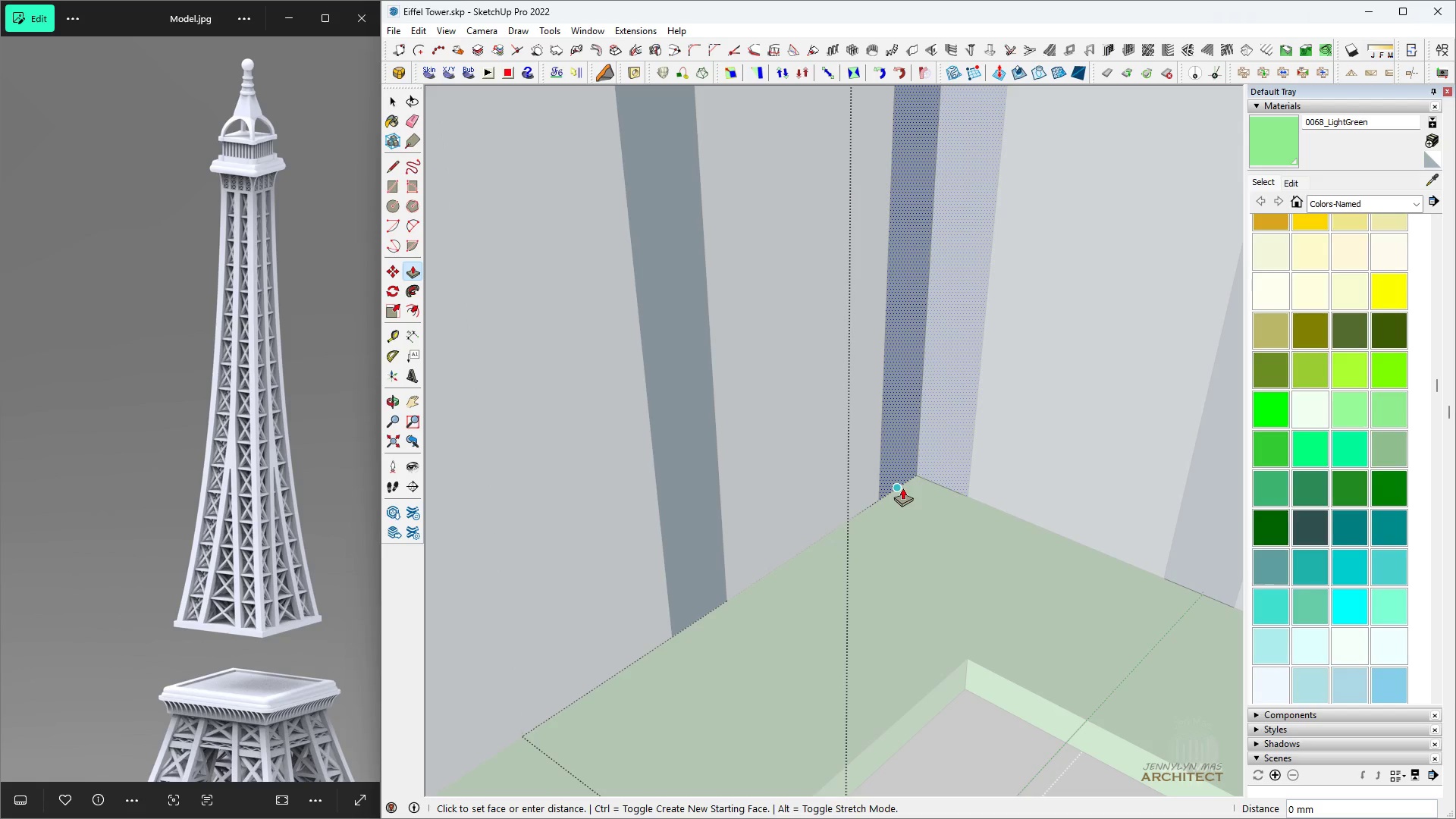 
wait(6.55)
 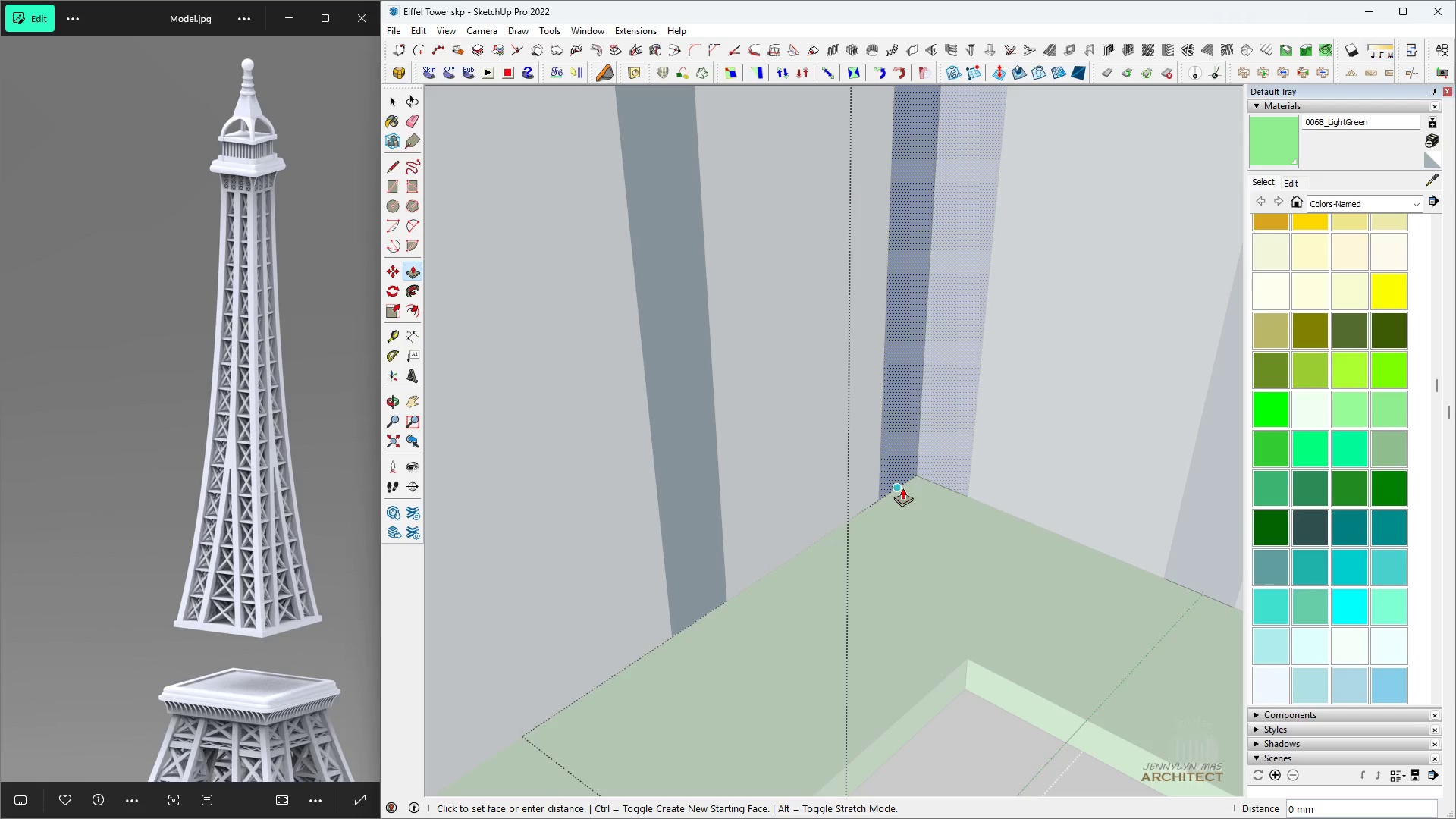 
type(20)
 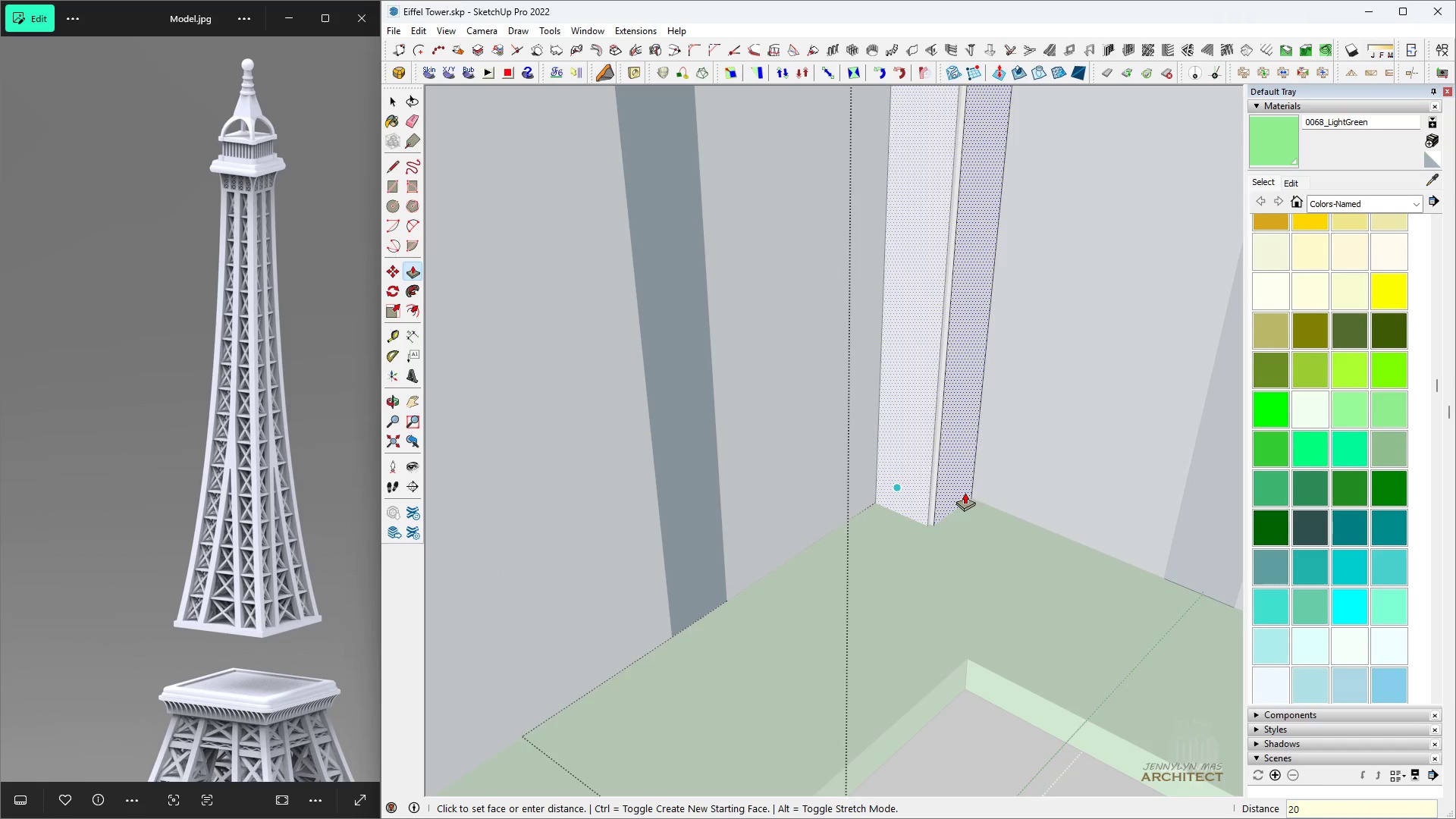 
key(Enter)
 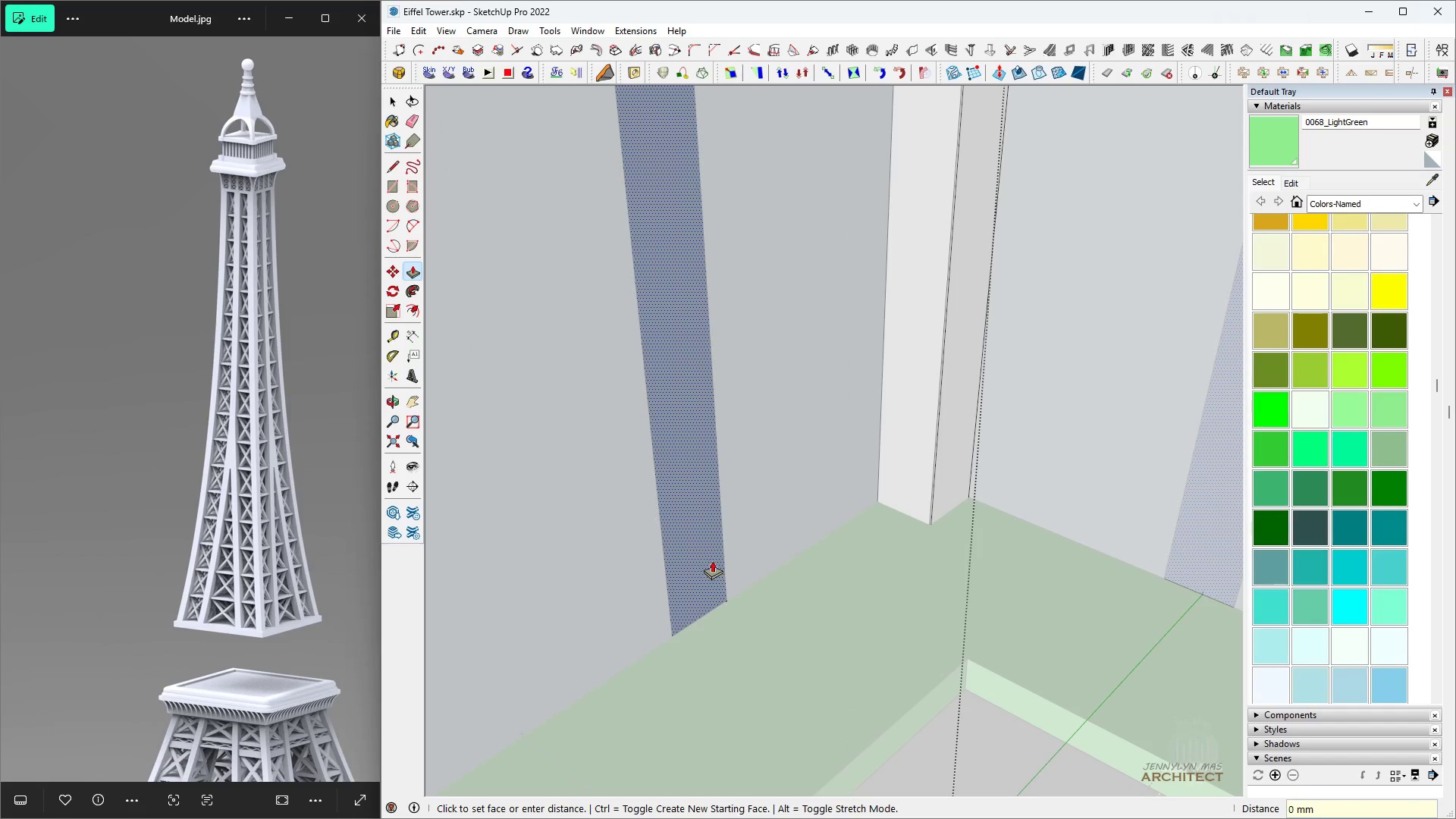 
double_click([712, 560])
 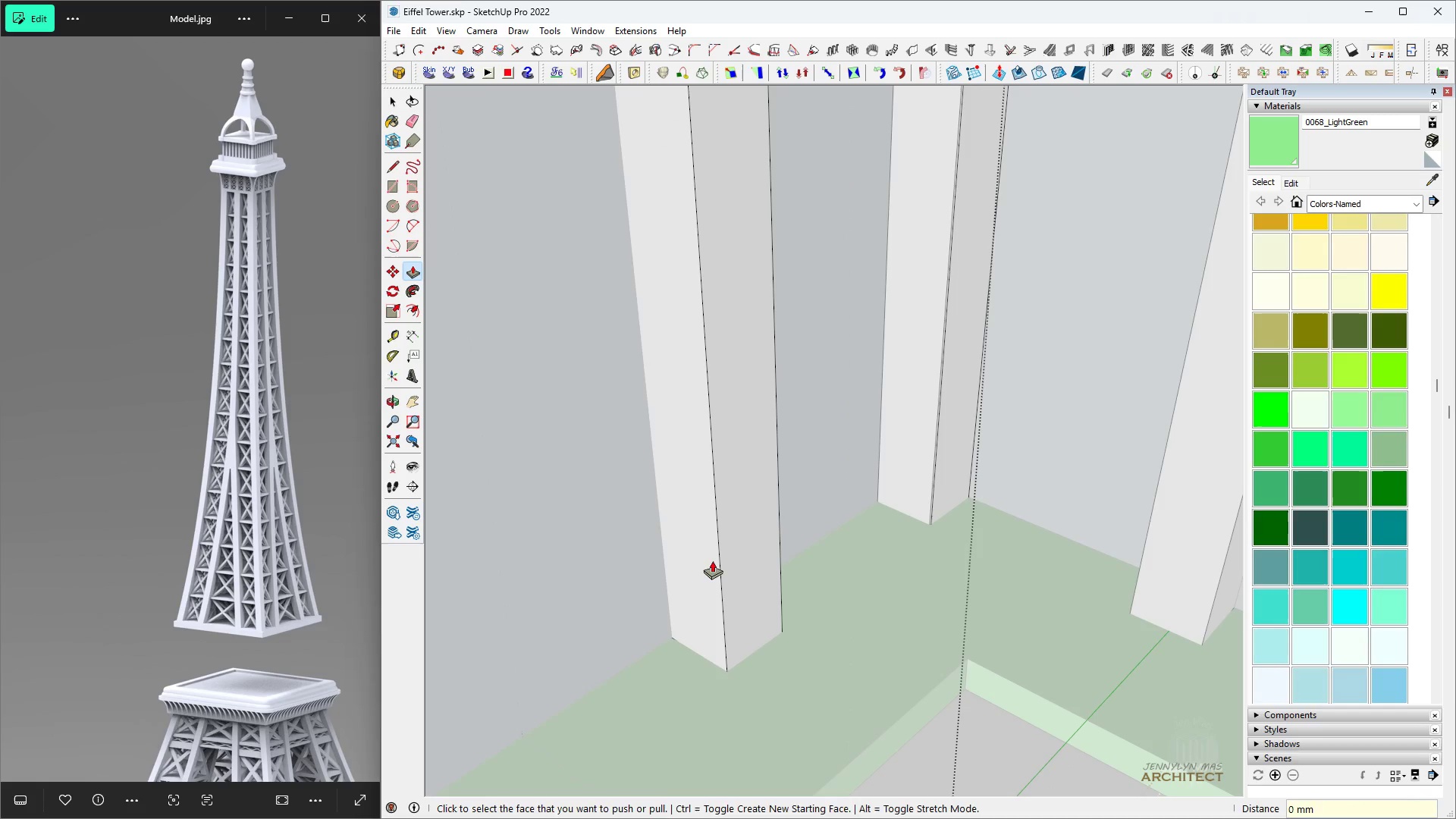 
key(Space)
 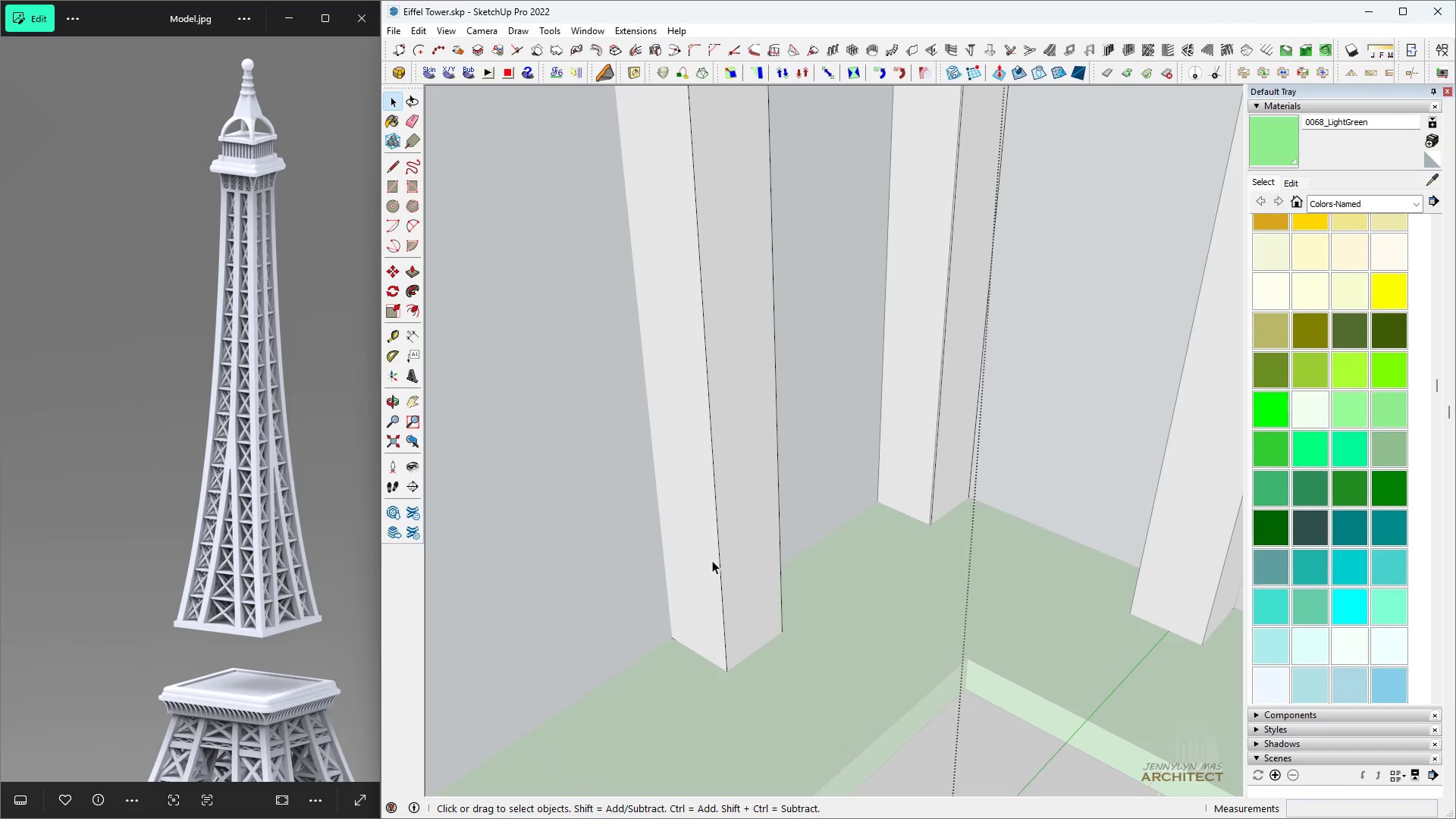 
key(Control+A)
 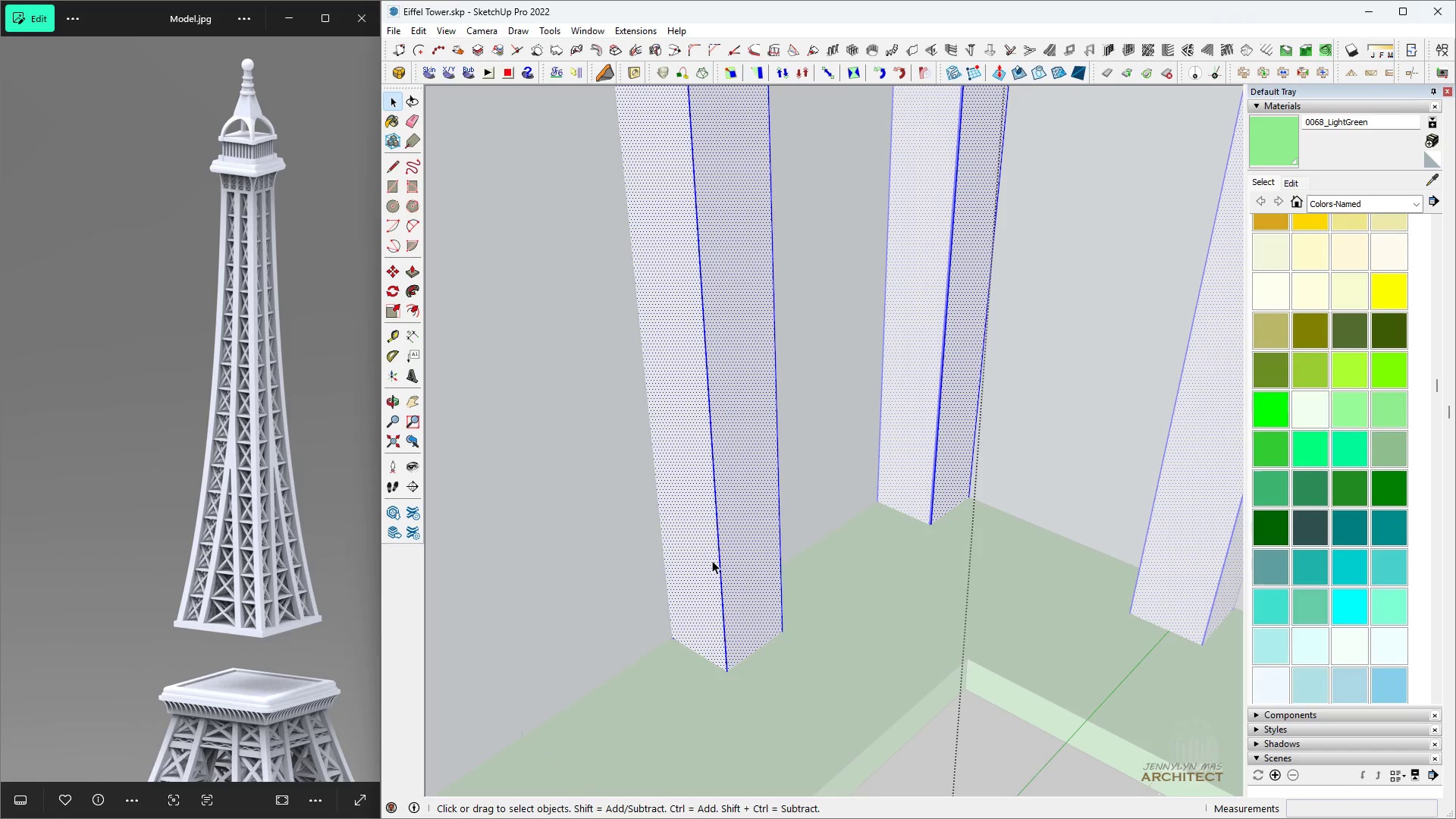 
key(B)
 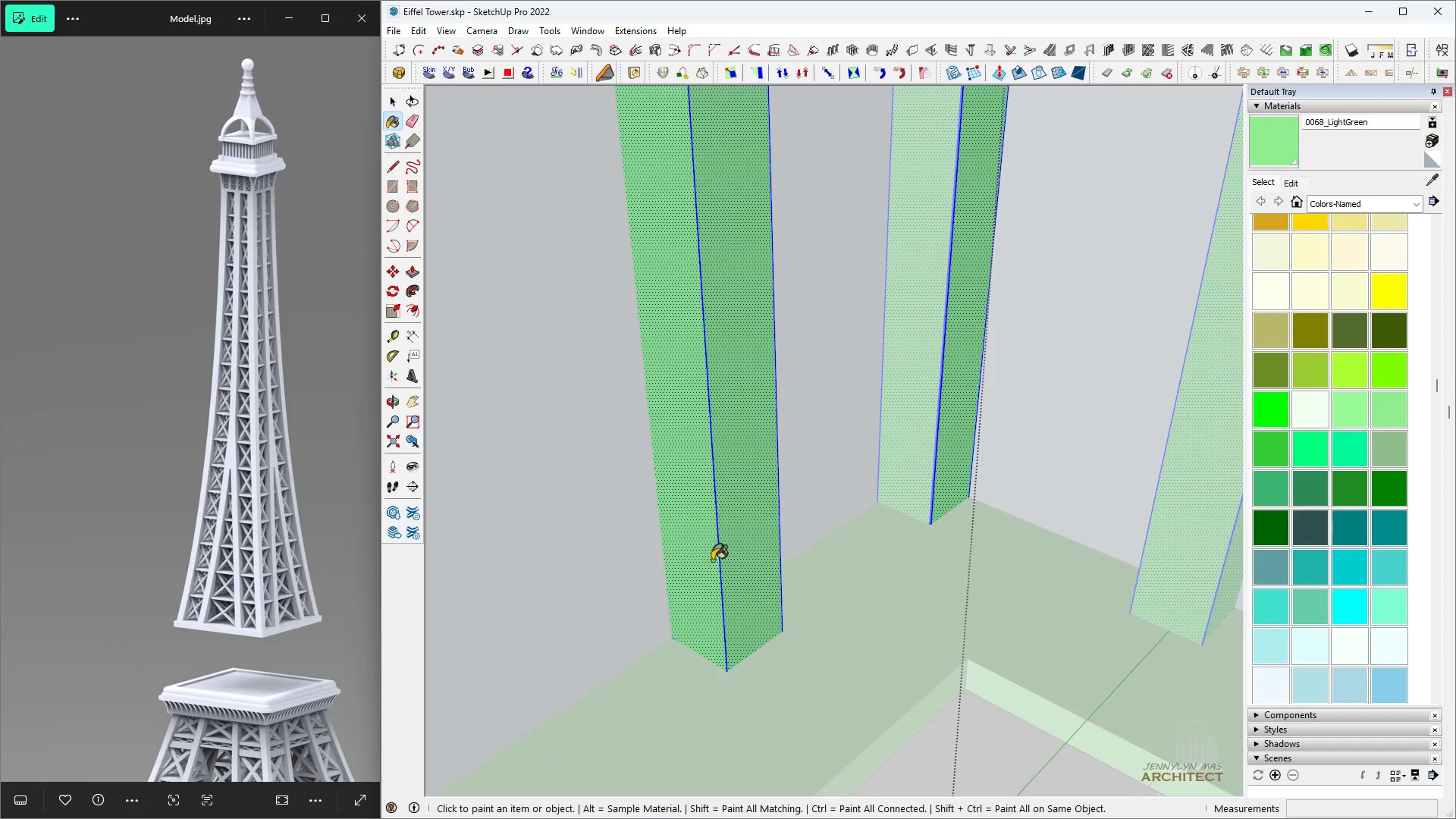 
double_click([712, 560])
 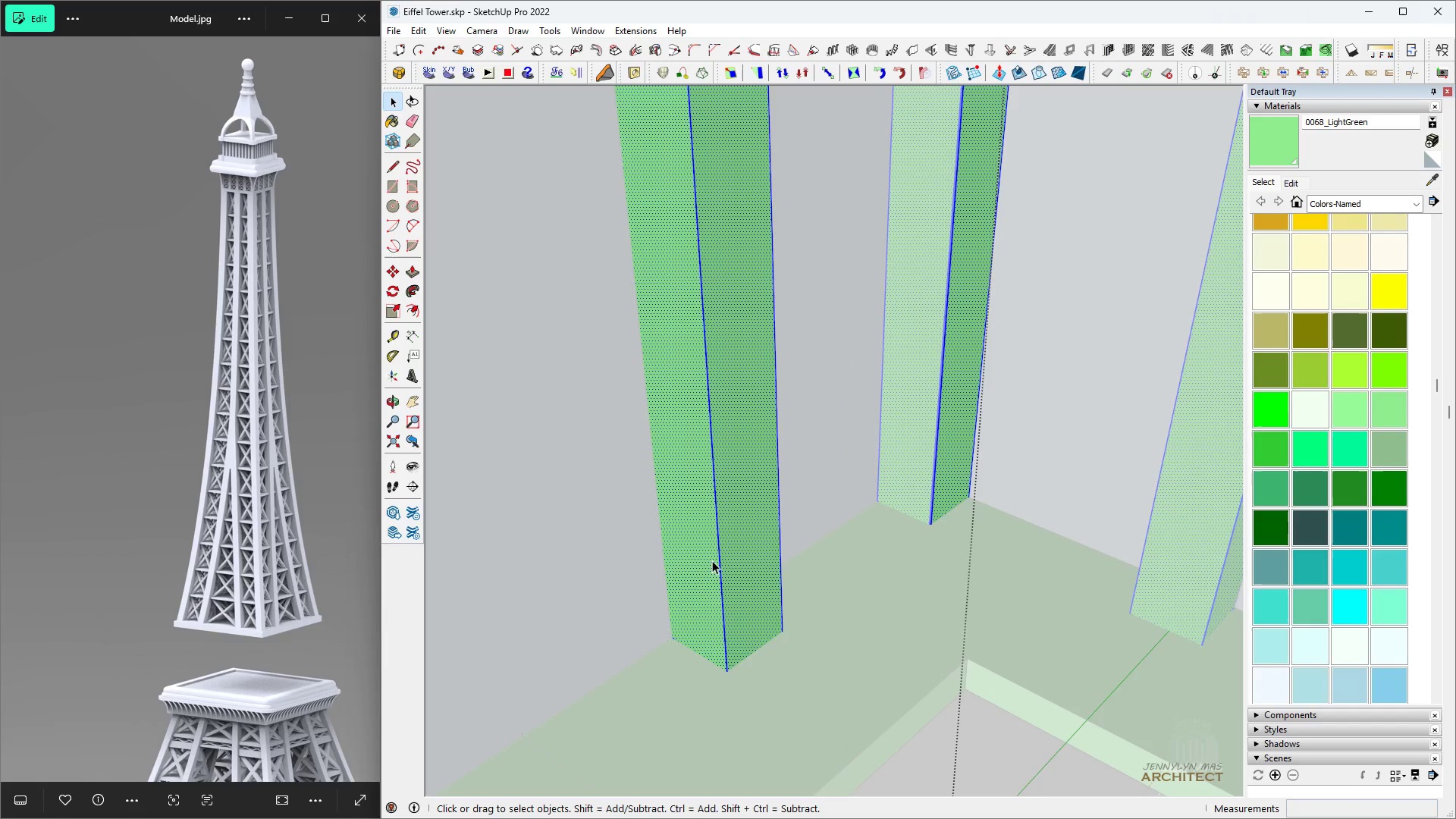 
type( )
key(Escape)
key(Escape)
key(Escape)
key(Escape)
key(Escape)
key(Escape)
type( hhhhhh h )
 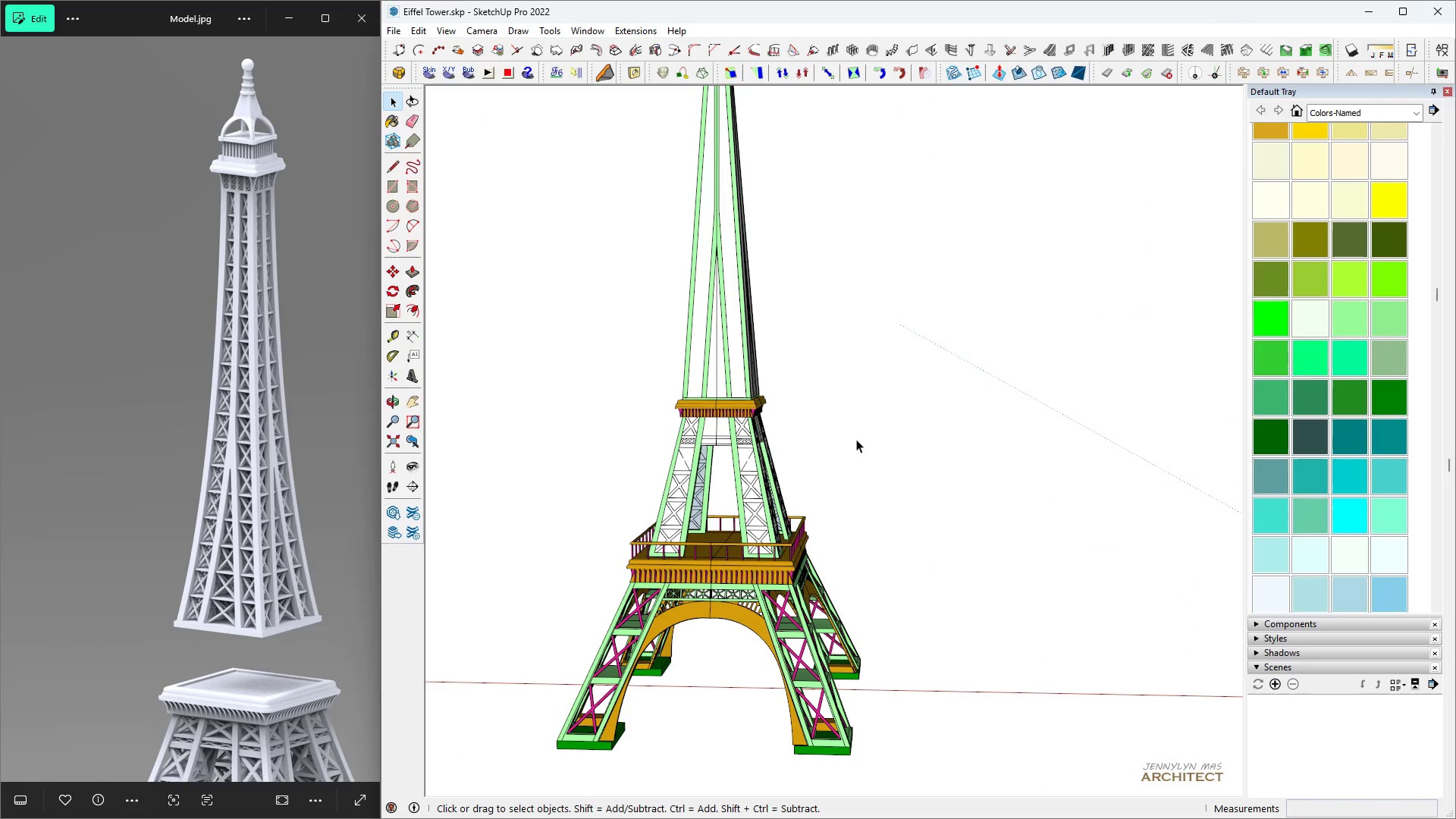 
scroll: coordinate [604, 420], scroll_direction: down, amount: 24.0
 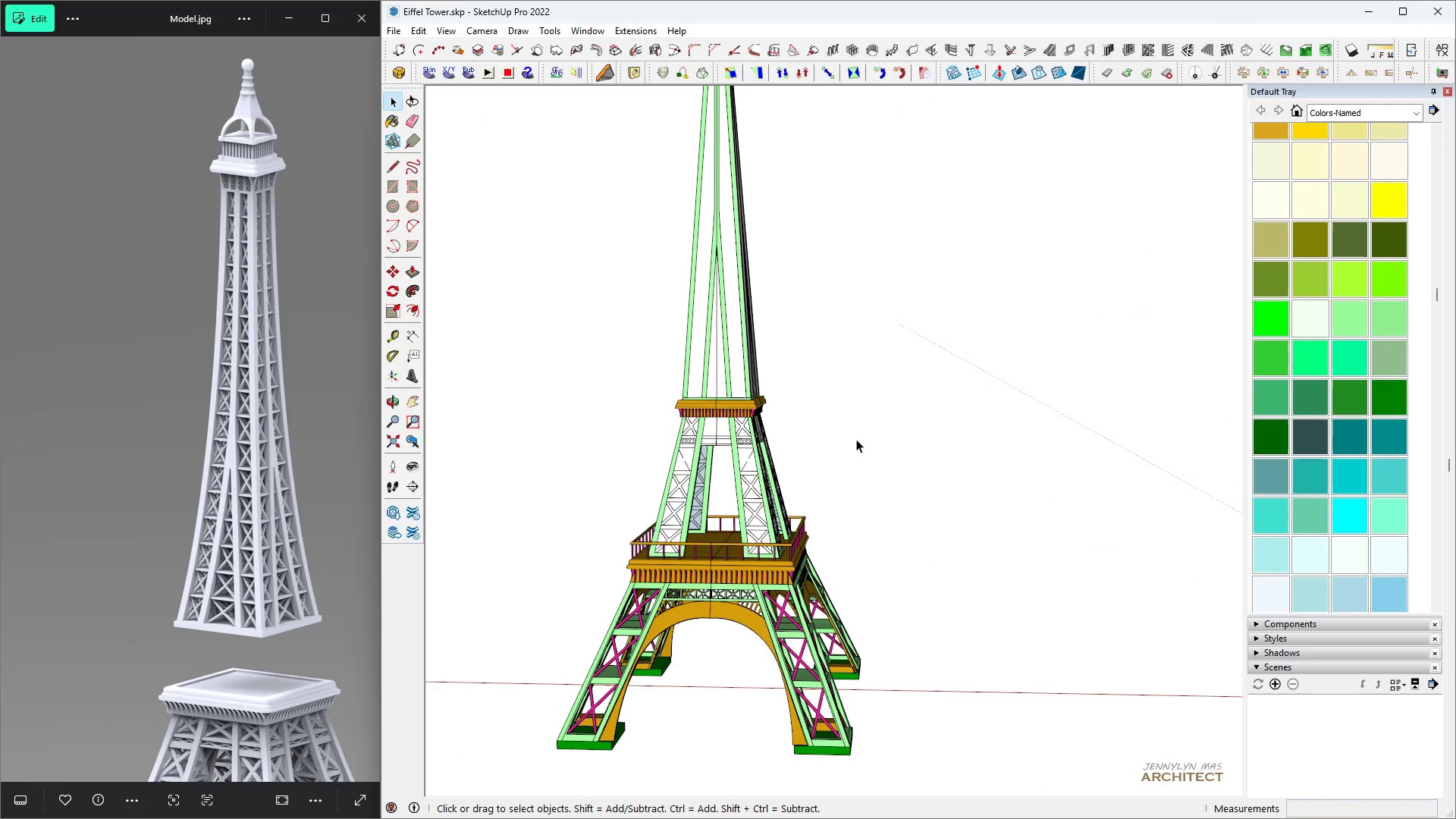 
double_click([856, 439])
 